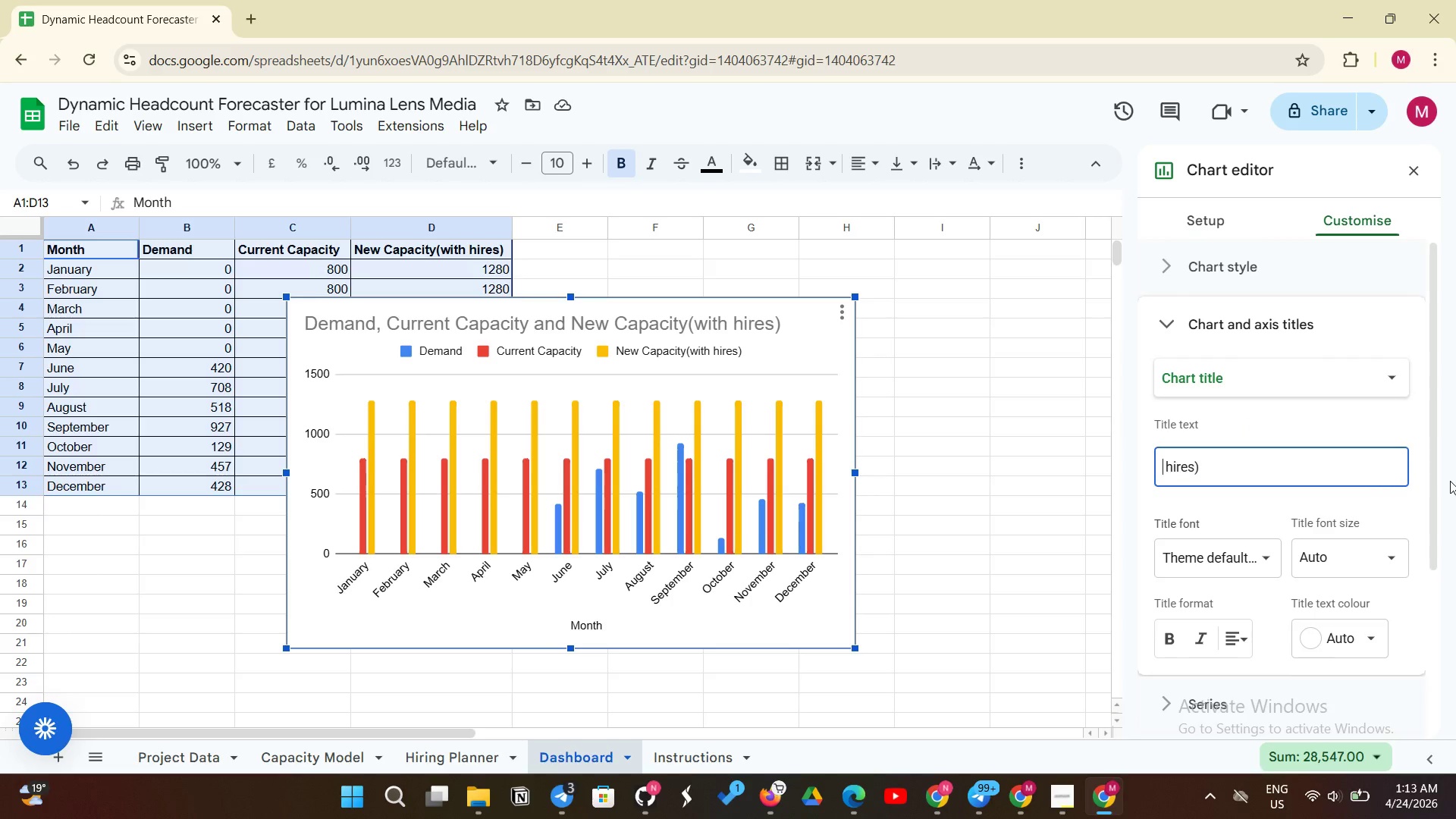 
key(Backspace)
 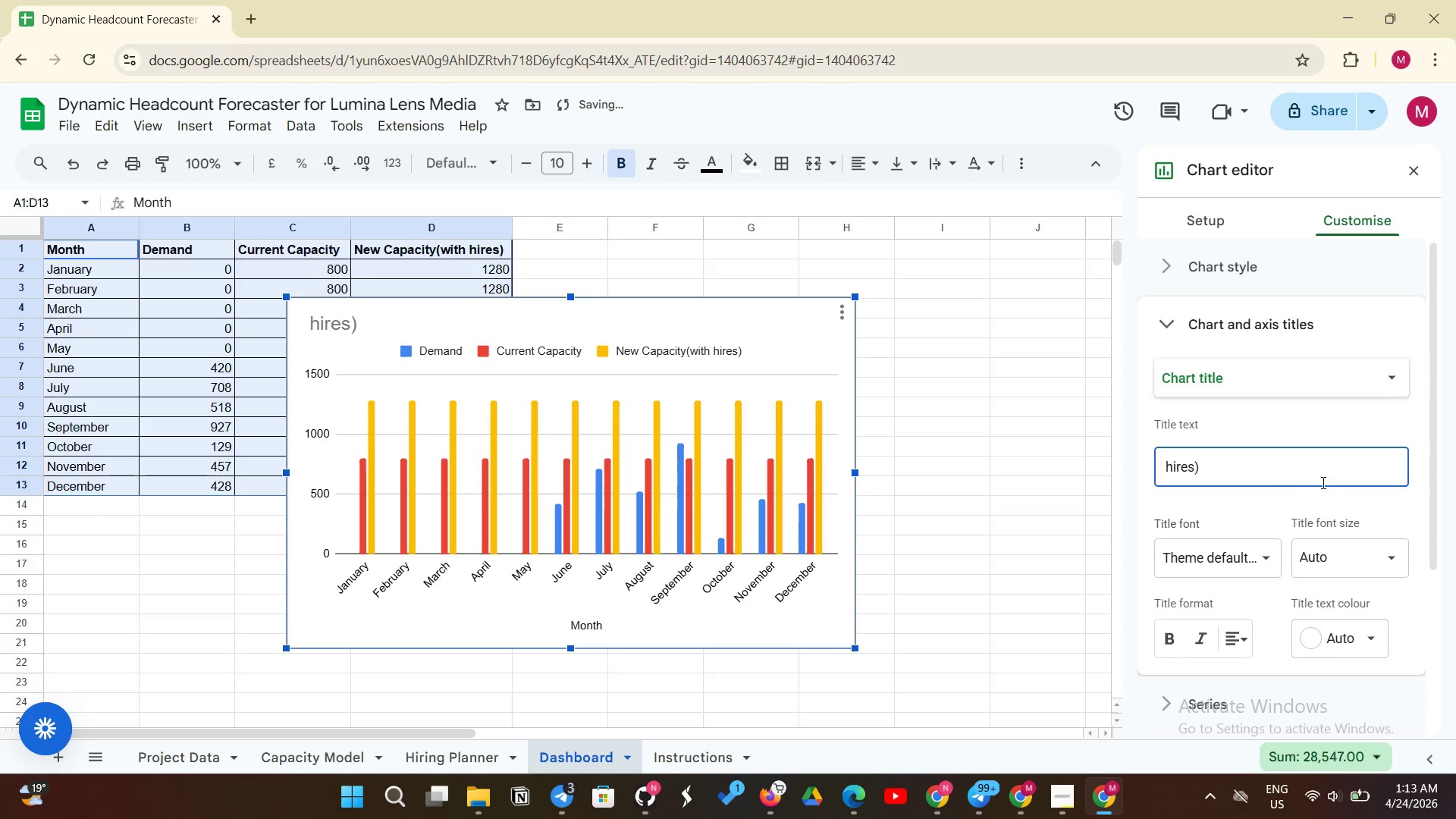 
left_click([1249, 474])
 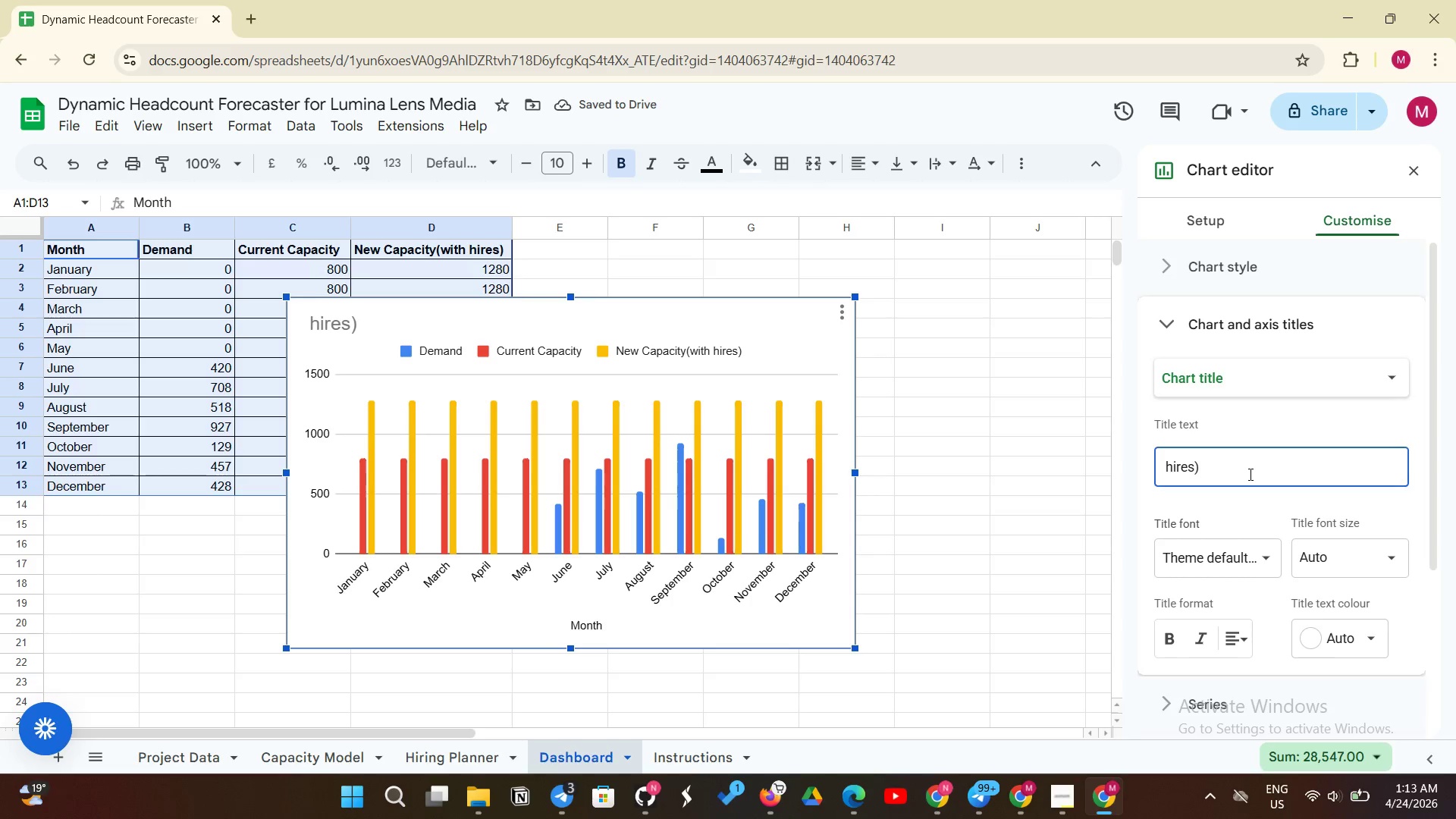 
key(Backspace)
key(Backspace)
key(Backspace)
key(Backspace)
key(Backspace)
key(Backspace)
type(Capacity vs Demand per month)
 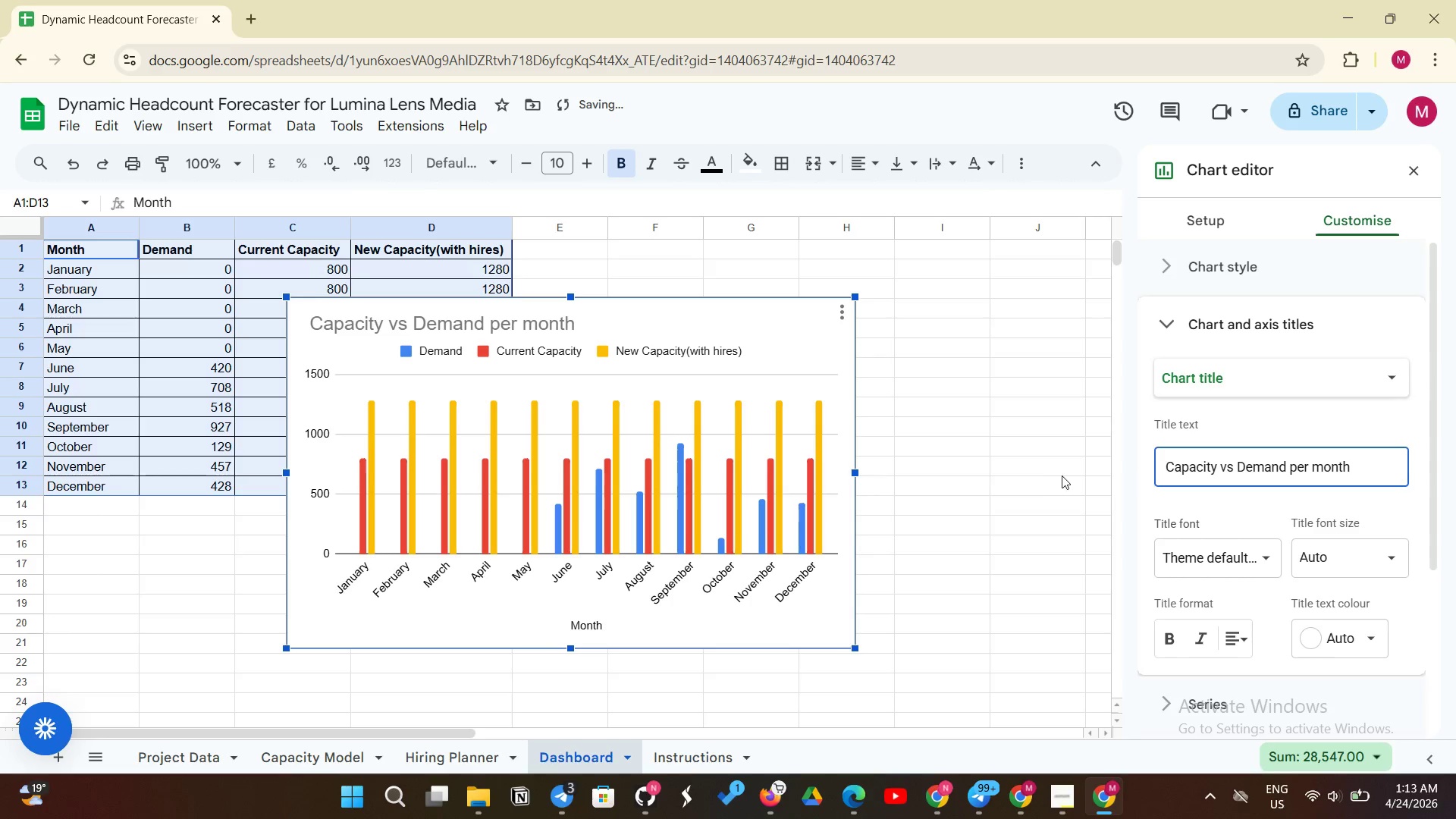 
left_click([990, 475])
 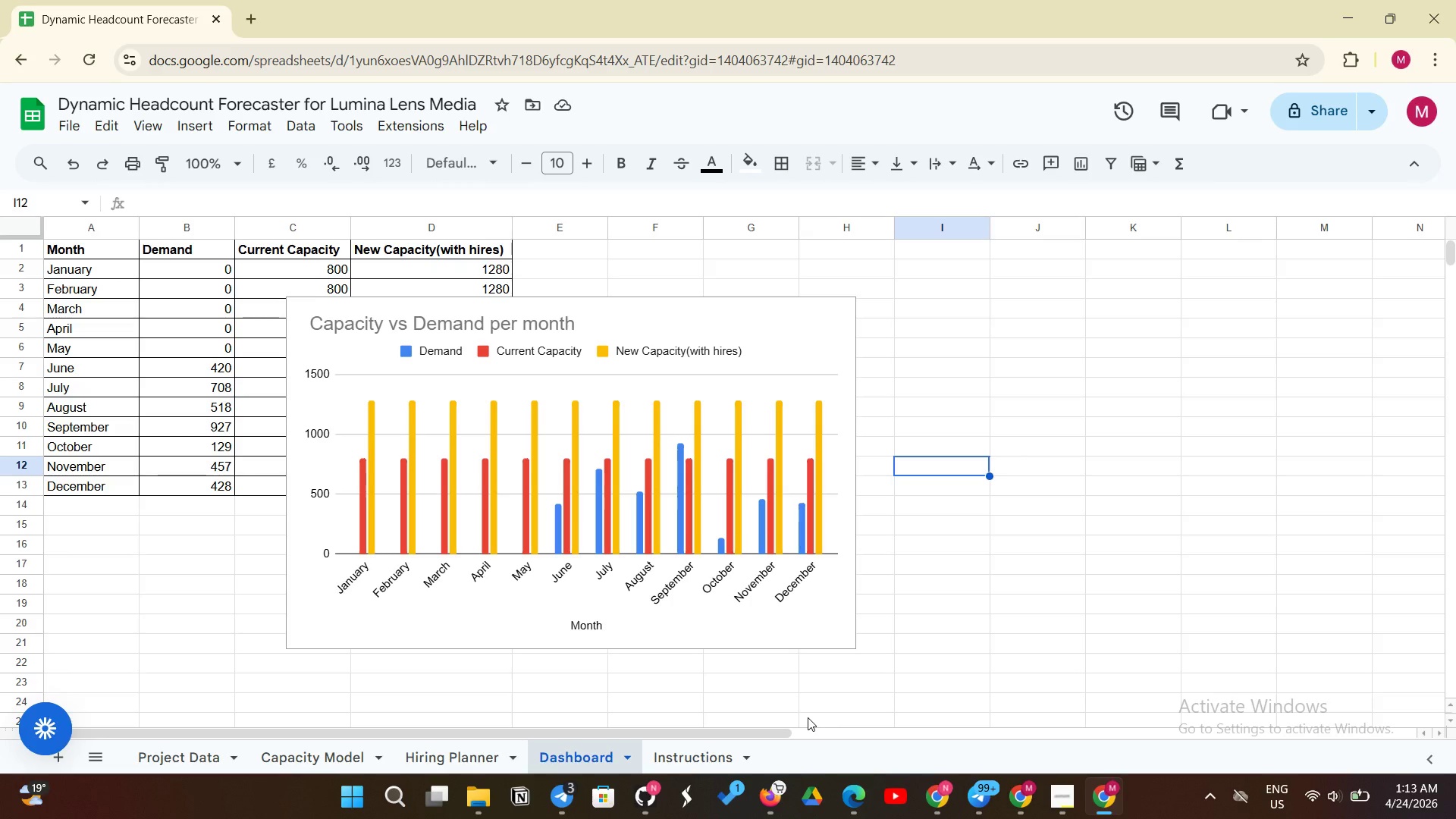 
wait(13.47)
 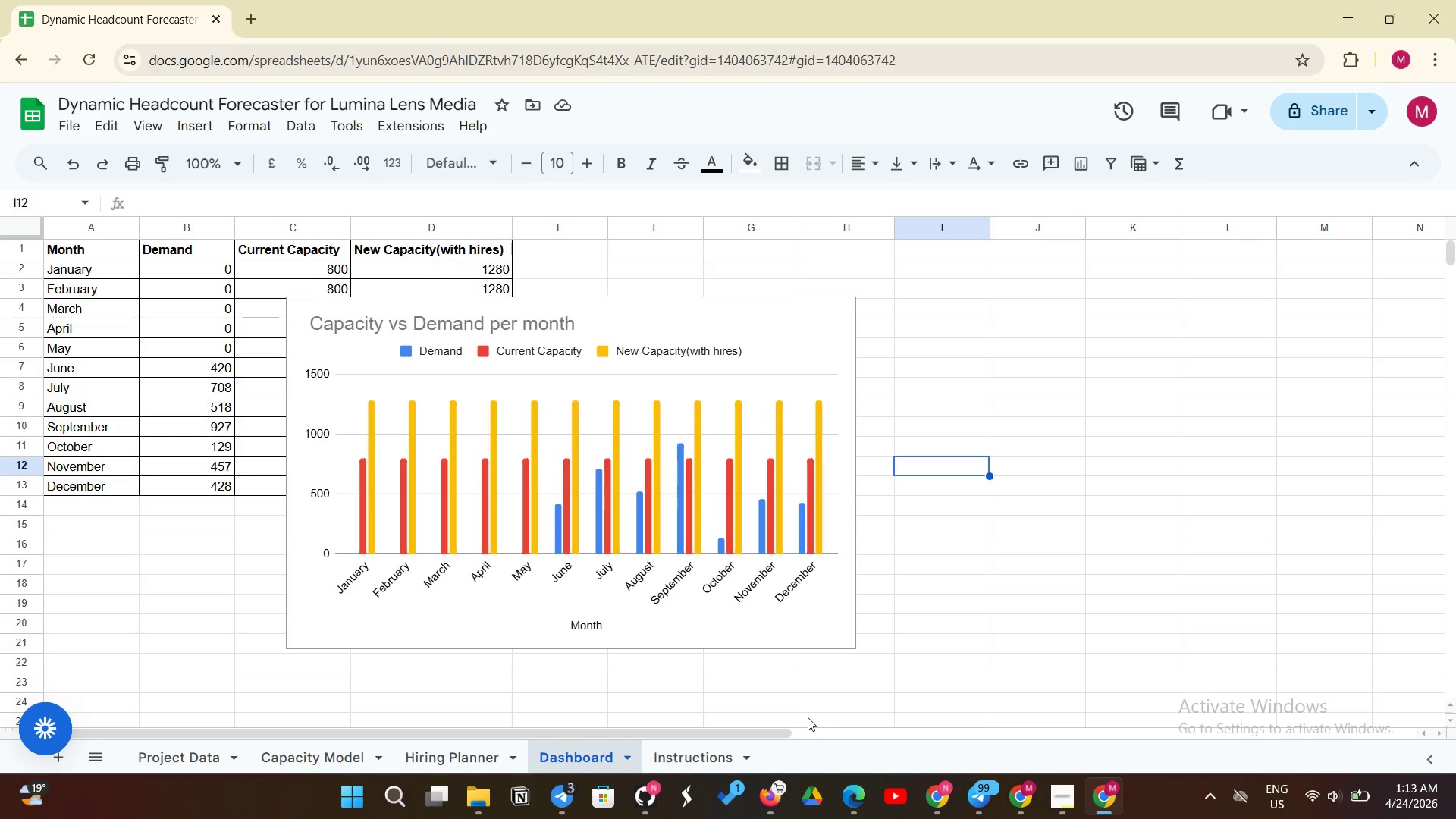 
left_click_drag(start_coordinate=[538, 645], to_coordinate=[527, 667])
 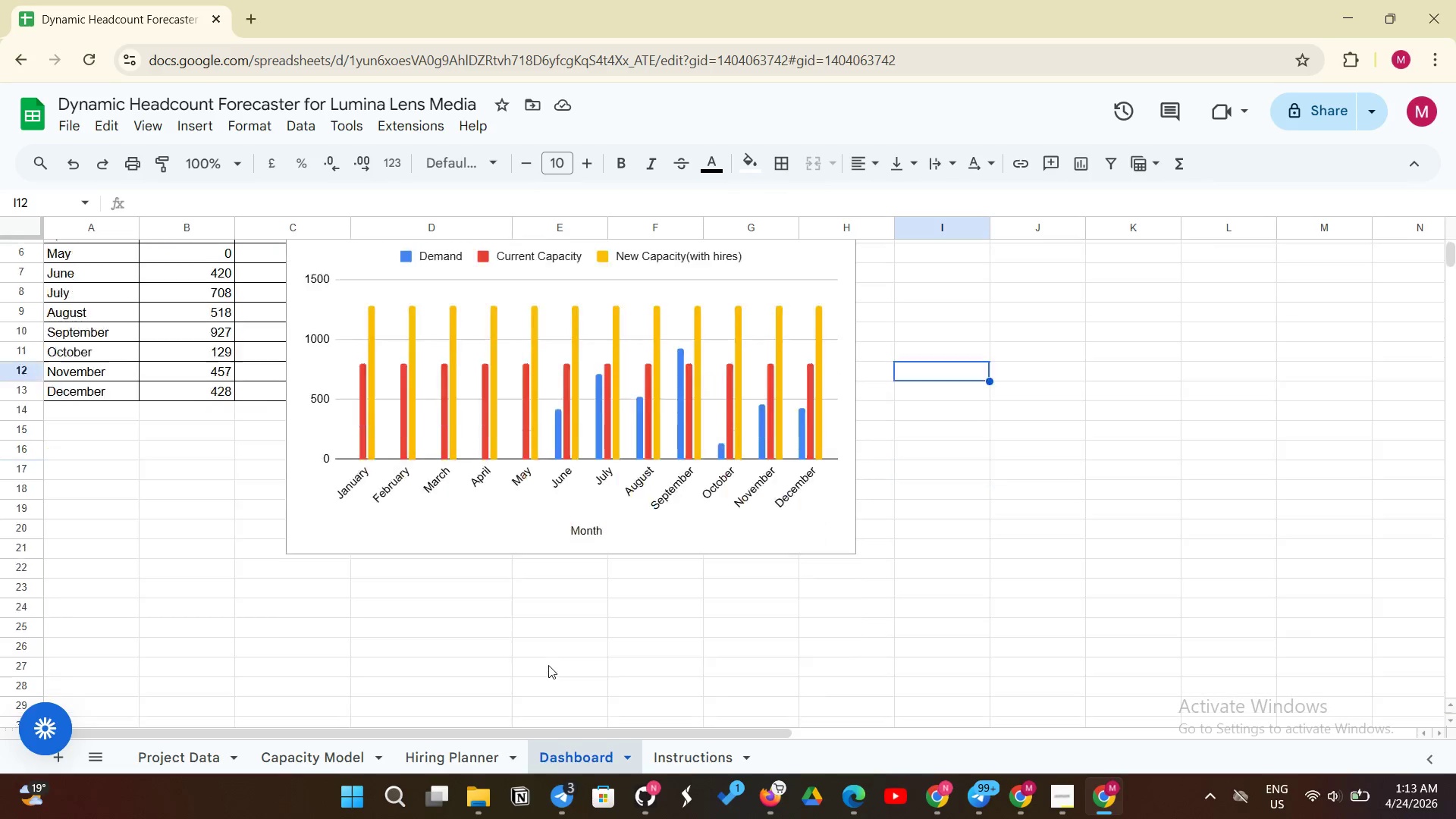 
scroll: coordinate [548, 665], scroll_direction: down, amount: 2.0
 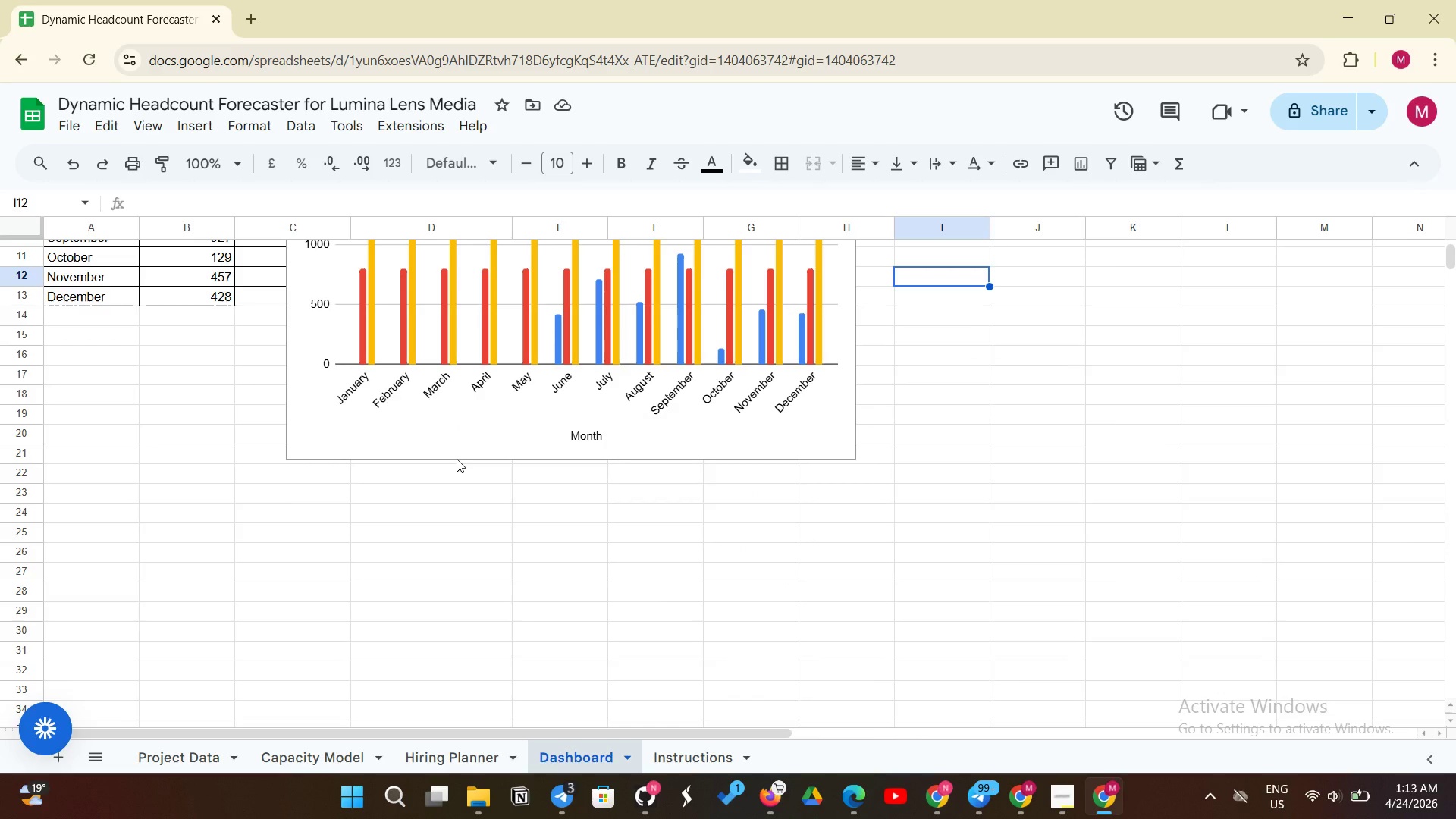 
left_click([457, 459])
 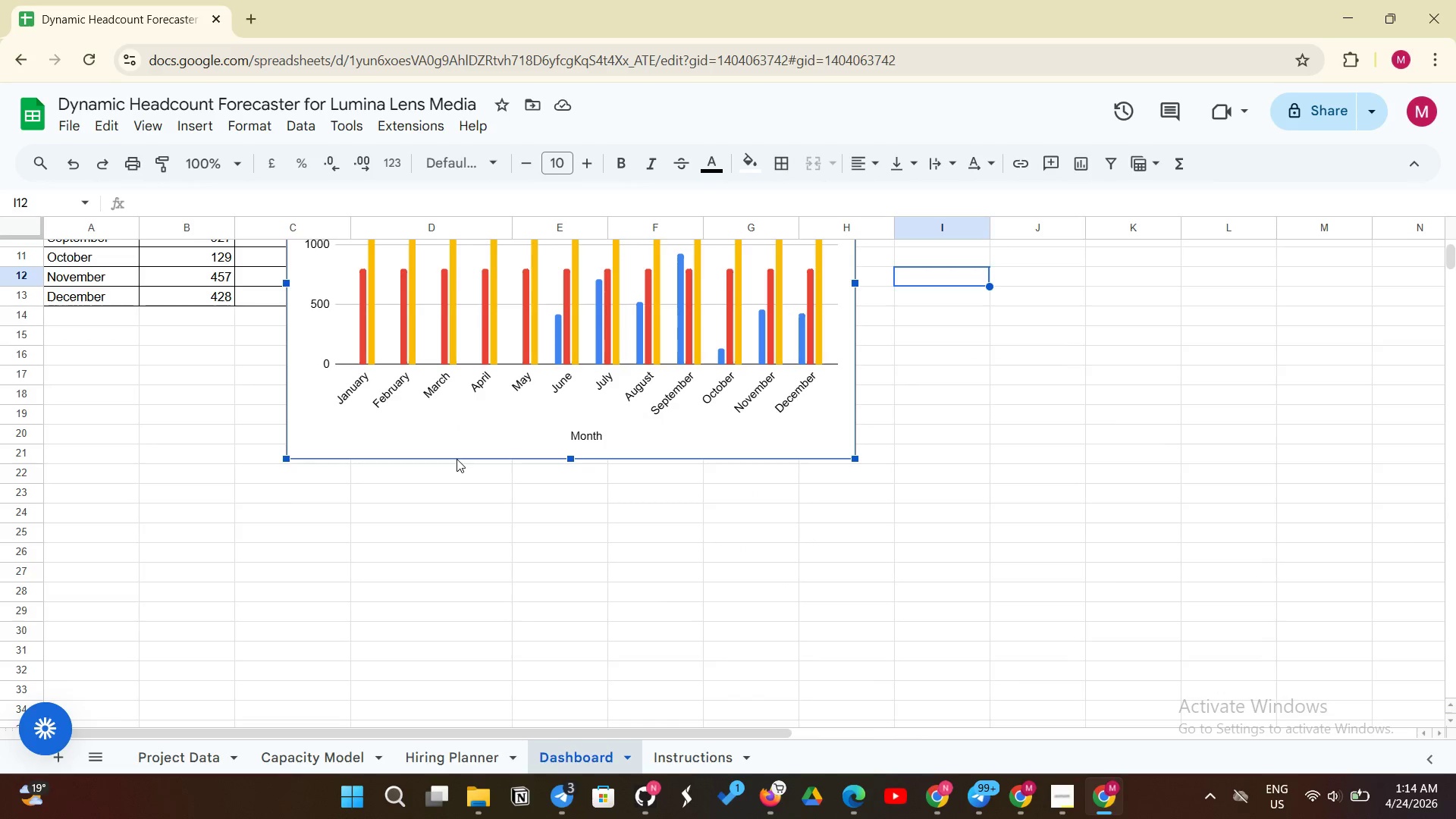 
left_click_drag(start_coordinate=[457, 459], to_coordinate=[191, 671])
 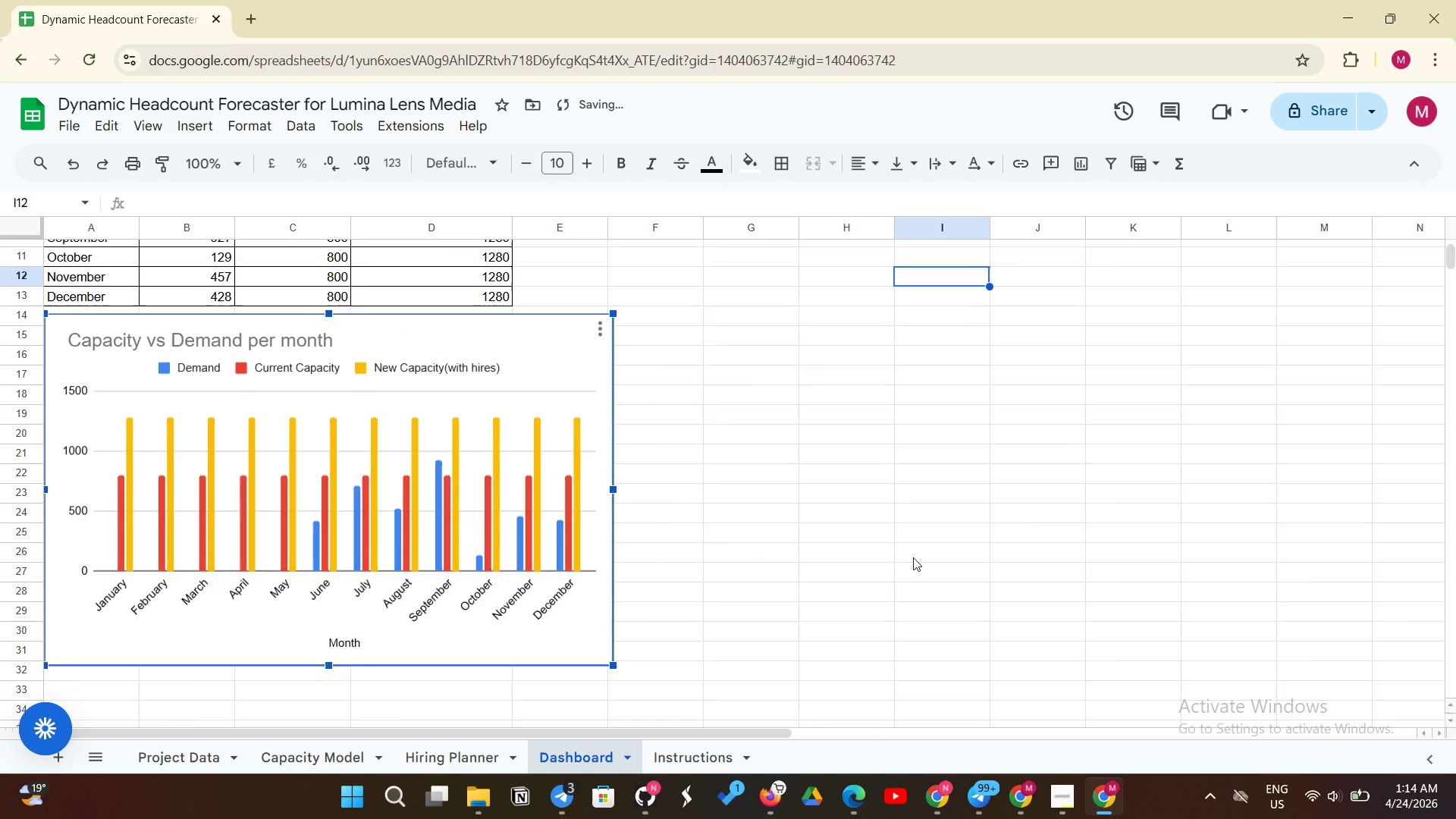 
scroll: coordinate [770, 287], scroll_direction: up, amount: 14.0
 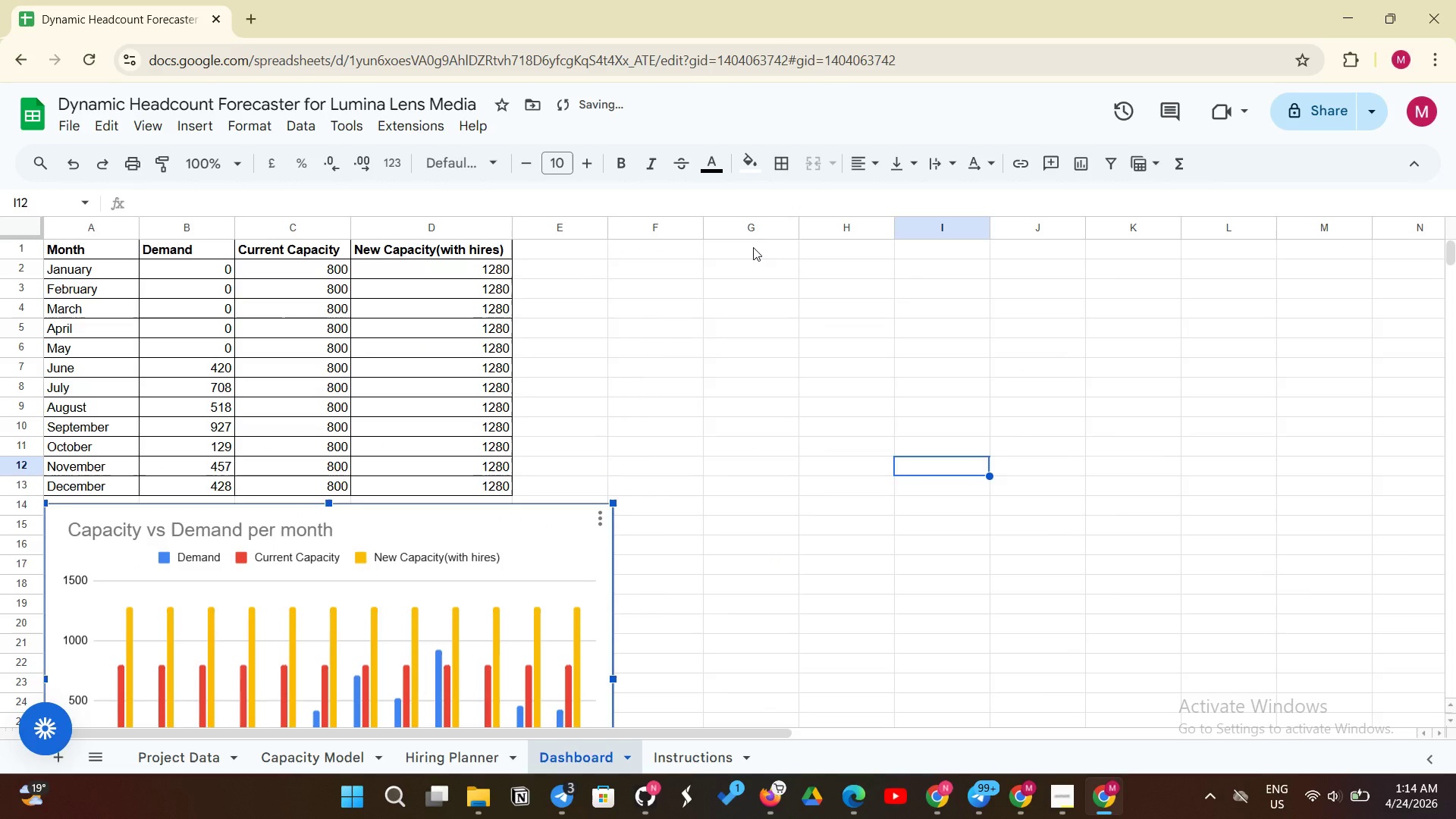 
left_click([753, 247])
 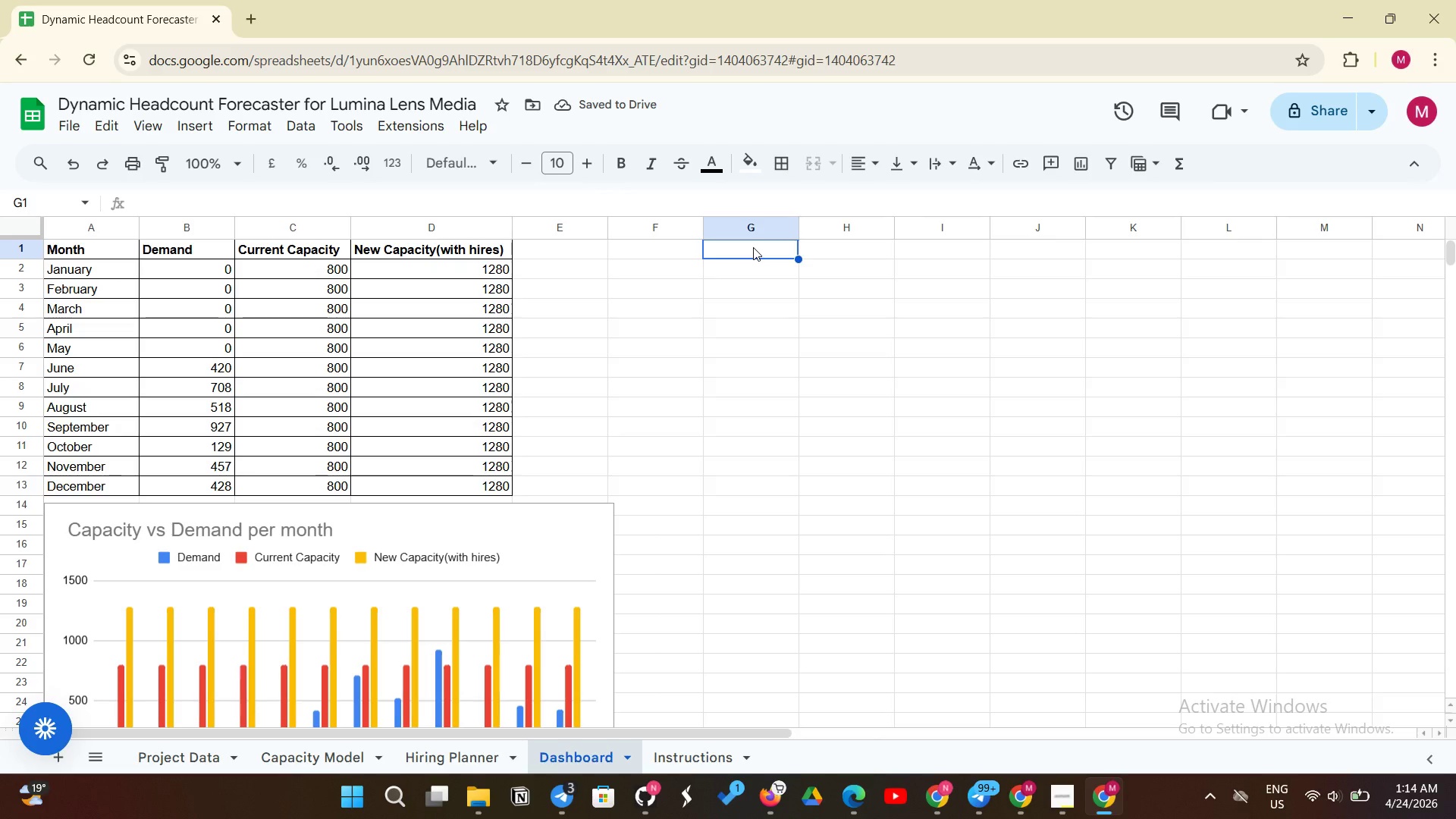 
wait(7.8)
 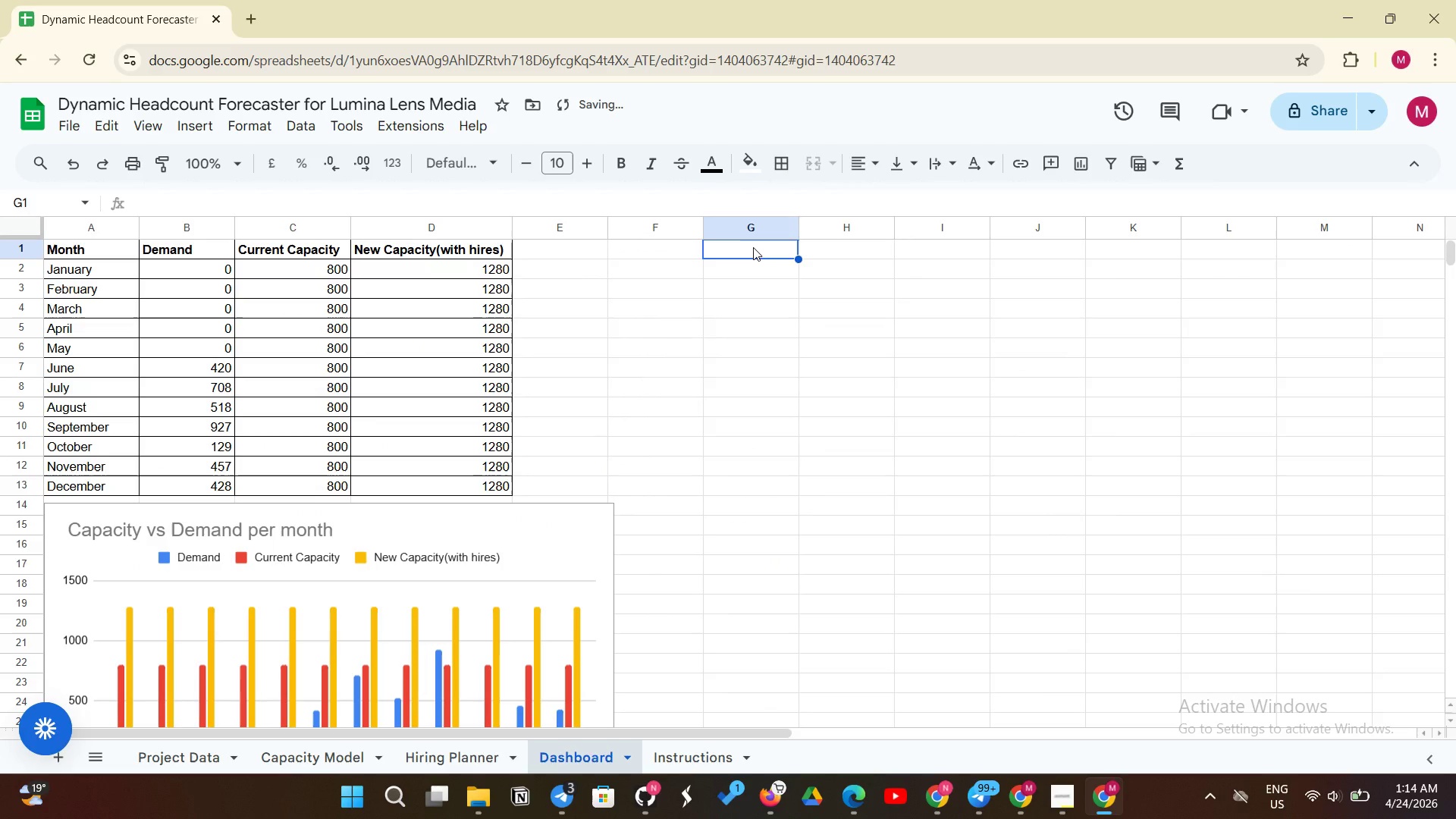 
type(Total Open Headcount)
 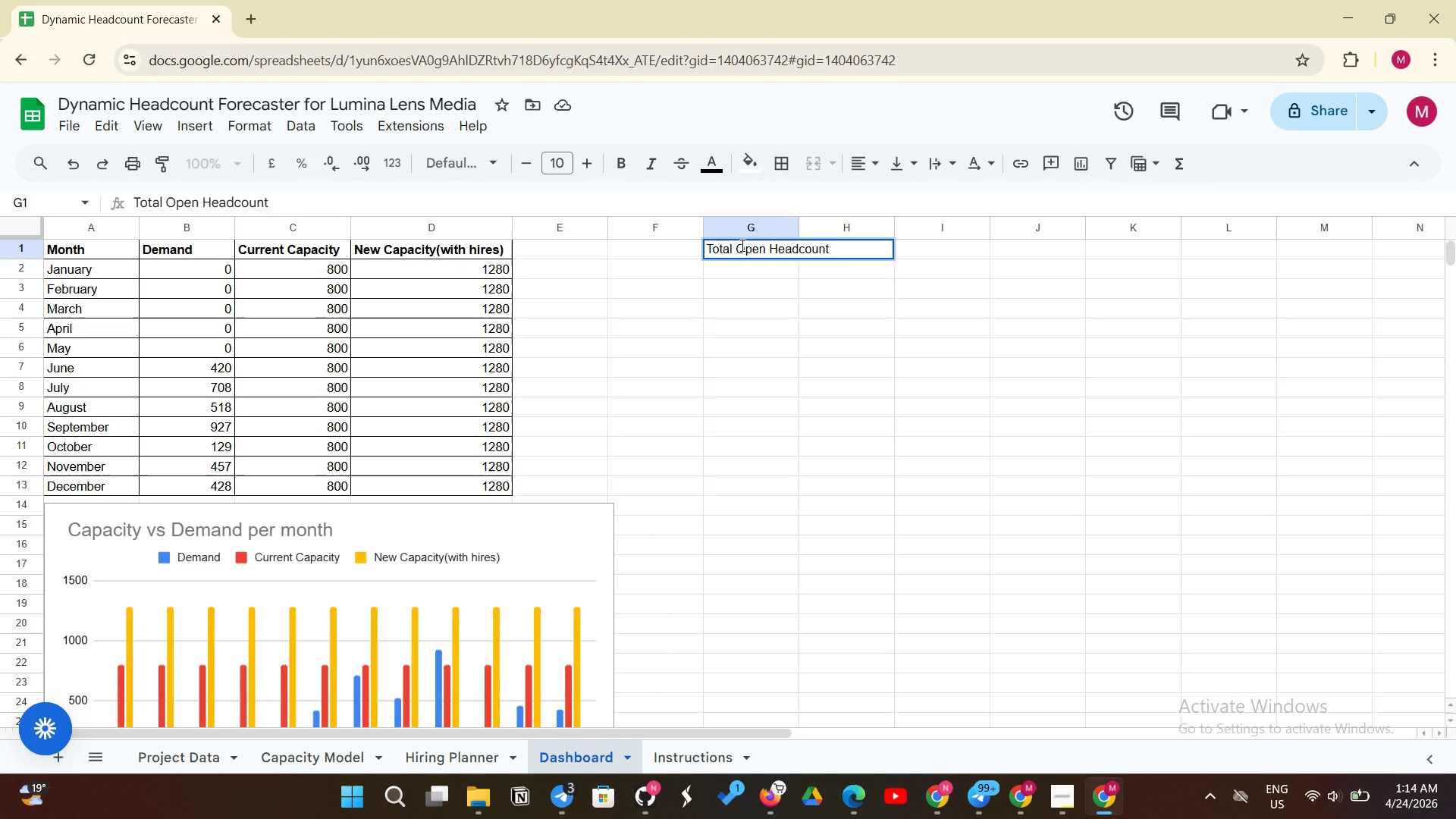 
key(Enter)
 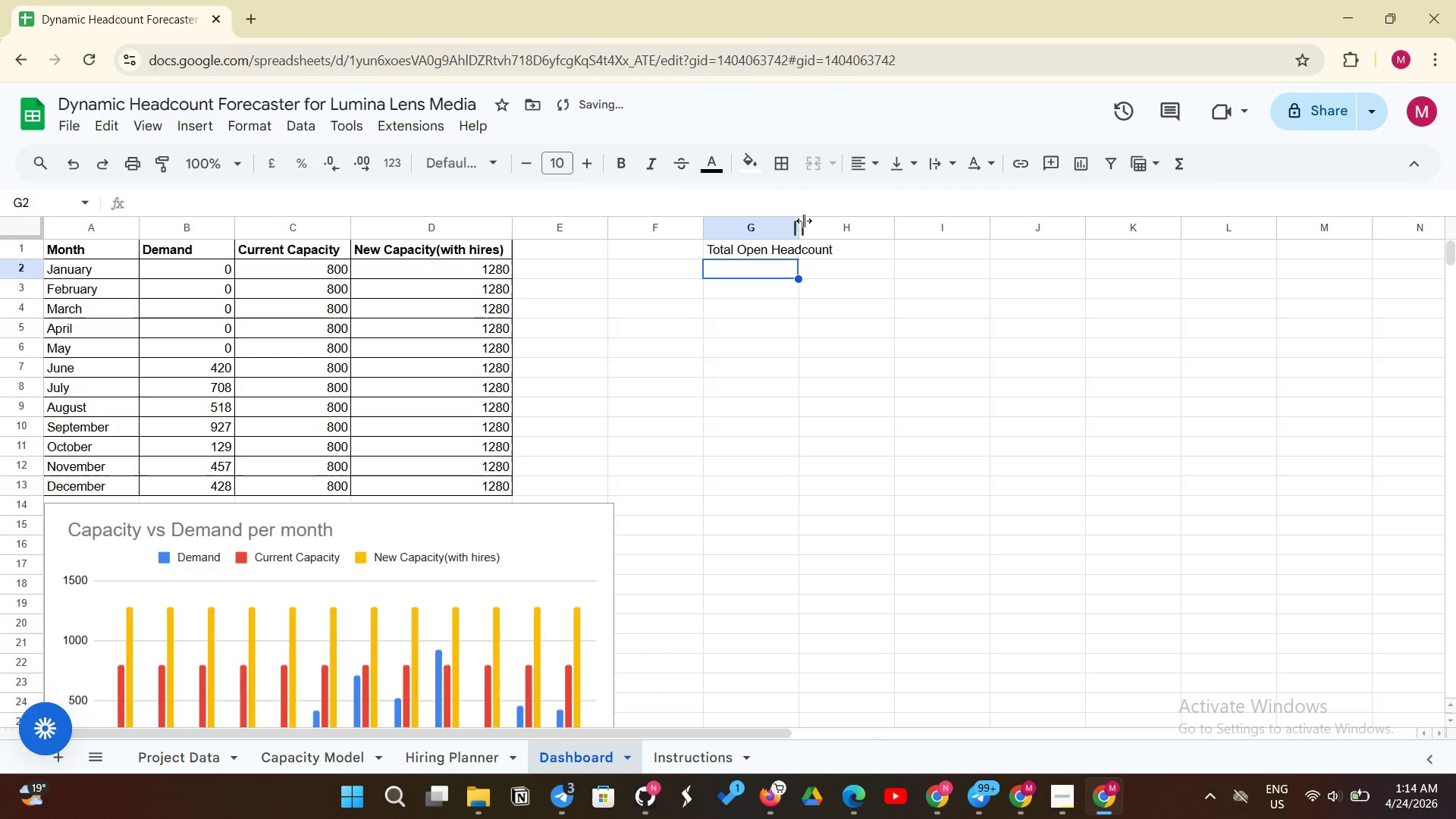 
left_click_drag(start_coordinate=[804, 221], to_coordinate=[844, 212])
 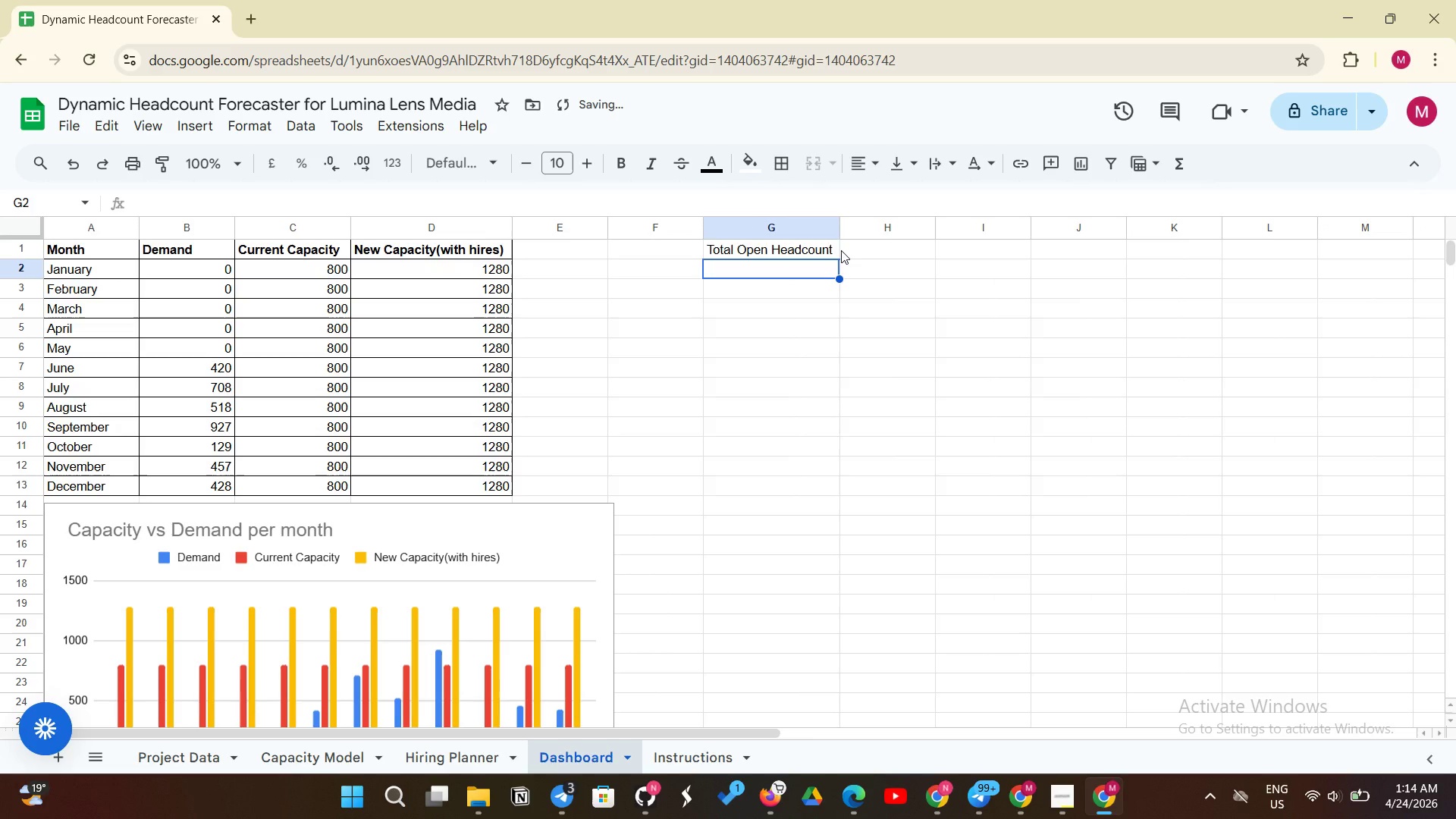 
wait(6.62)
 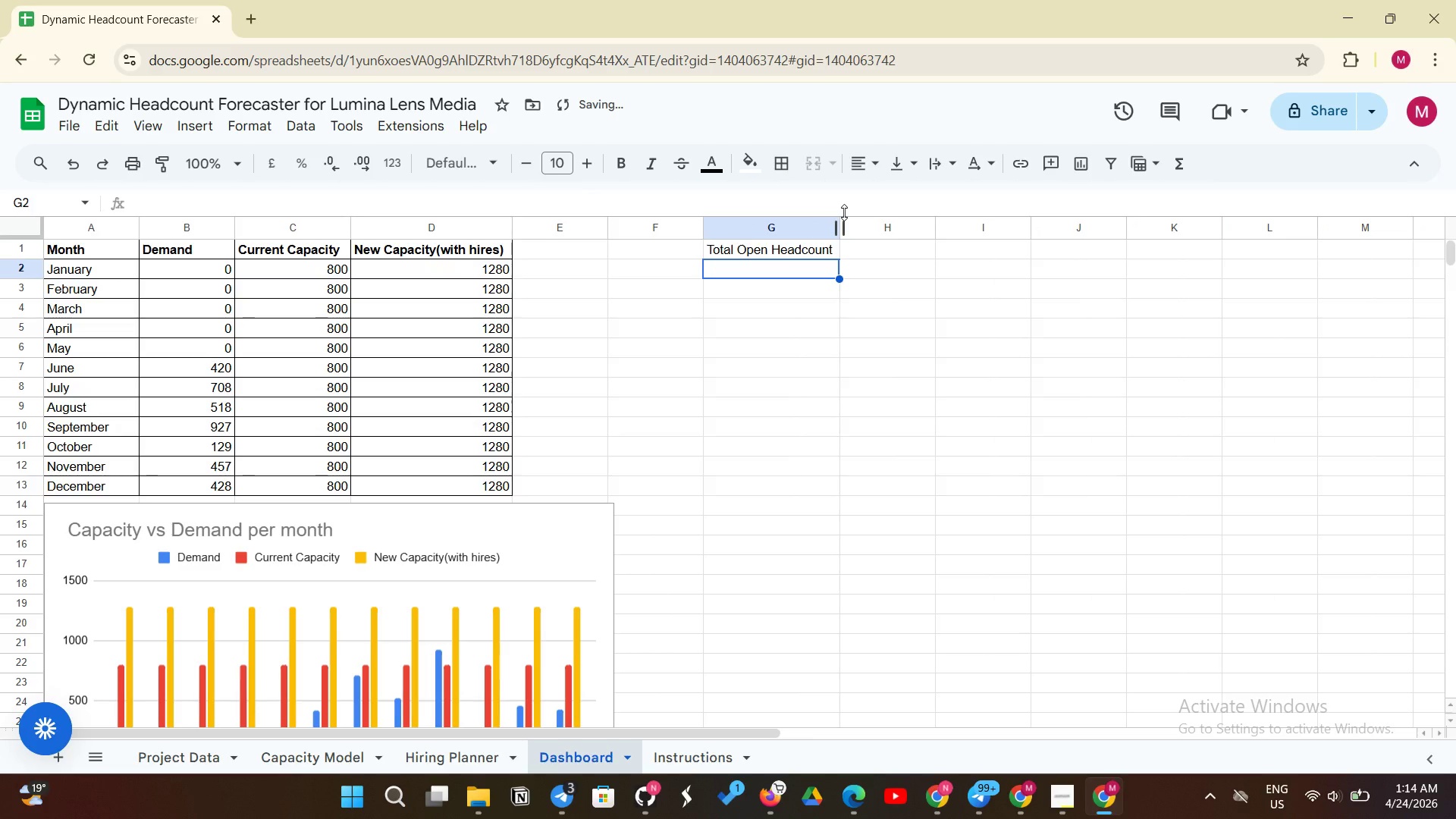 
left_click([861, 253])
 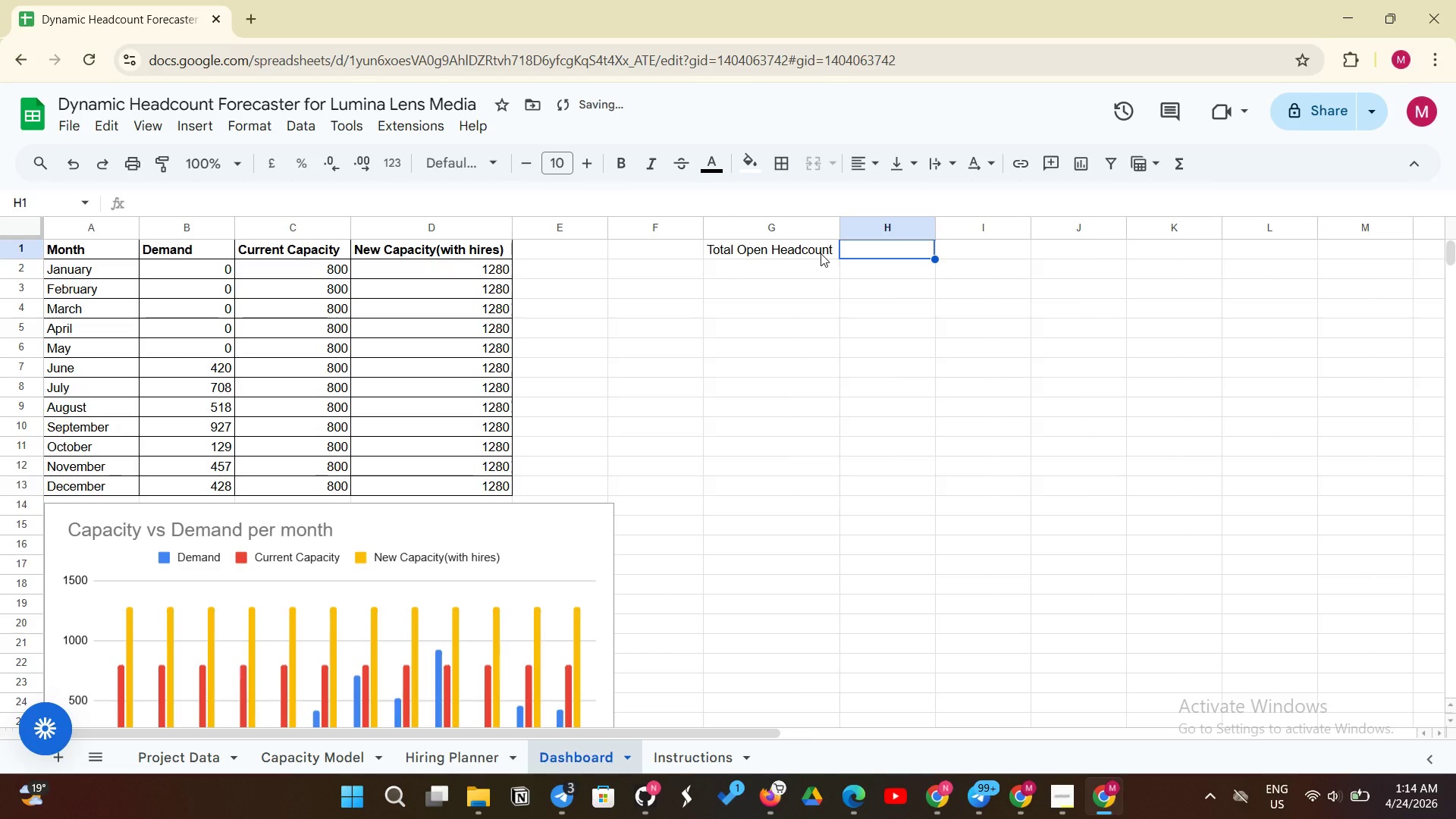 
left_click([821, 253])
 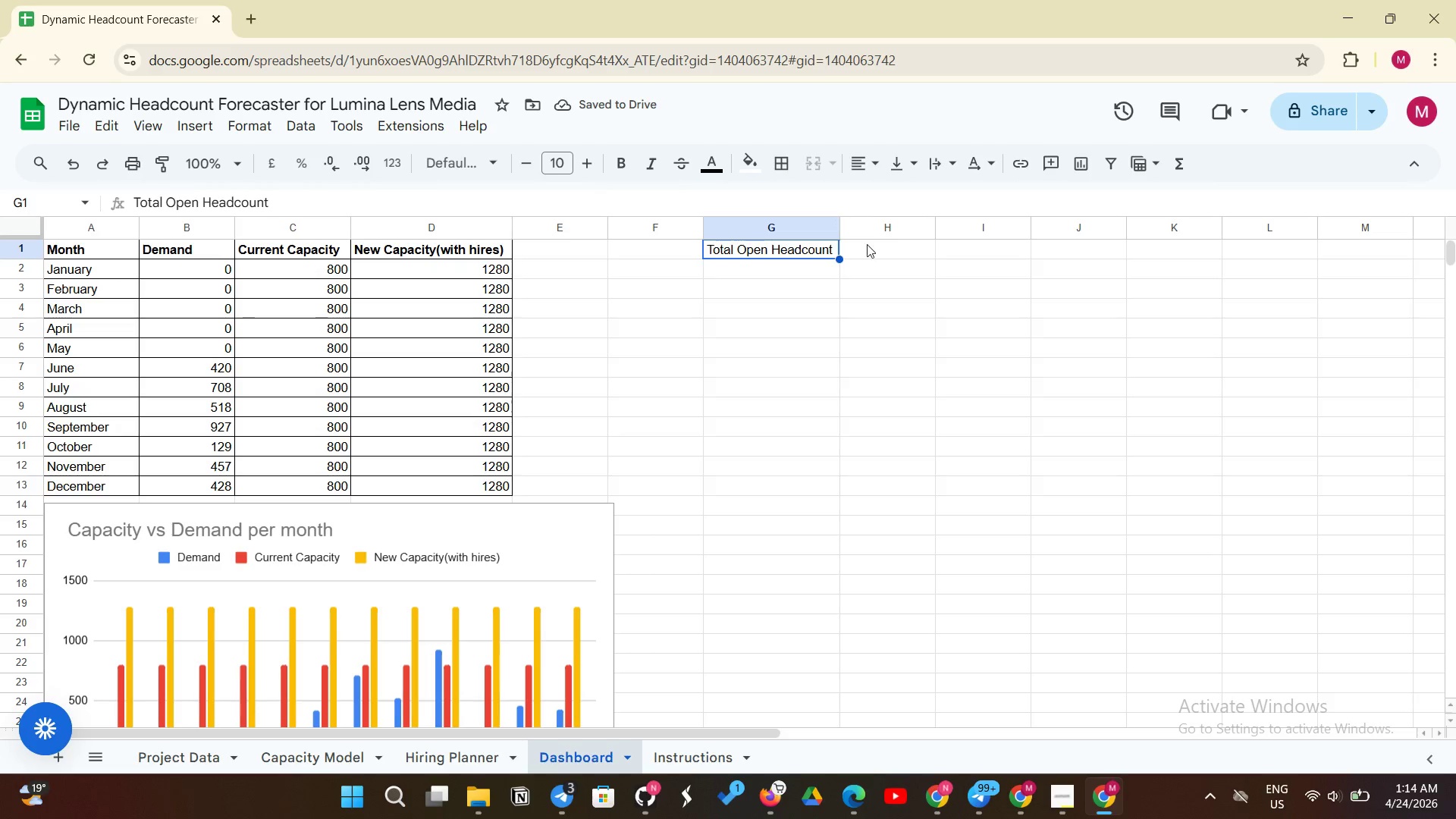 
left_click([868, 244])
 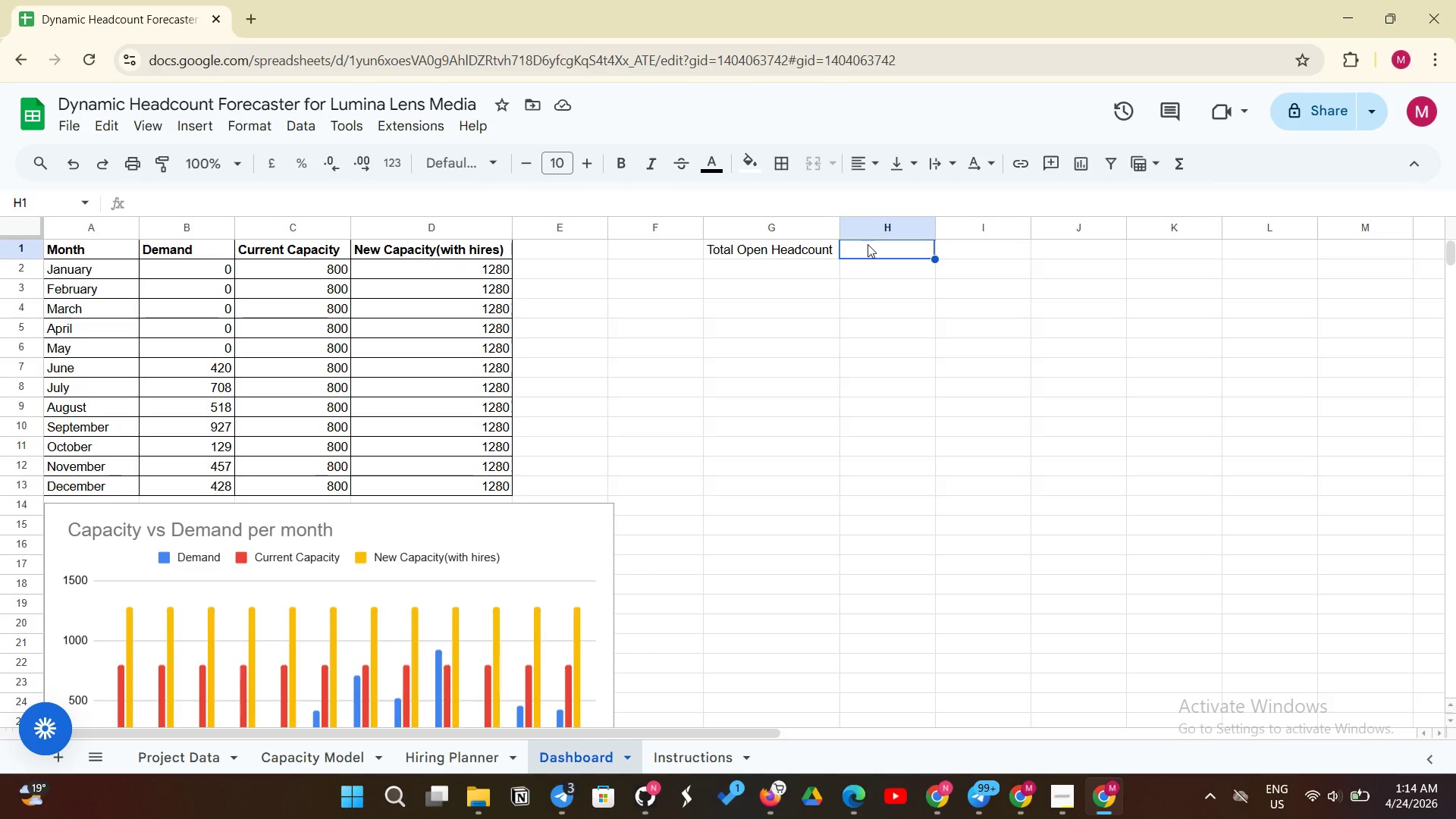 
key(Equal)
 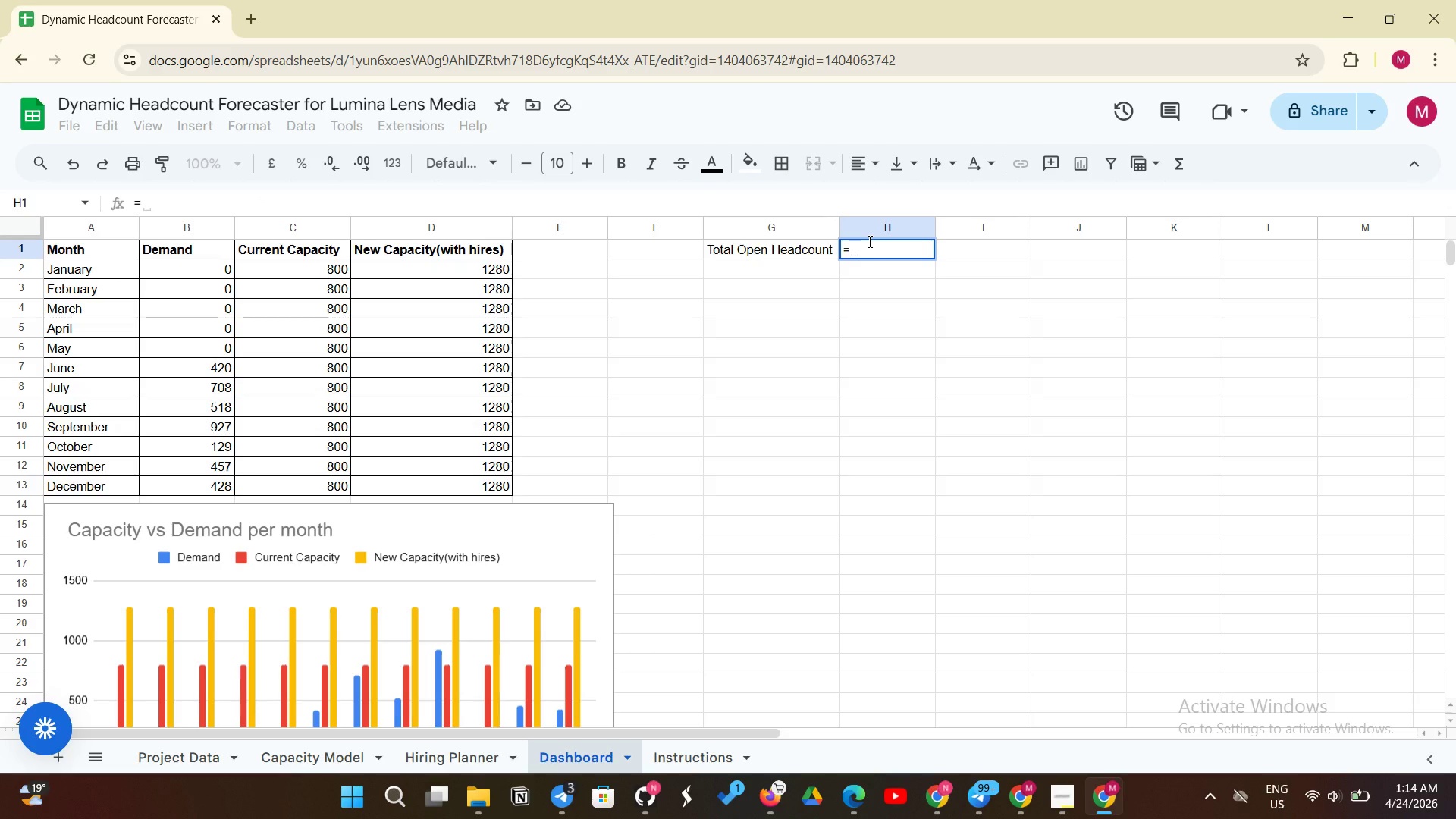 
key(Backspace)
 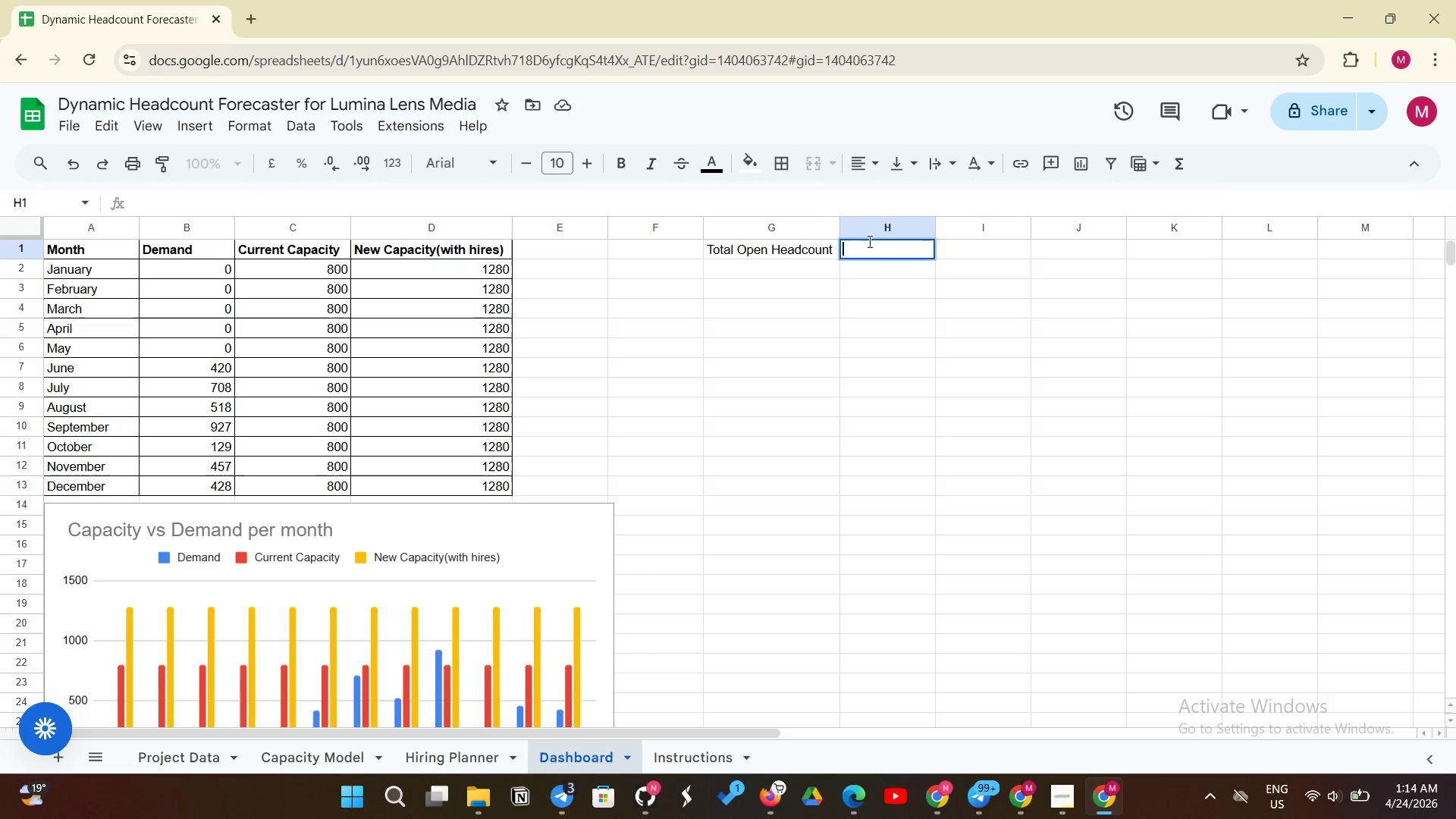 
key(Backspace)
 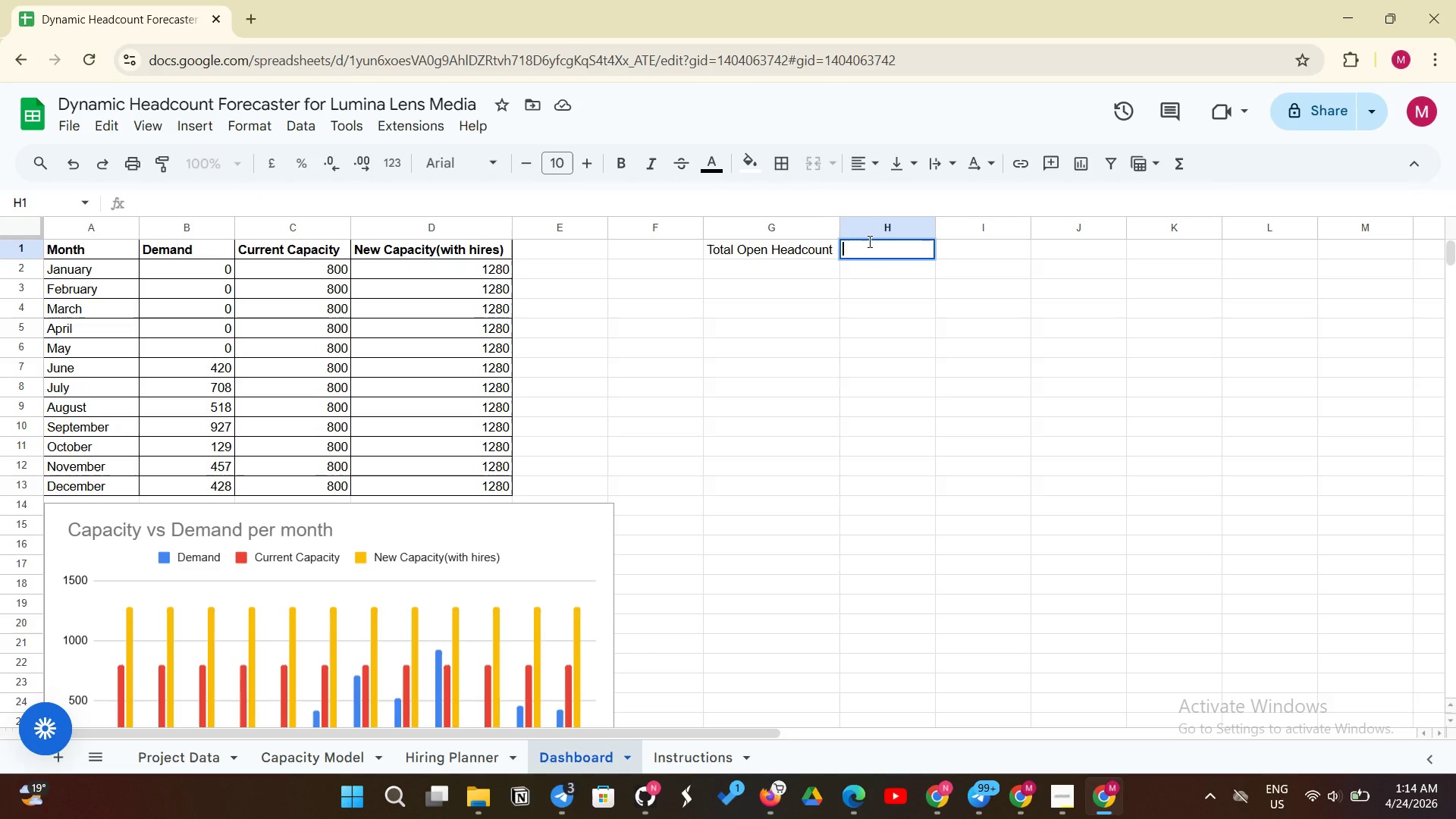 
key(Backspace)
 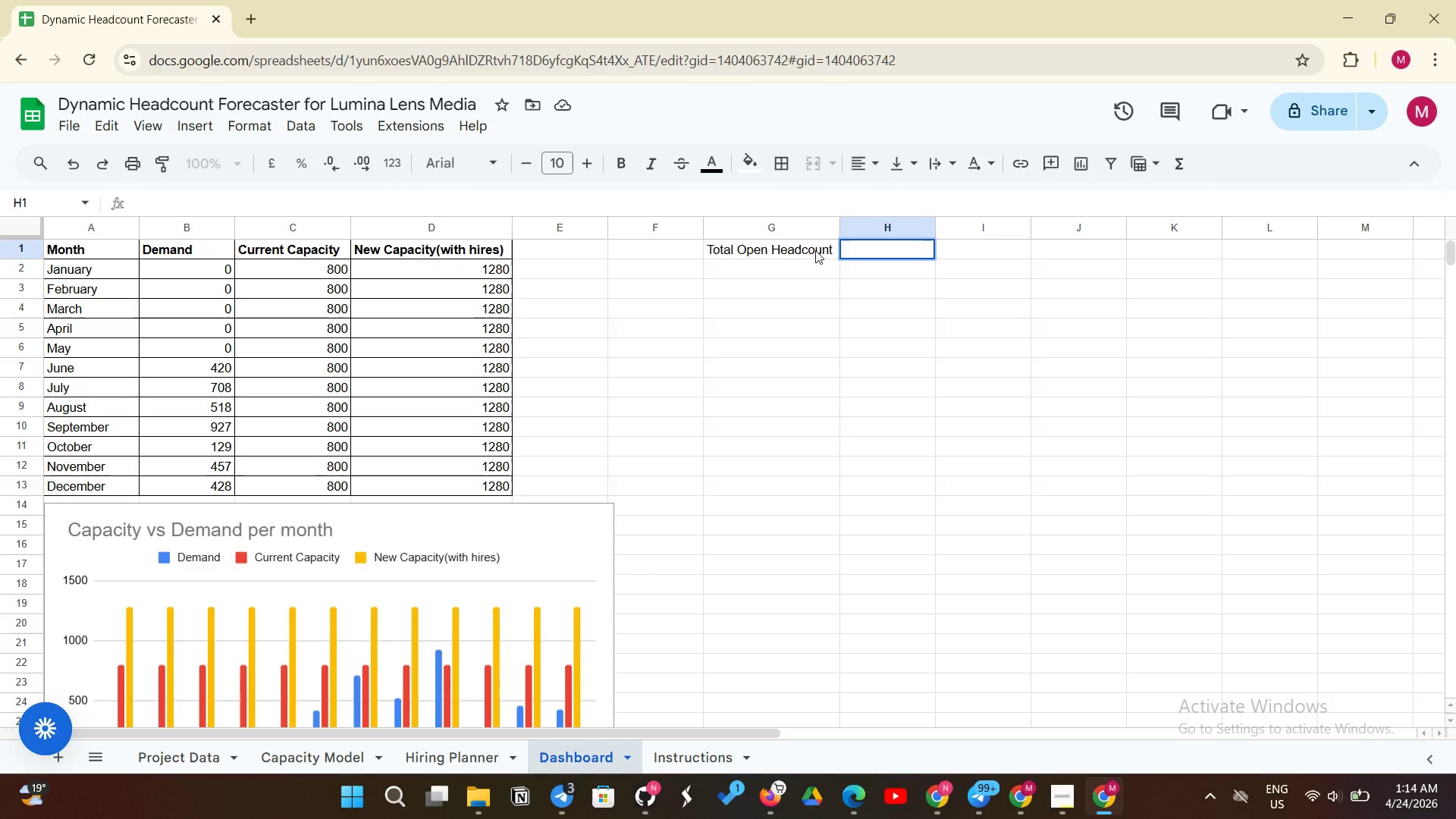 
left_click([796, 242])
 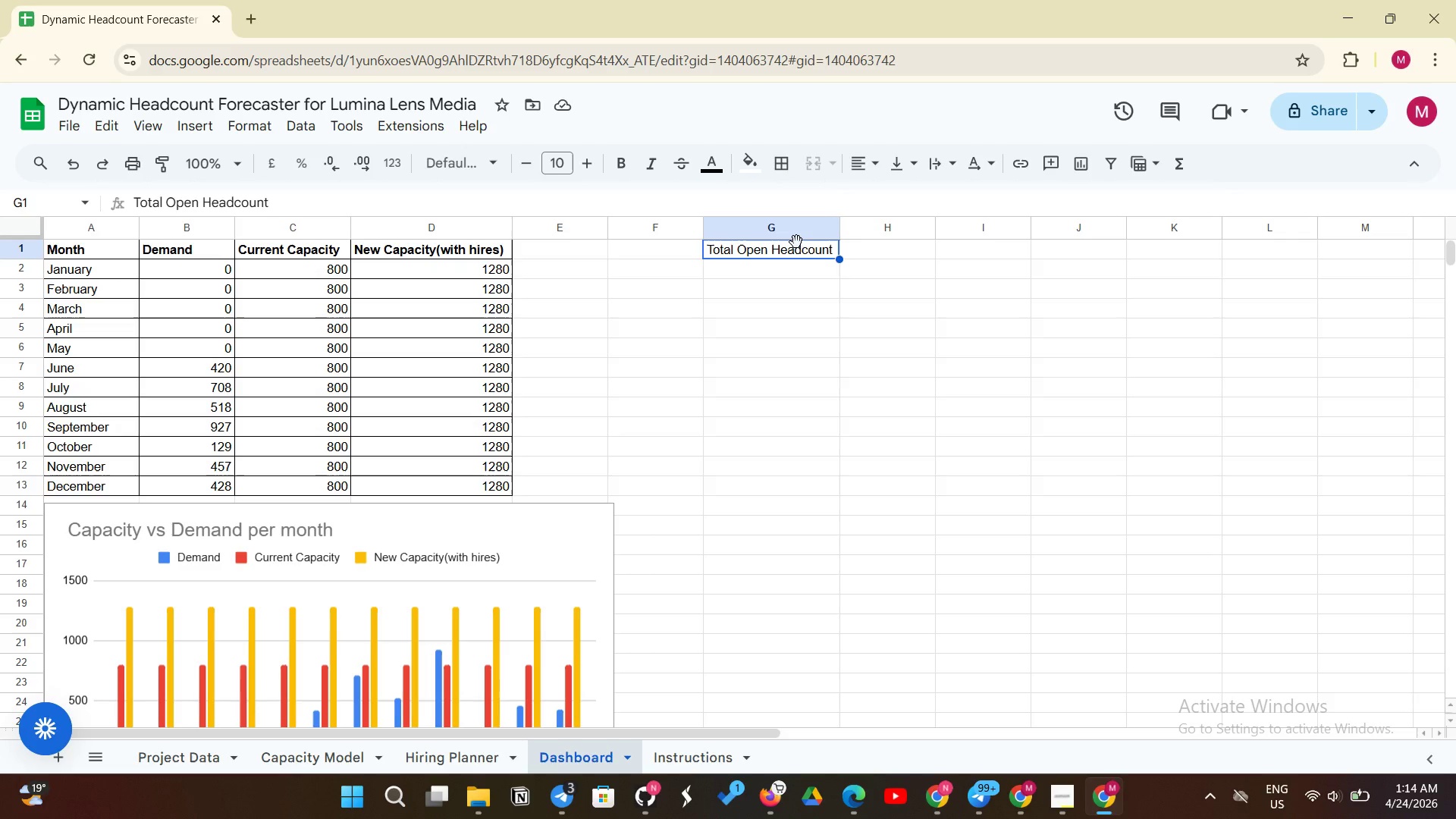 
wait(6.42)
 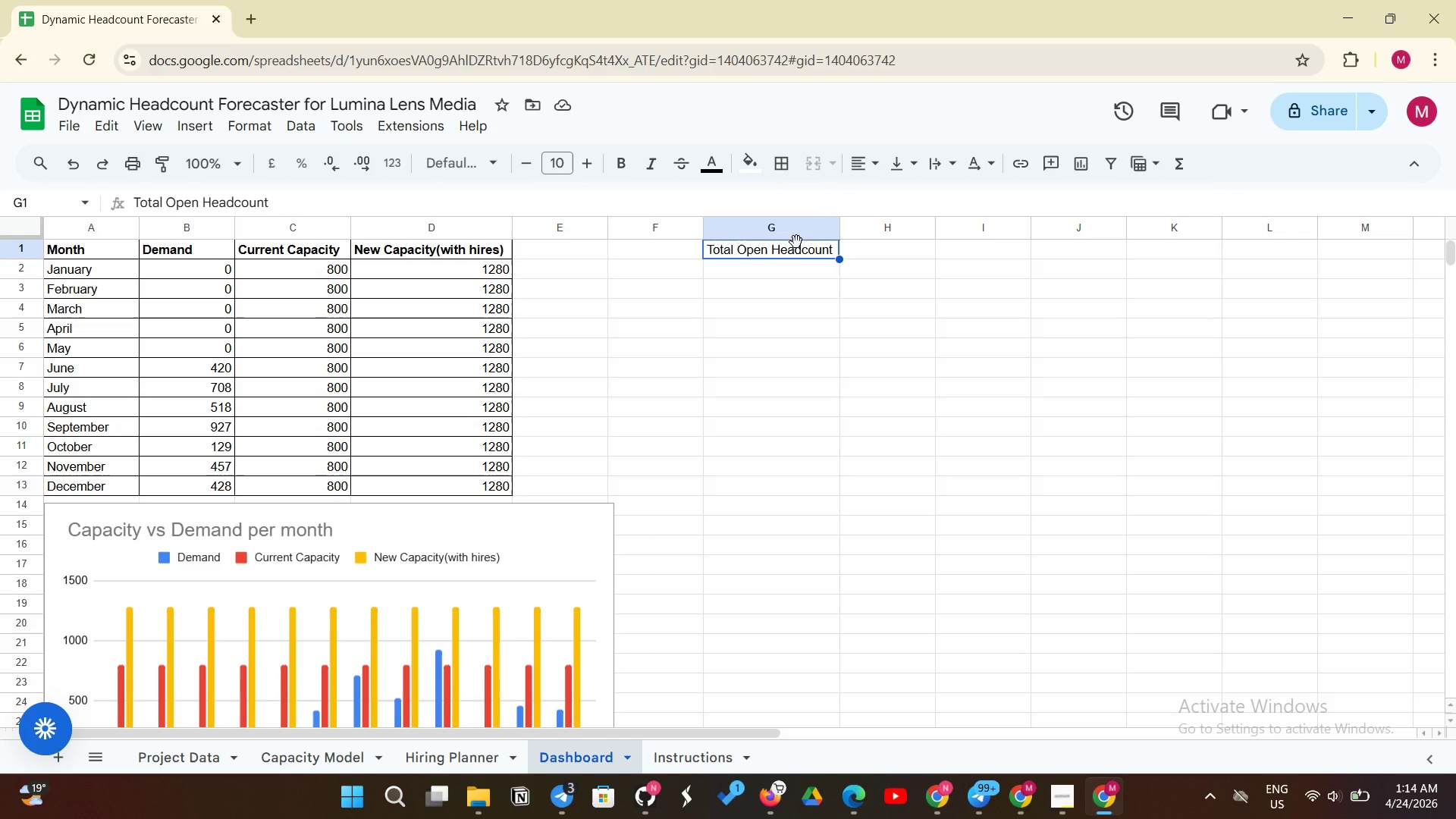 
key(Backspace)
 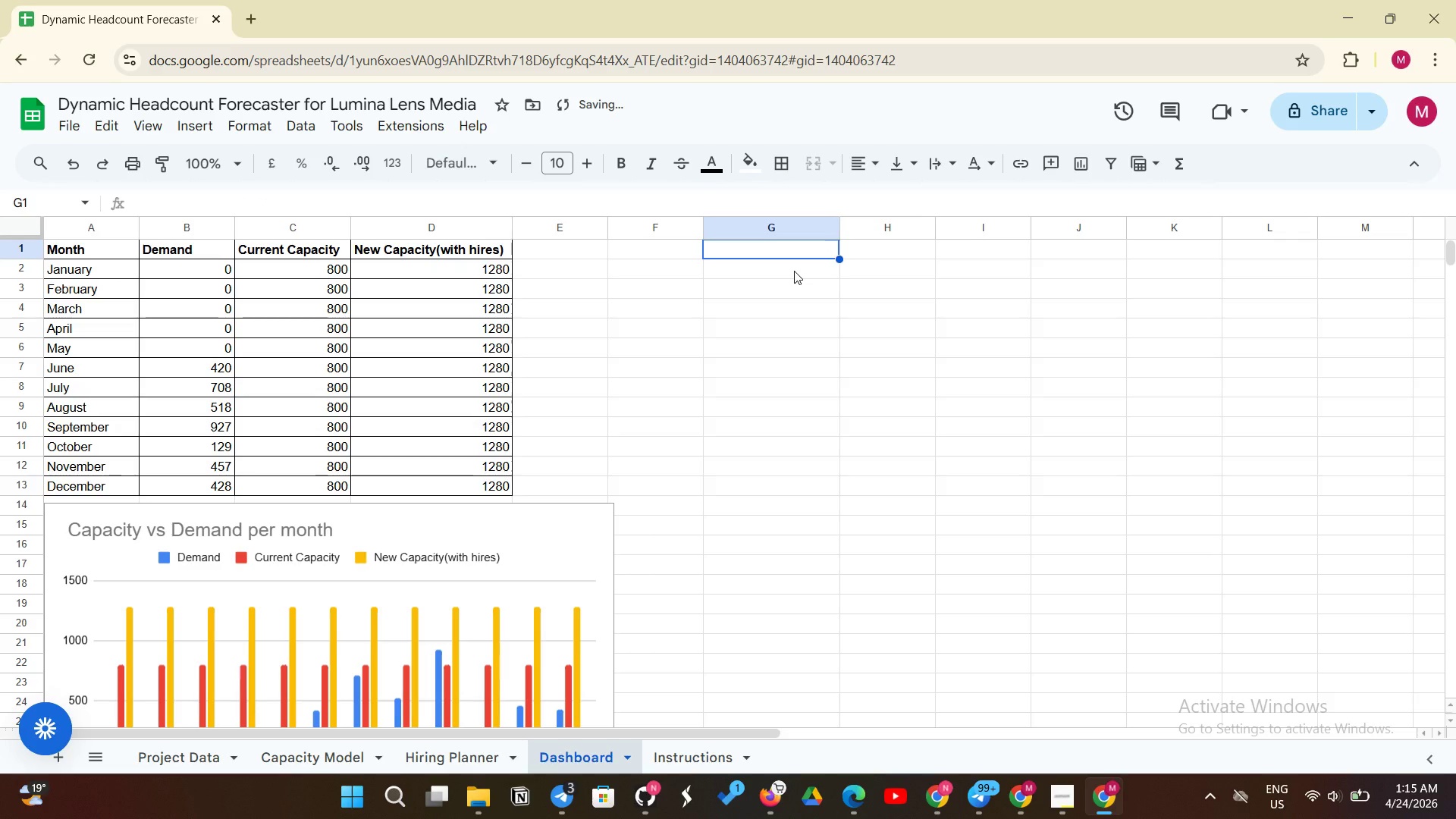 
left_click([794, 271])
 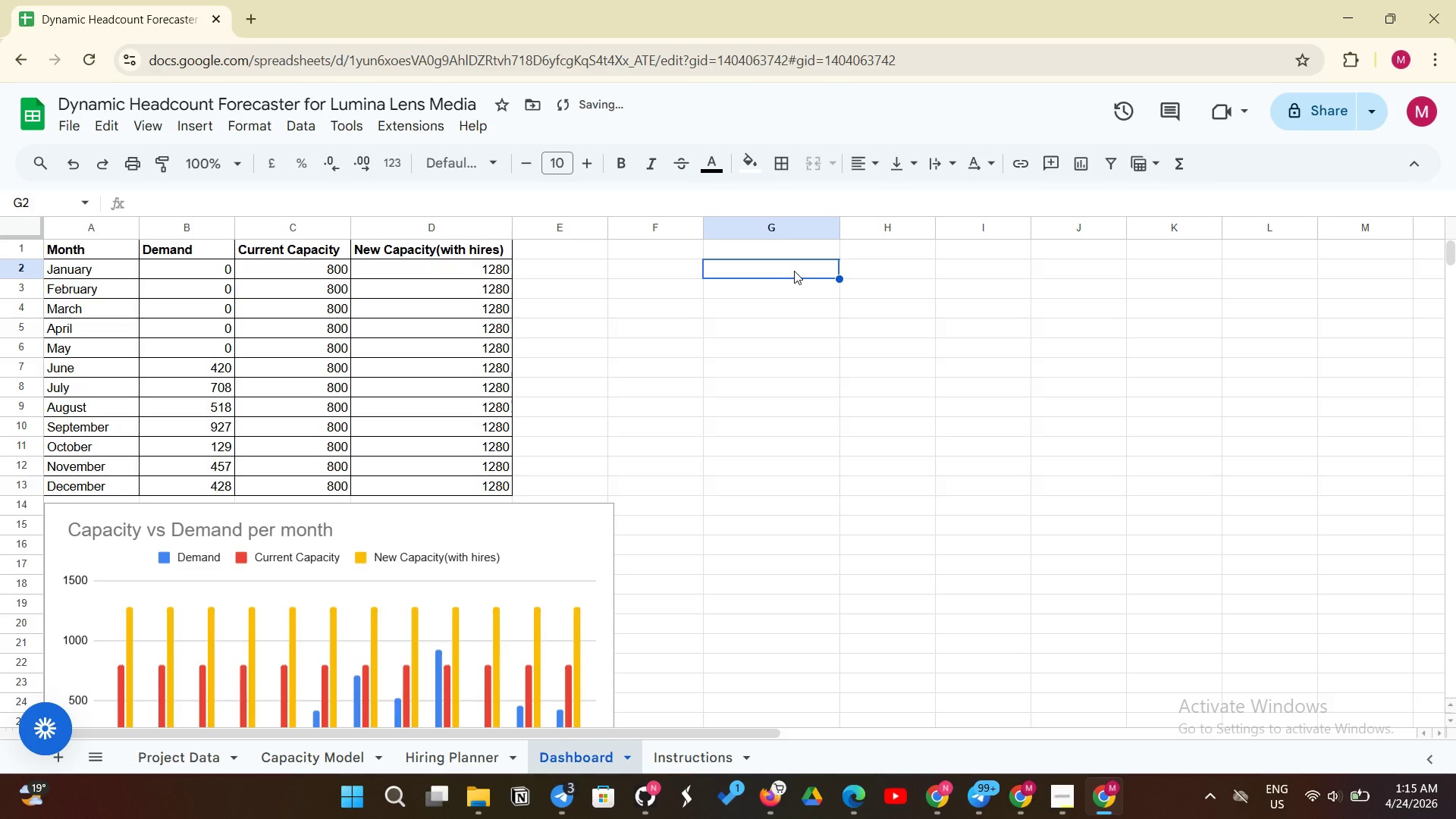 
key(Equal)
 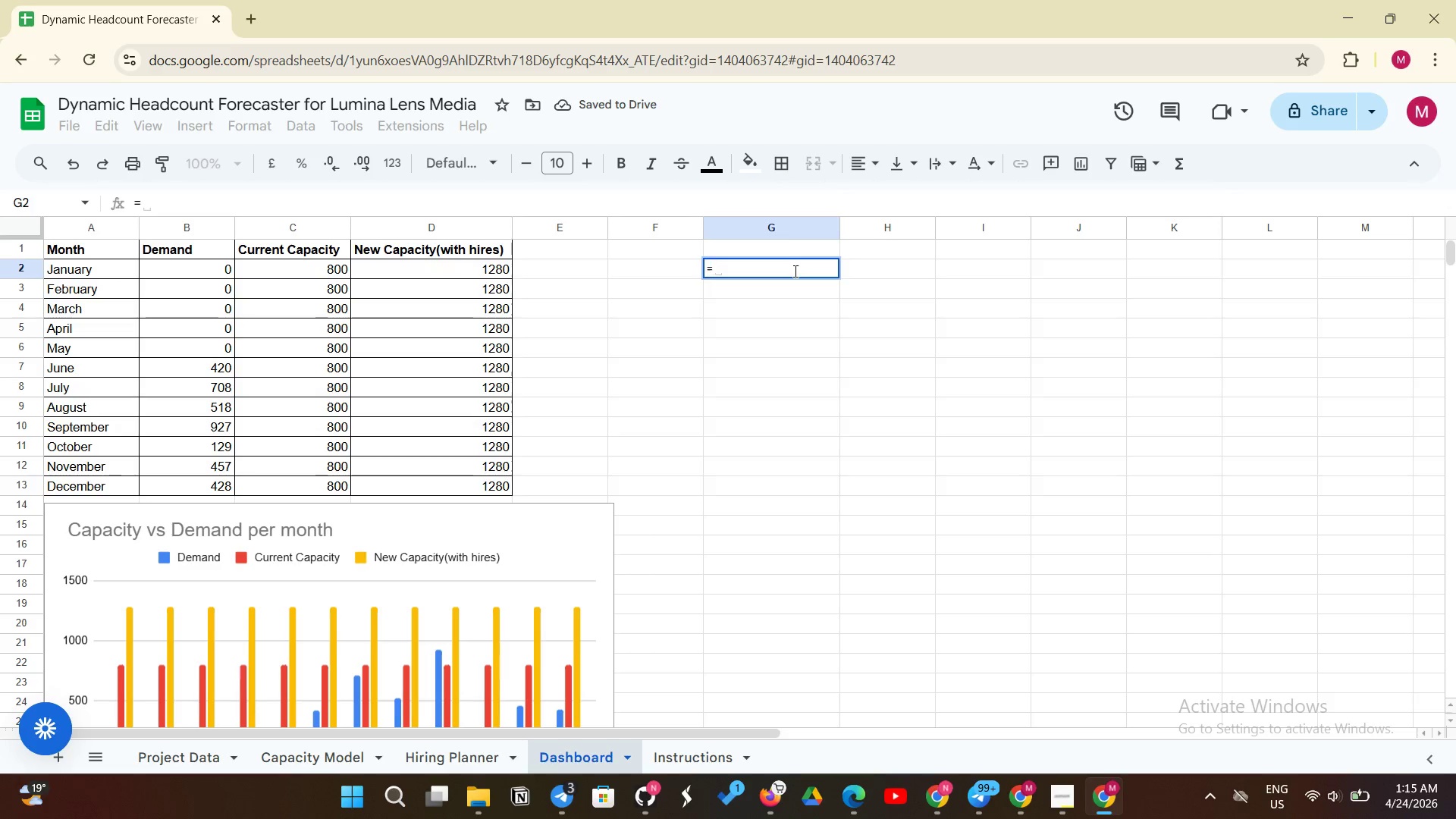 
left_click([794, 271])
 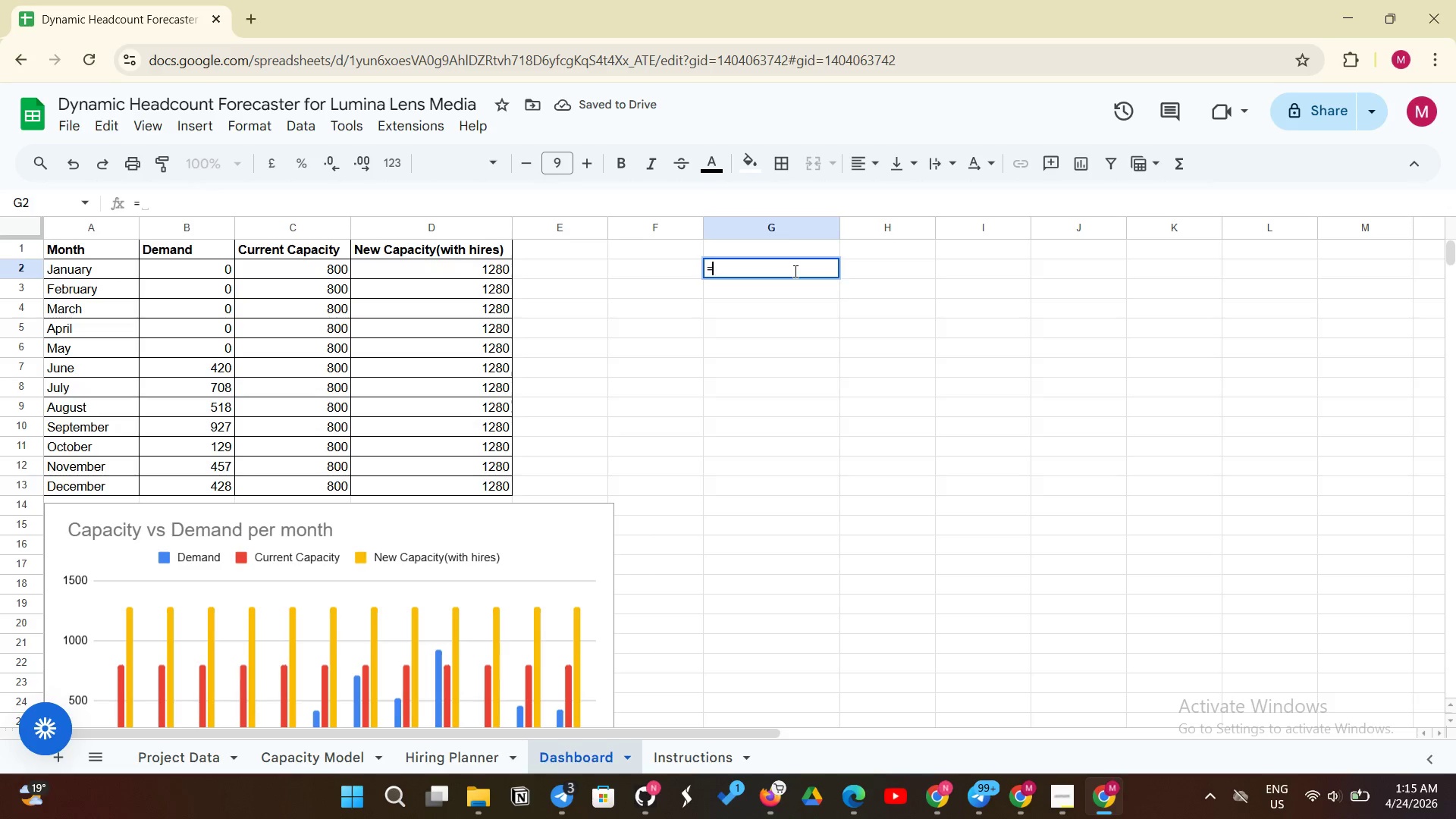 
type(Total Open Headcount)
 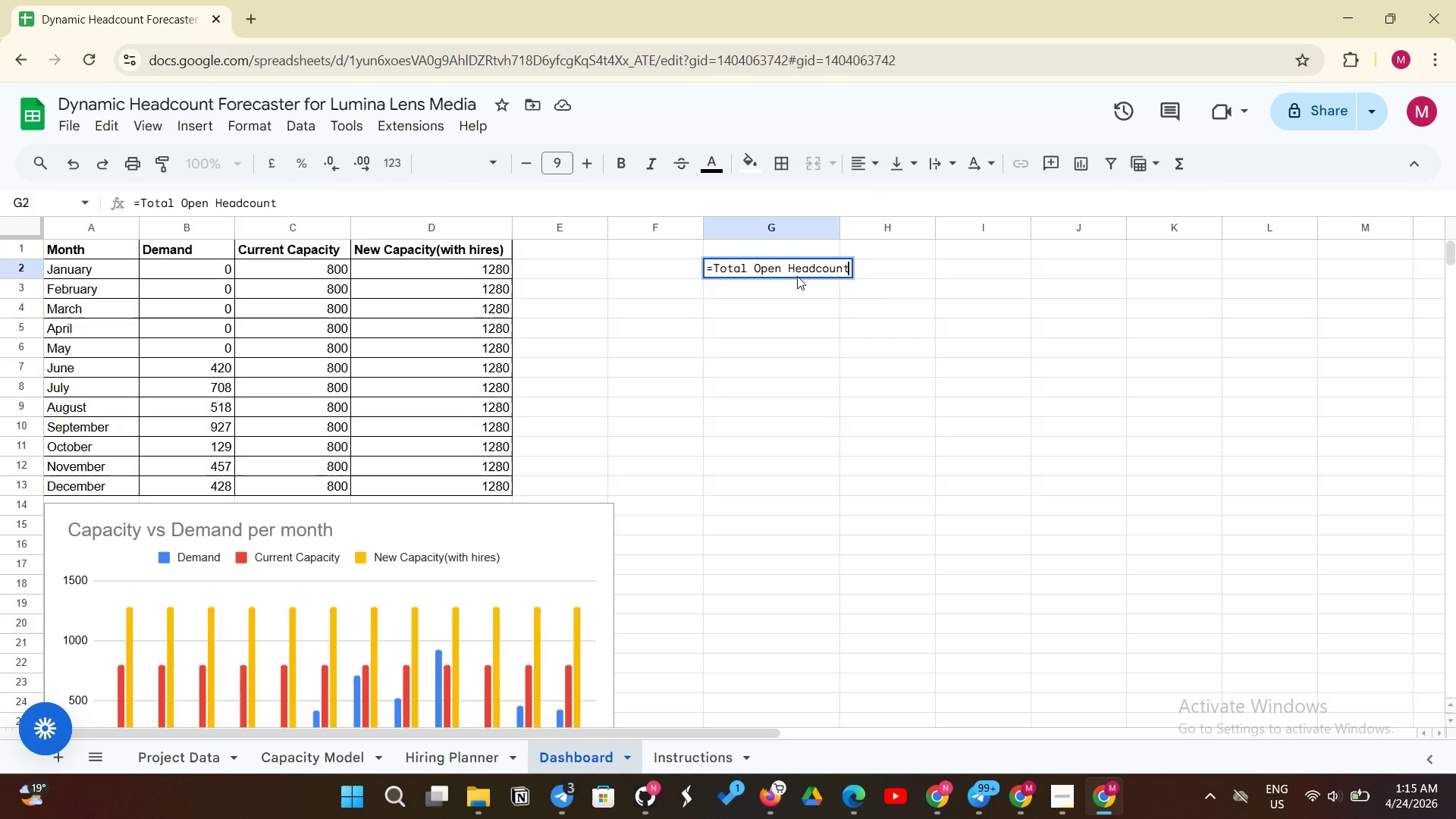 
key(Enter)
 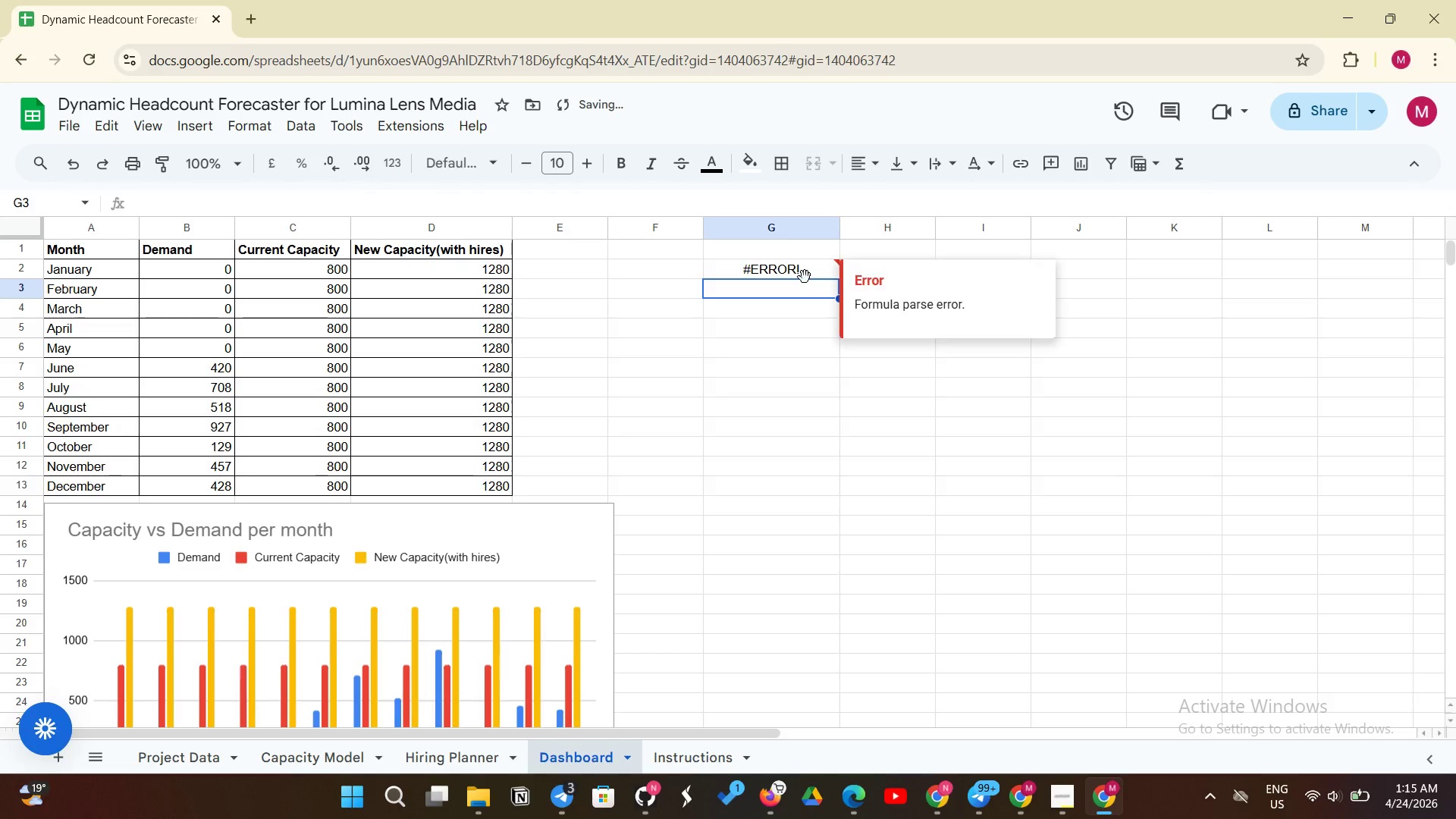 
left_click([805, 277])
 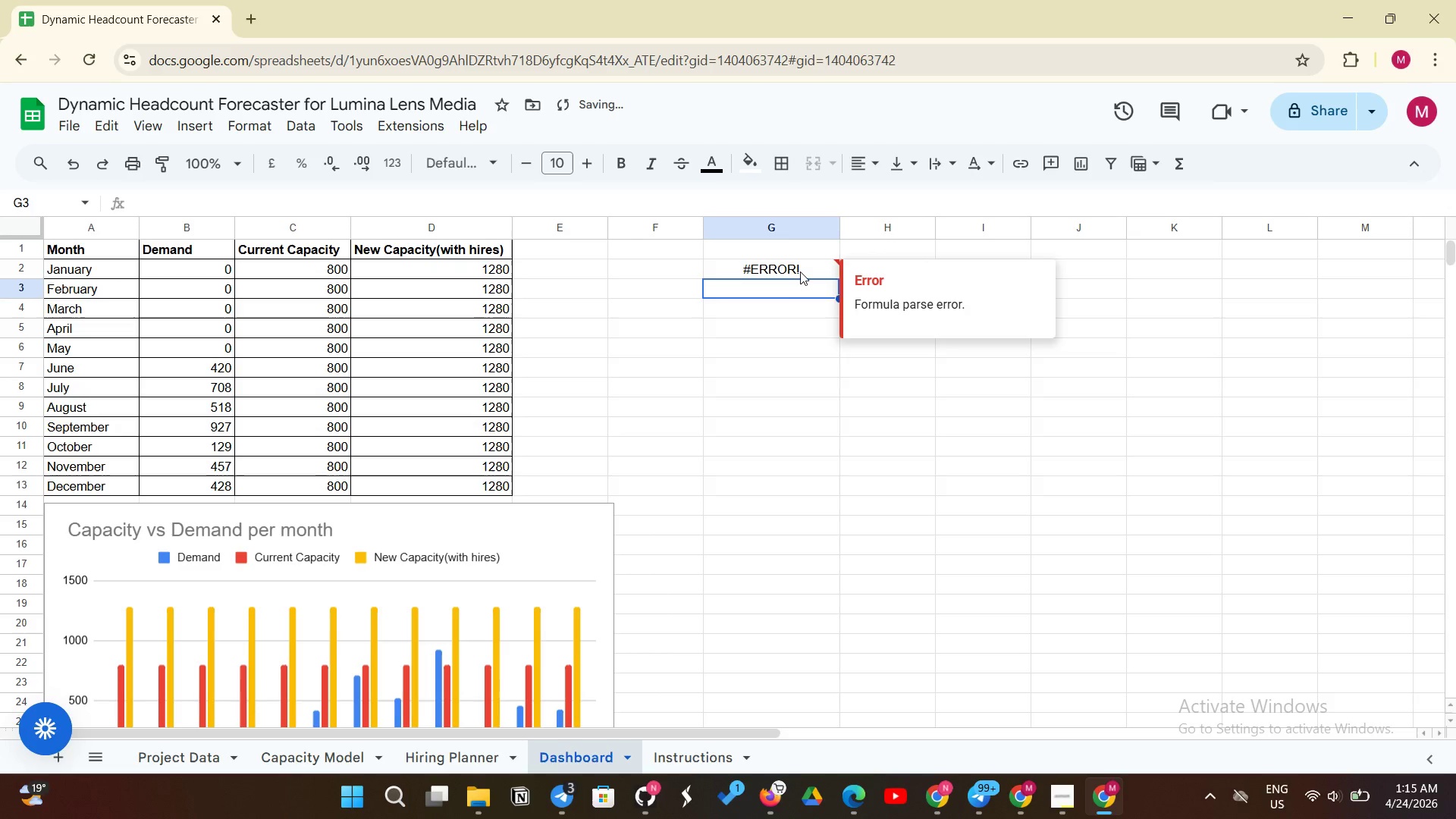 
left_click([800, 271])
 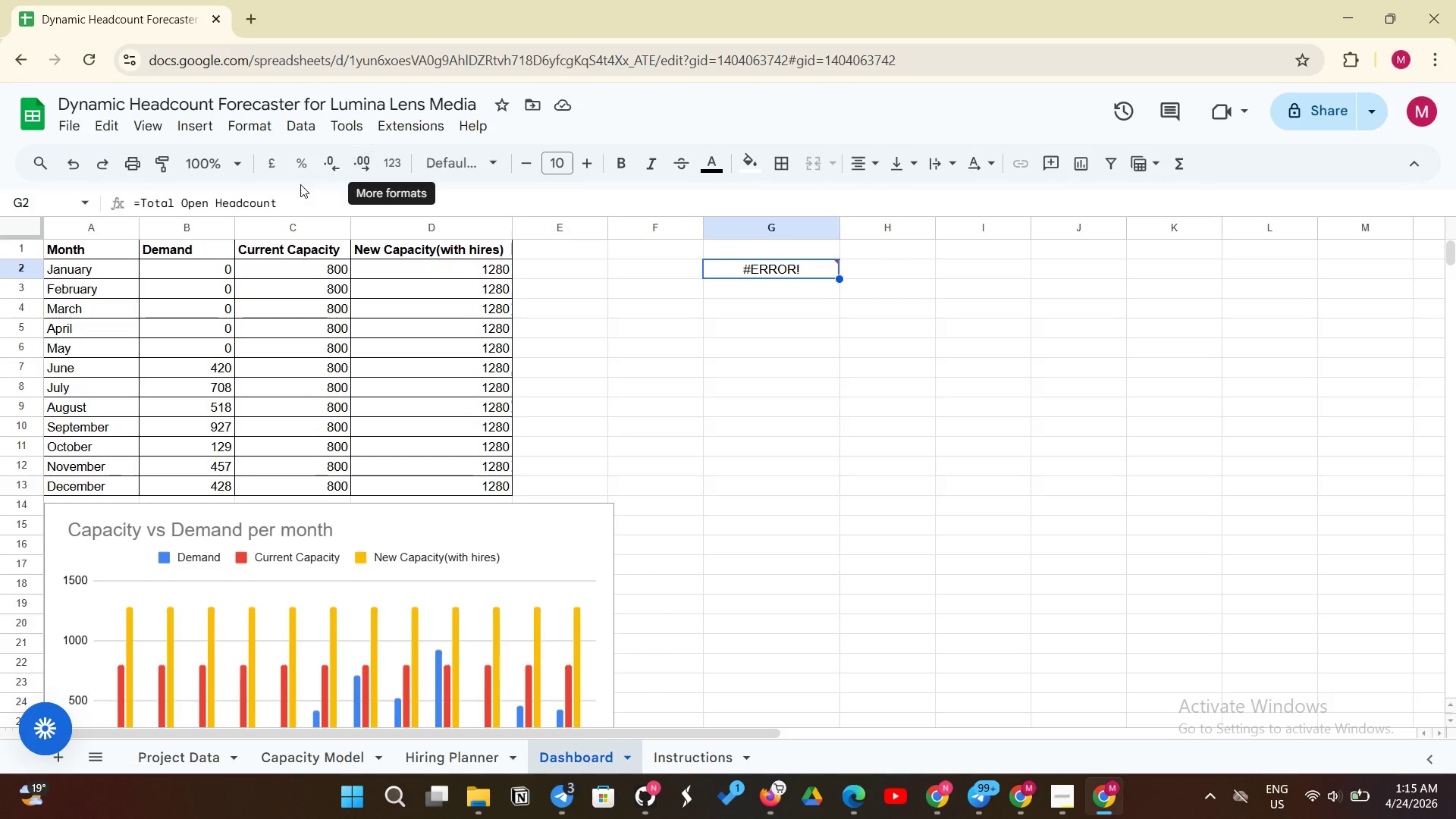 
wait(6.48)
 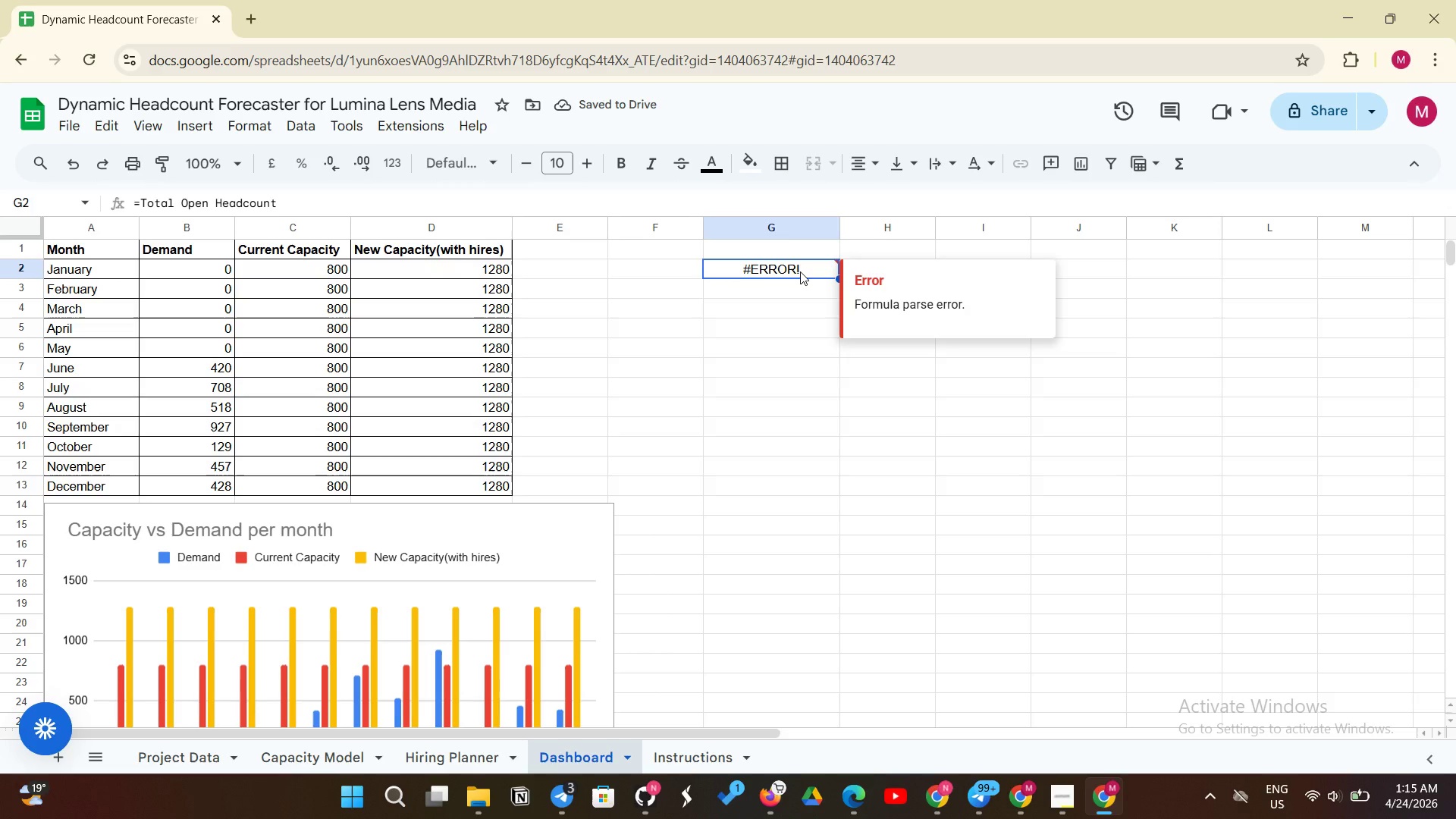 
left_click([144, 205])
 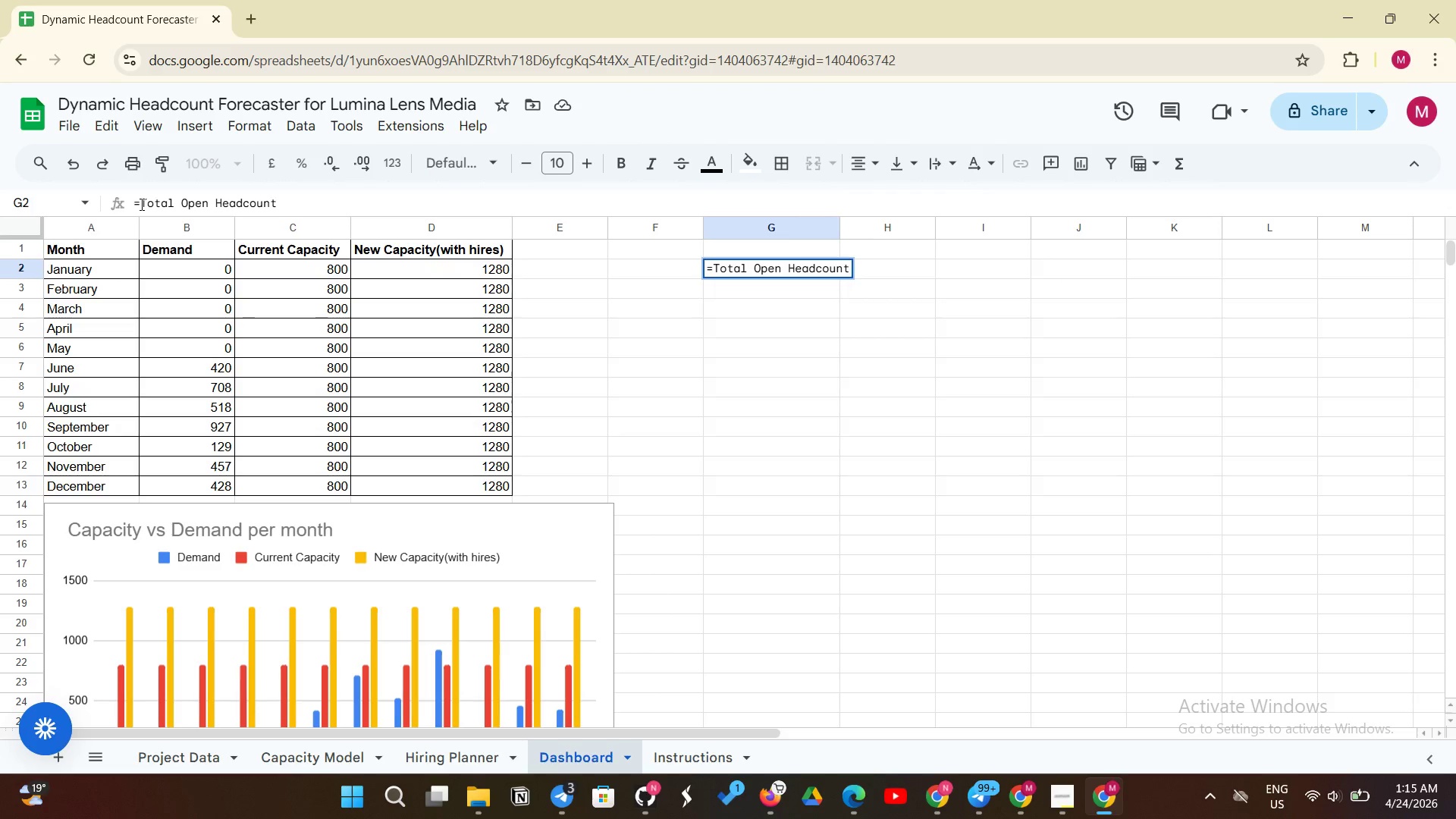 
left_click([140, 204])
 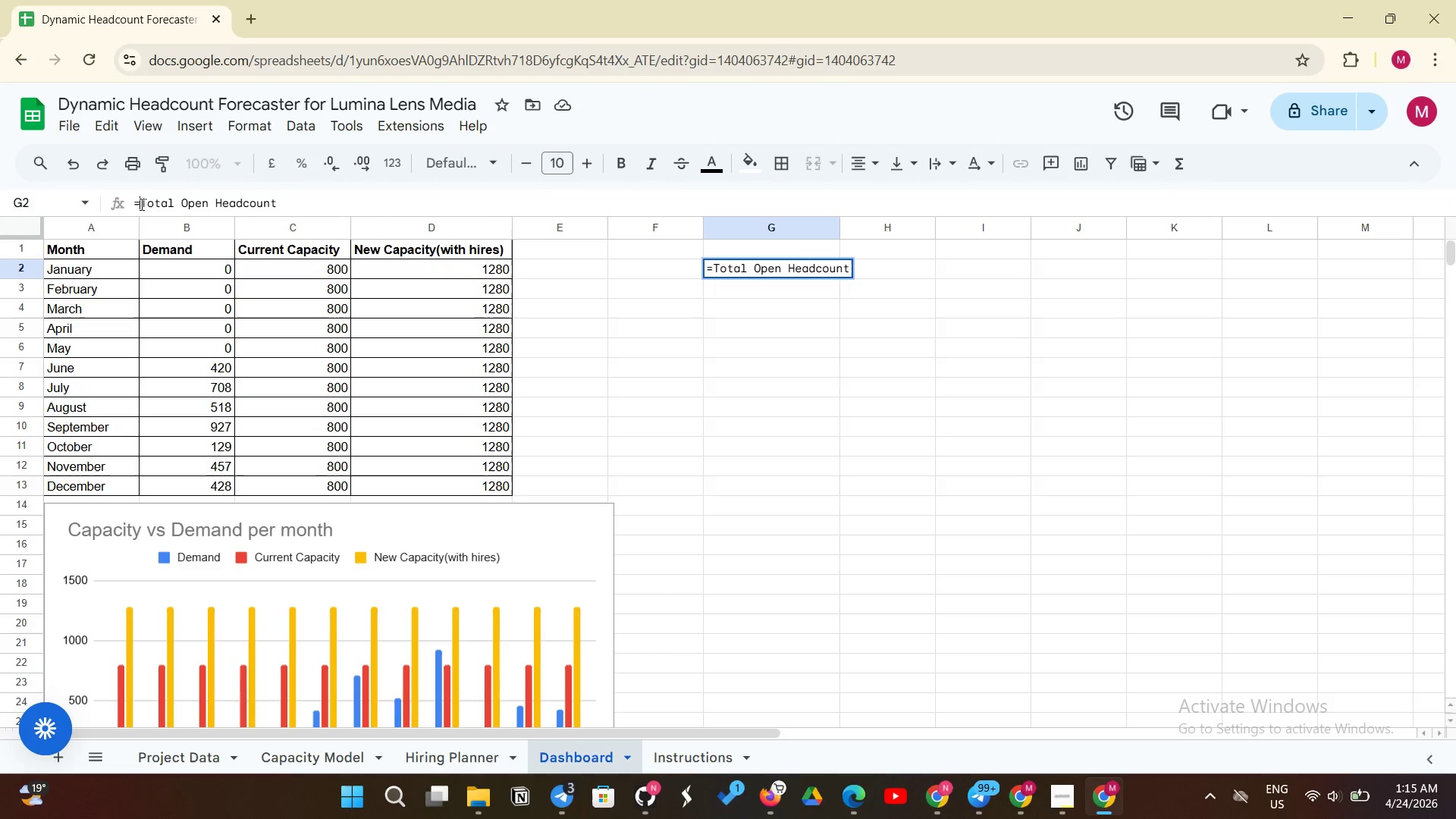 
key(Backspace)
 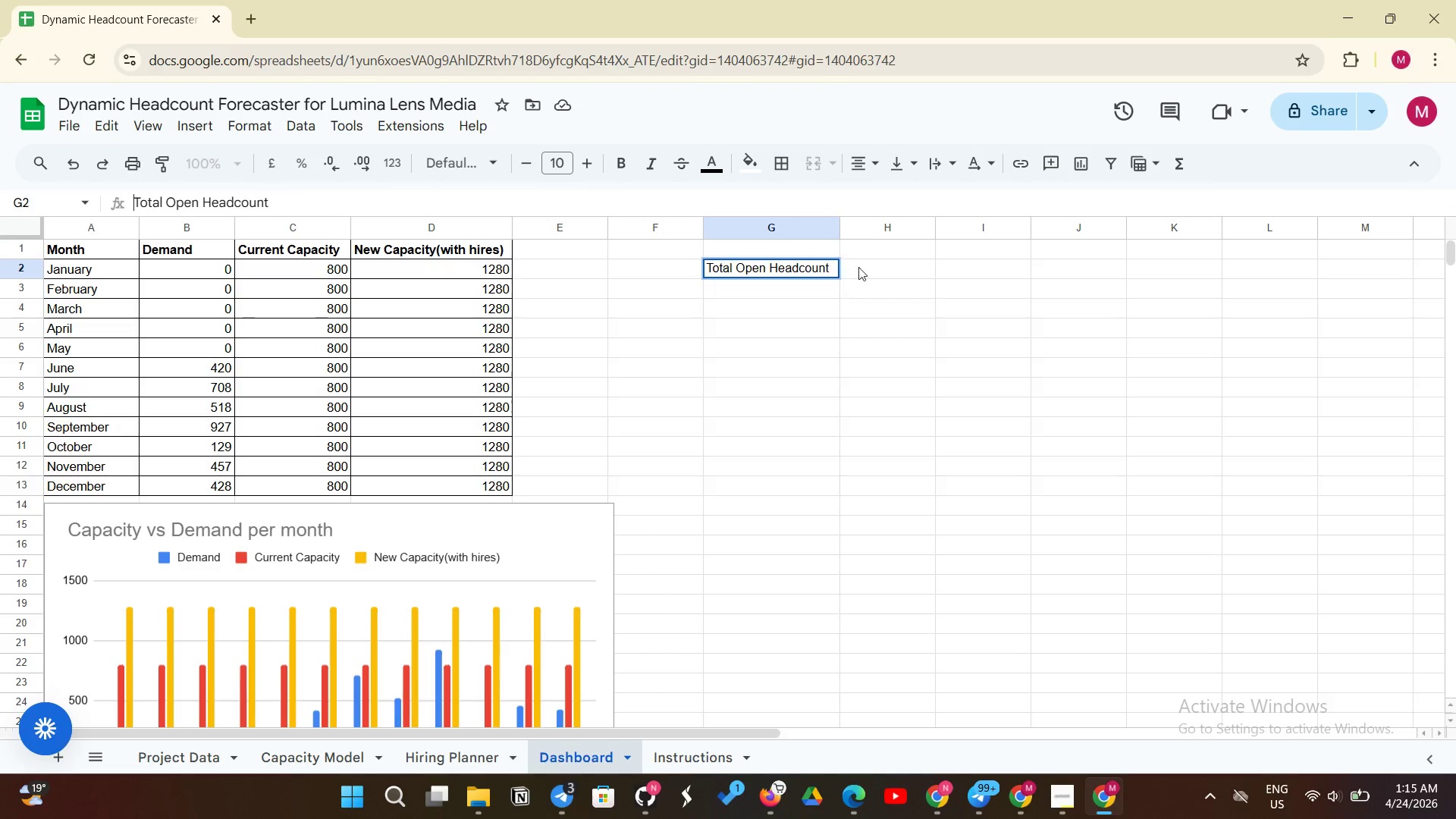 
left_click([874, 265])
 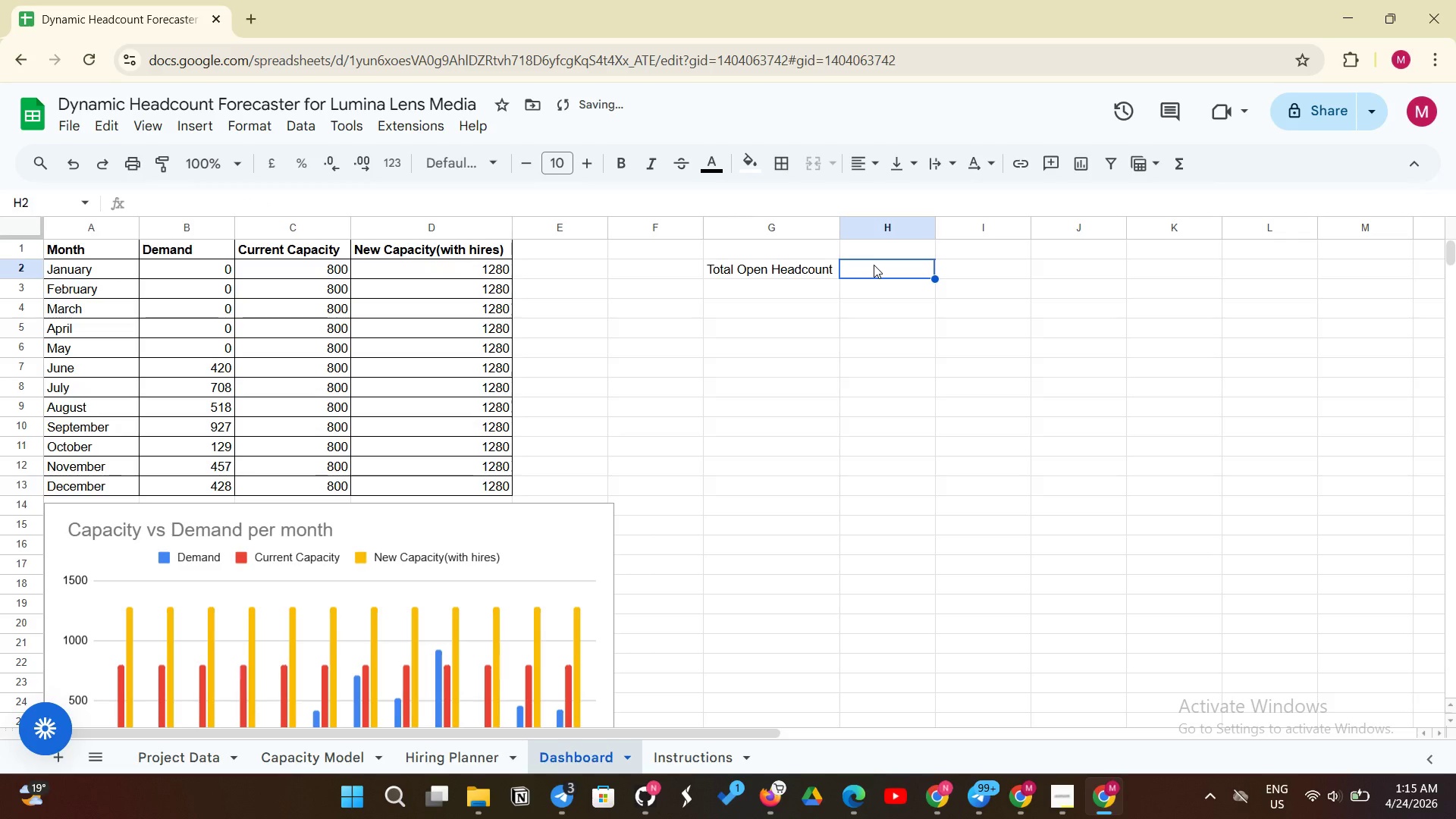 
type(=COUNTIF)
 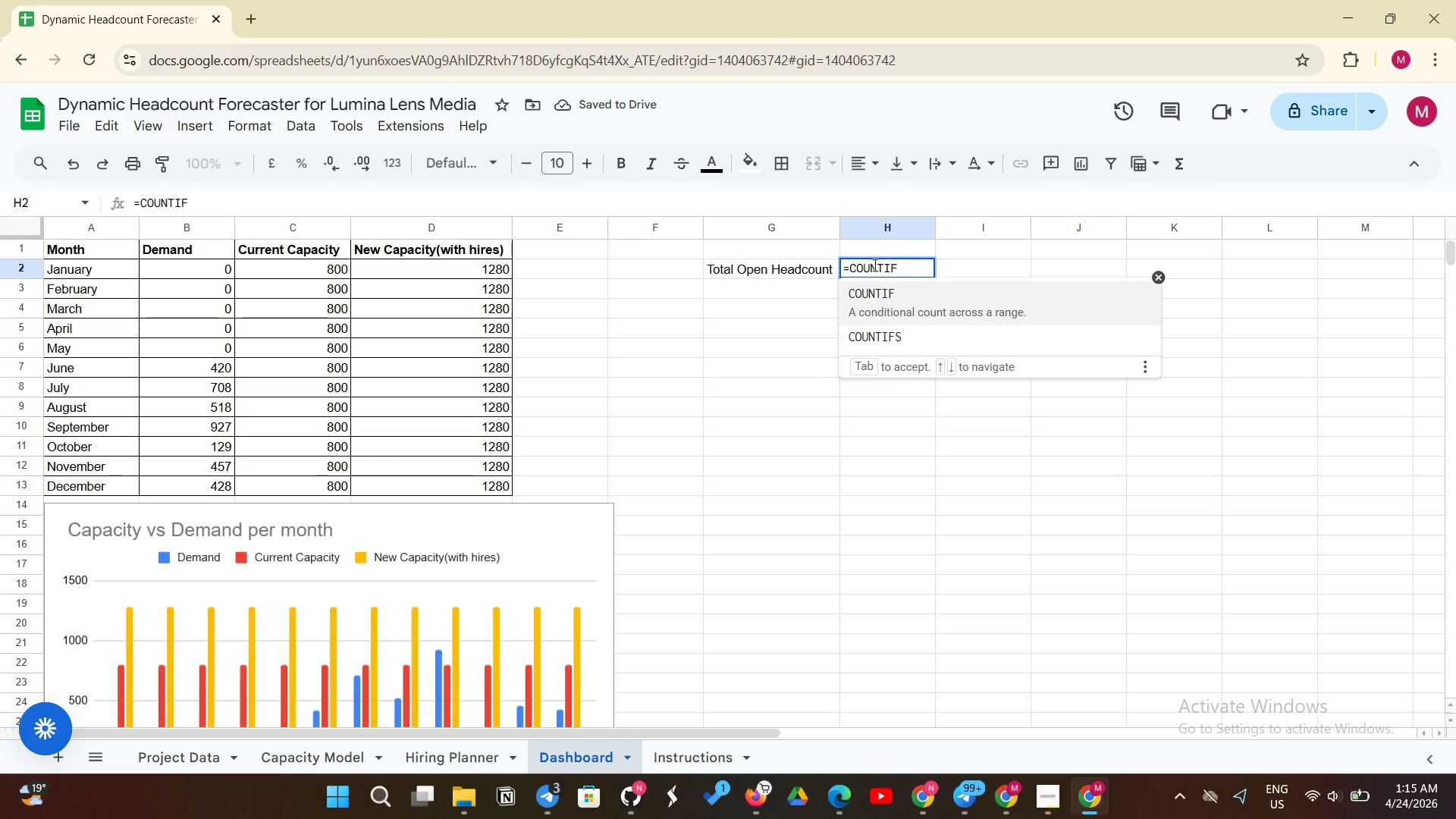 
type(('Capacity Model'!G8:G19)
 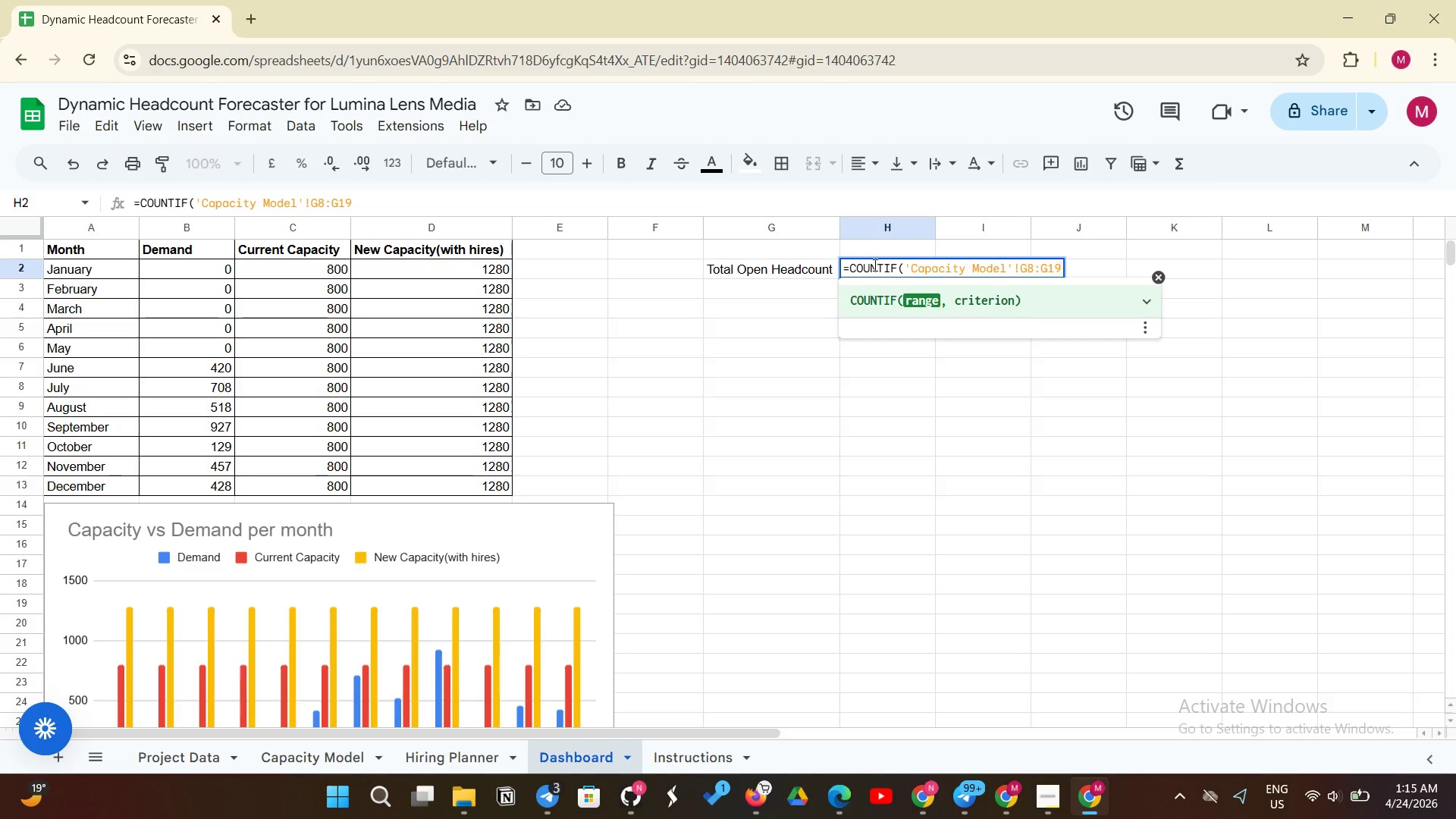 
key(Comma)
 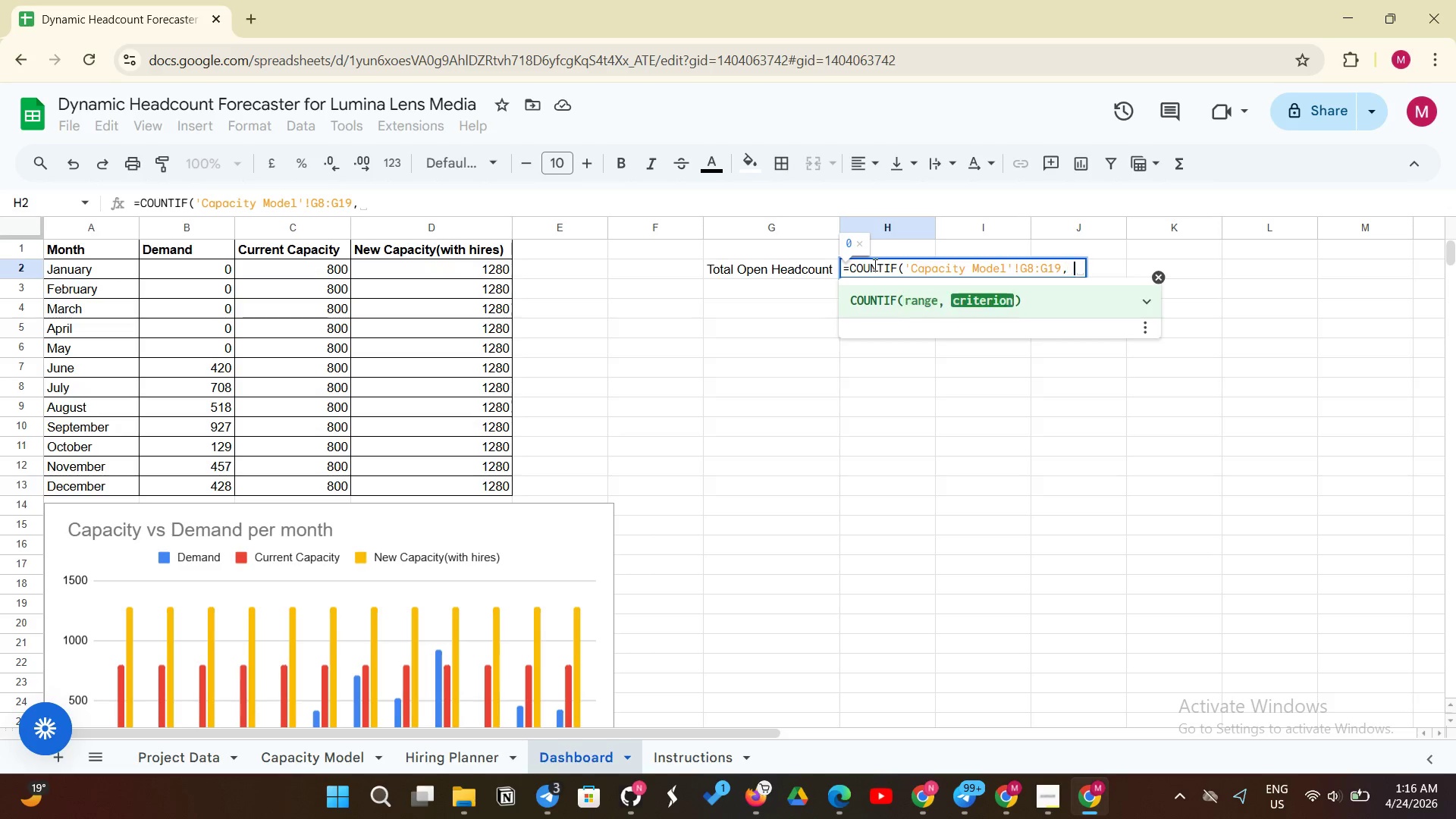 
key(Space)
 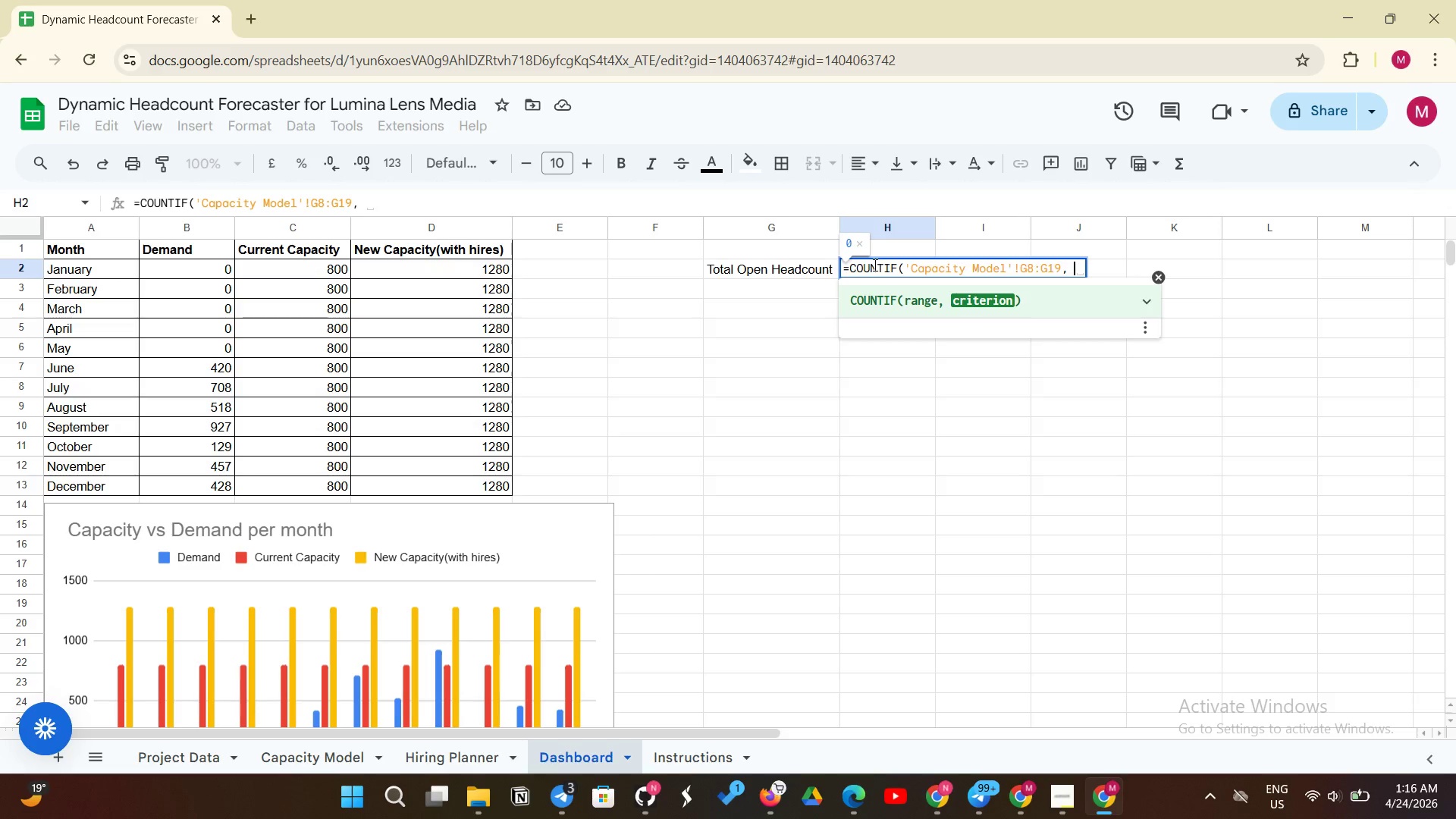 
key(Shift+Quote)
 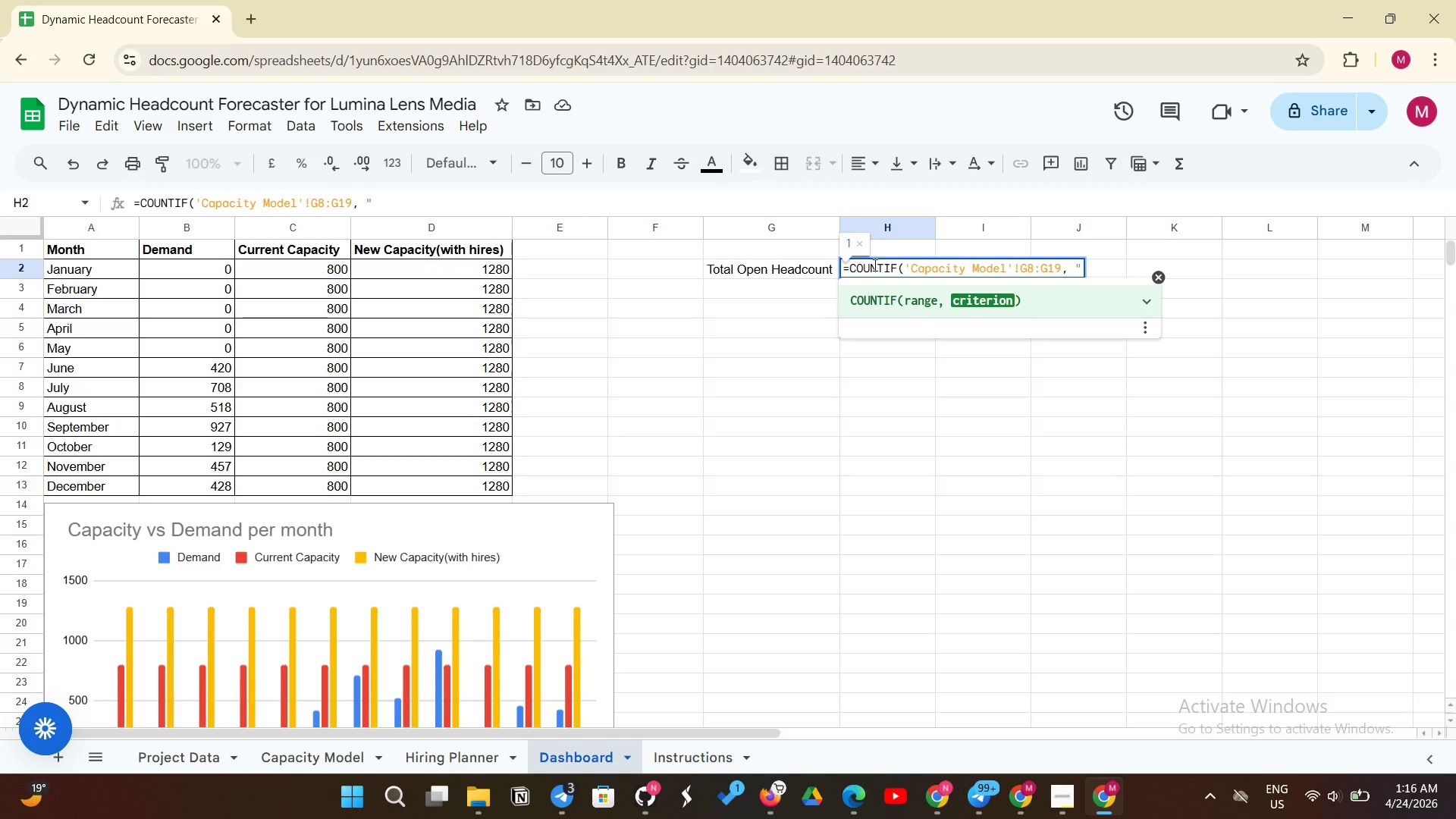 
key(Shift+Period)
 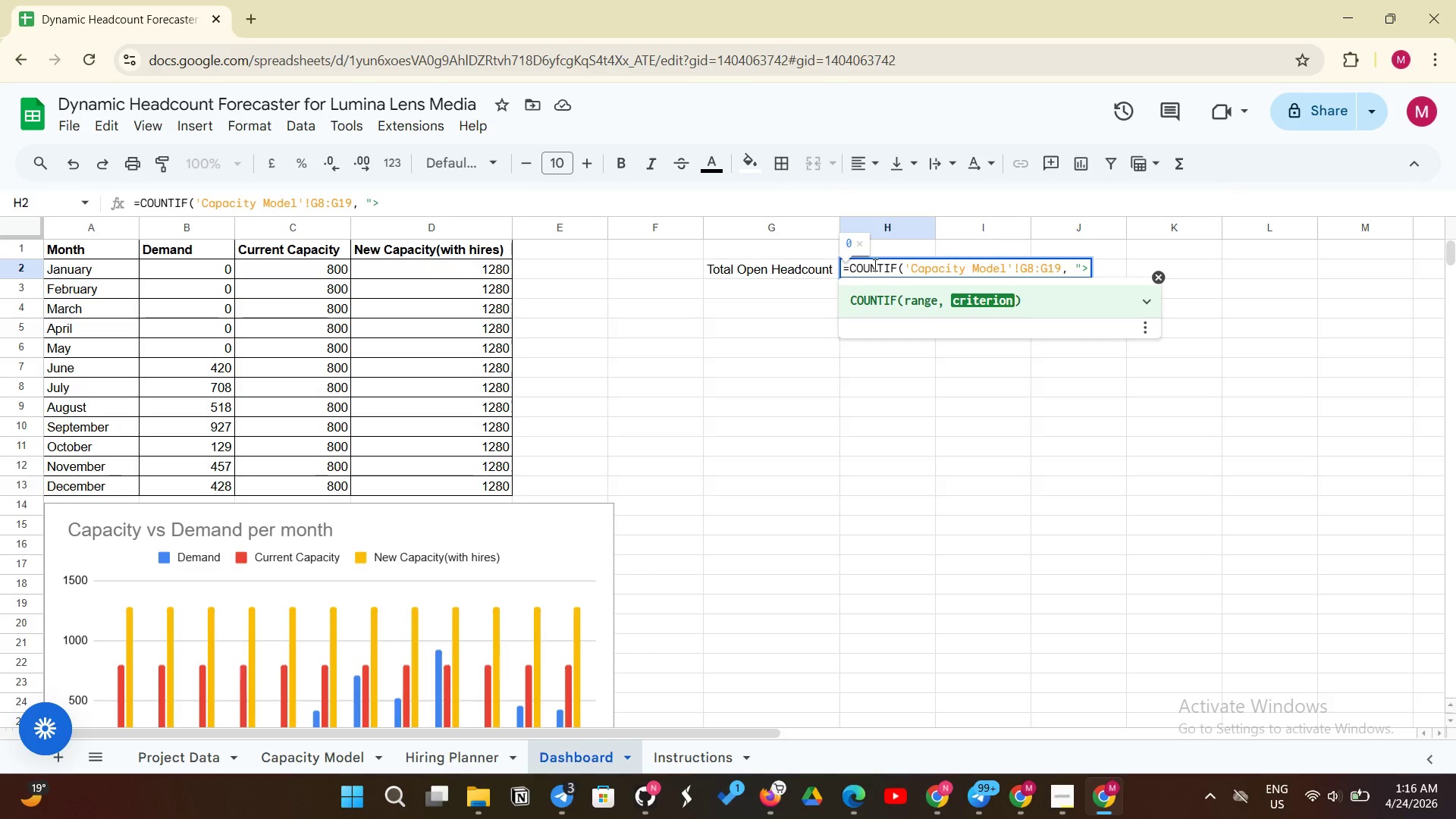 
key(0)
 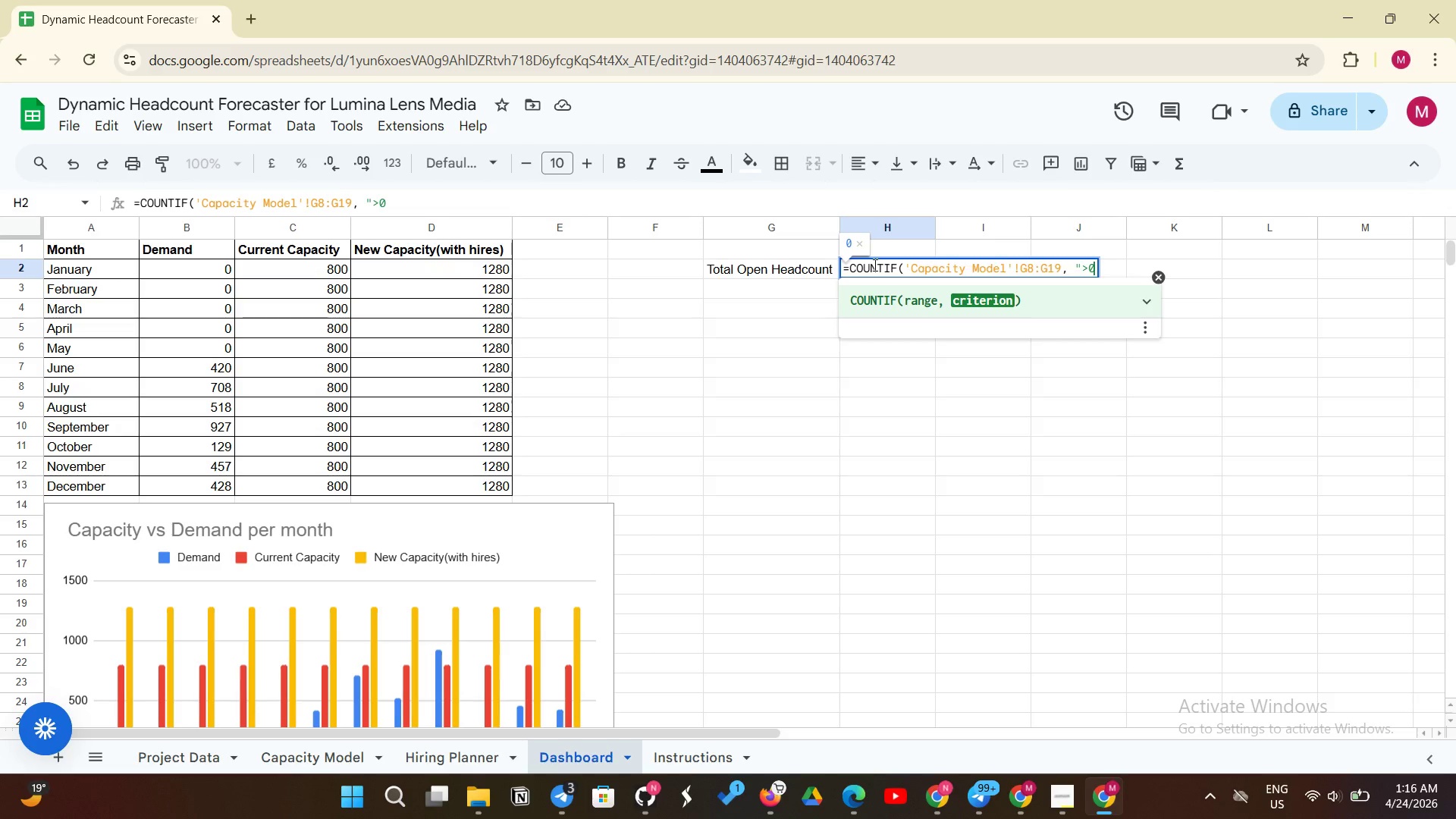 
key(Shift+Quote)
 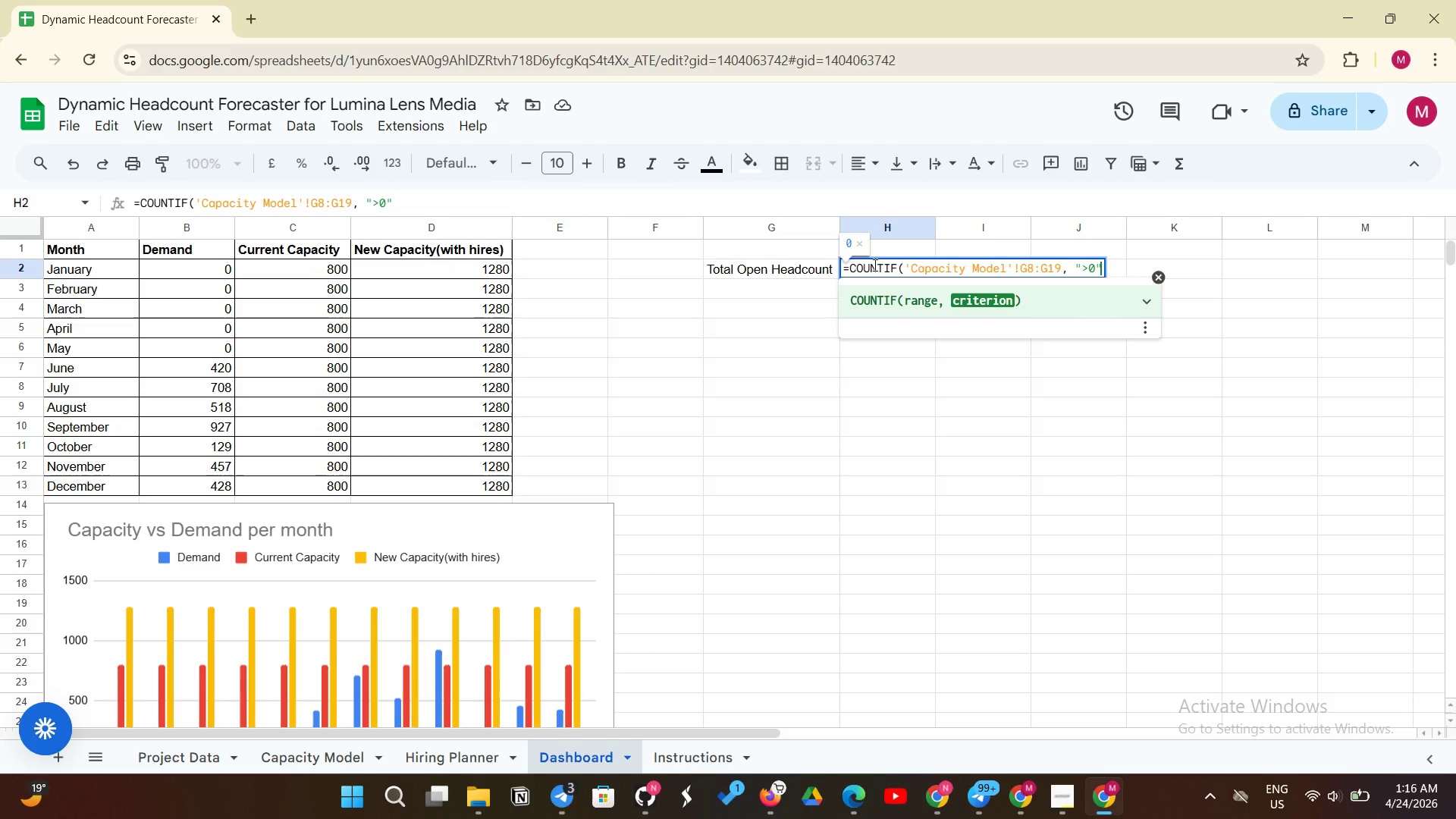 
key(Shift+0)
 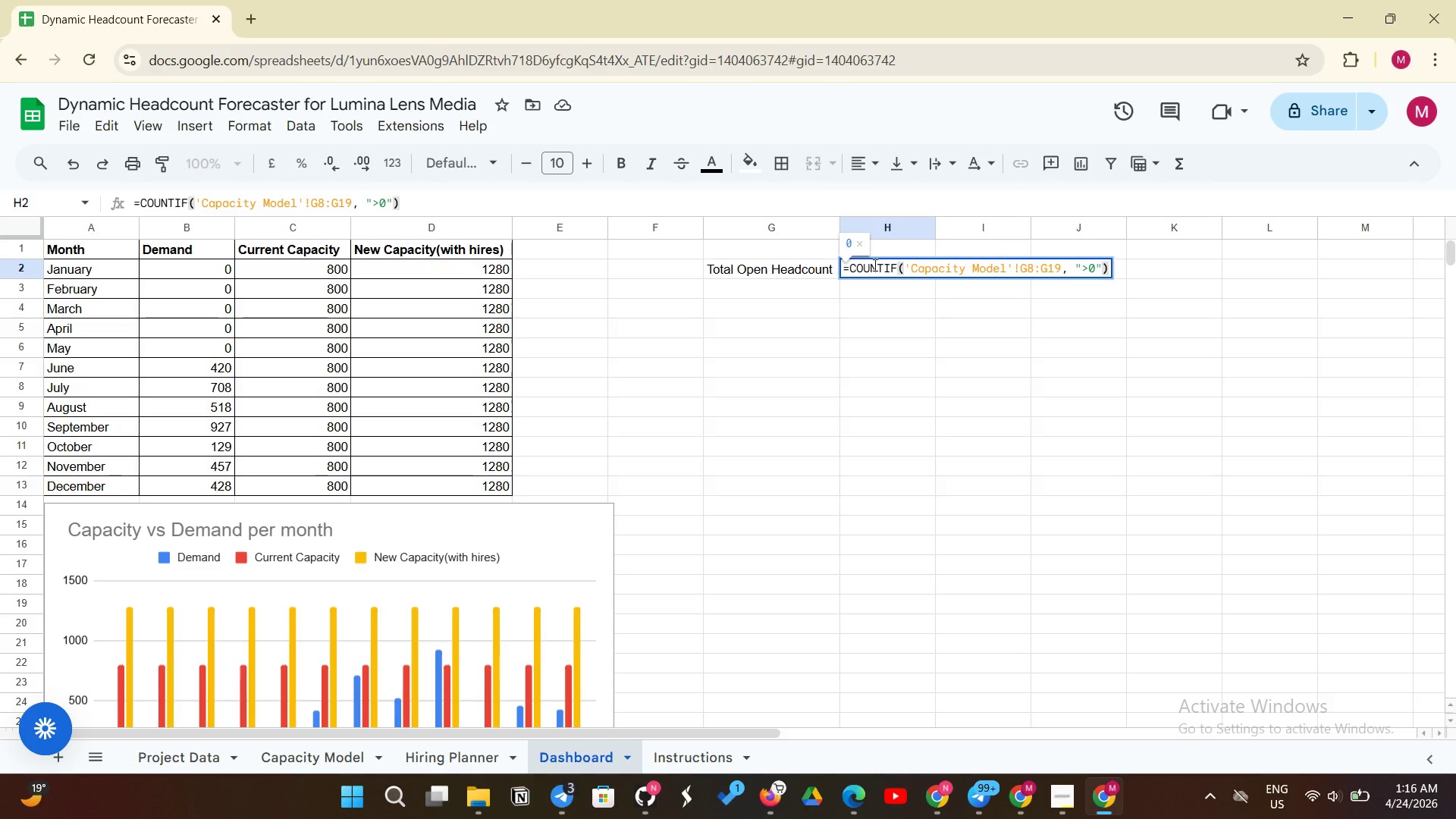 
key(Enter)
 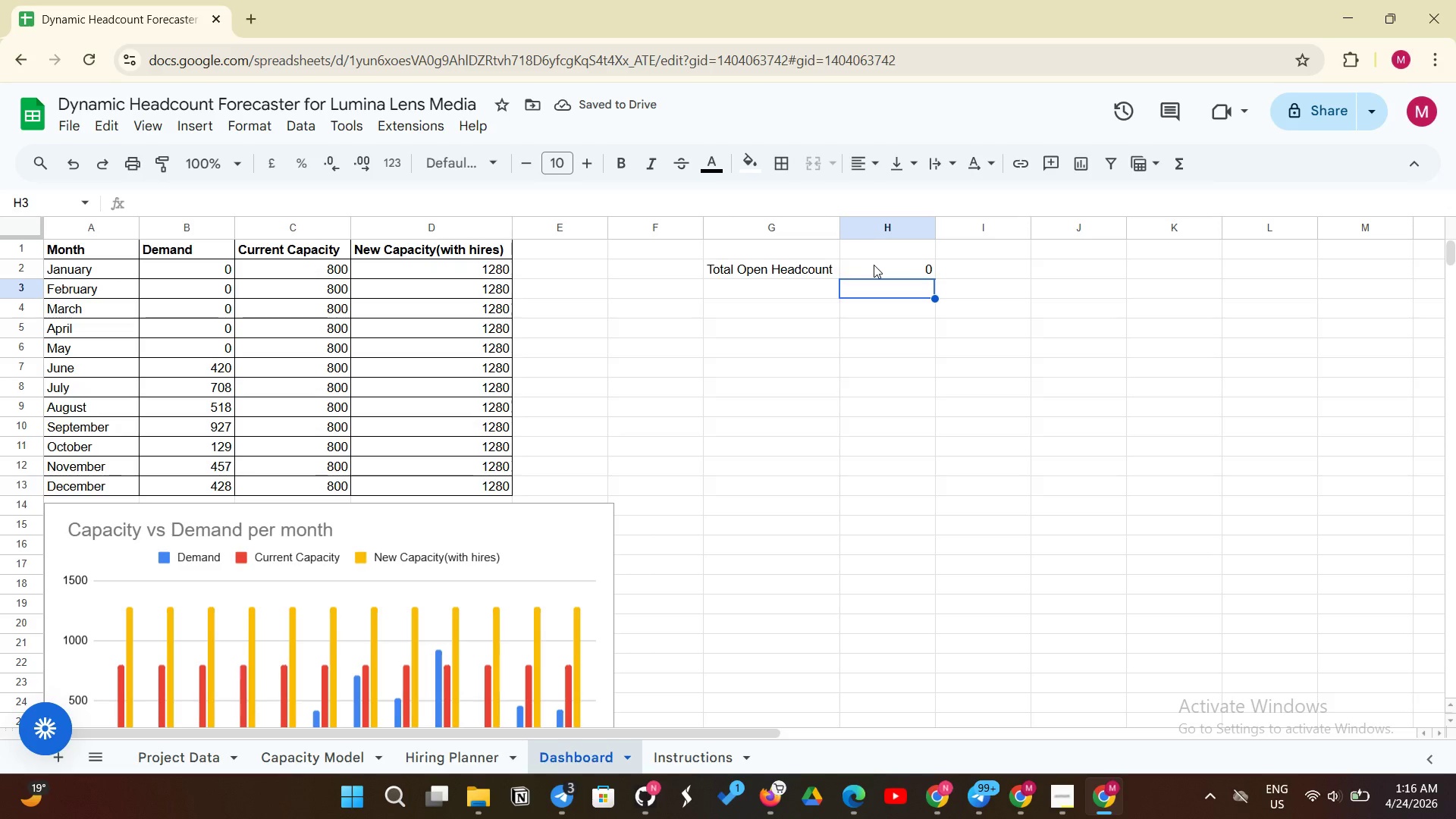 
wait(5.02)
 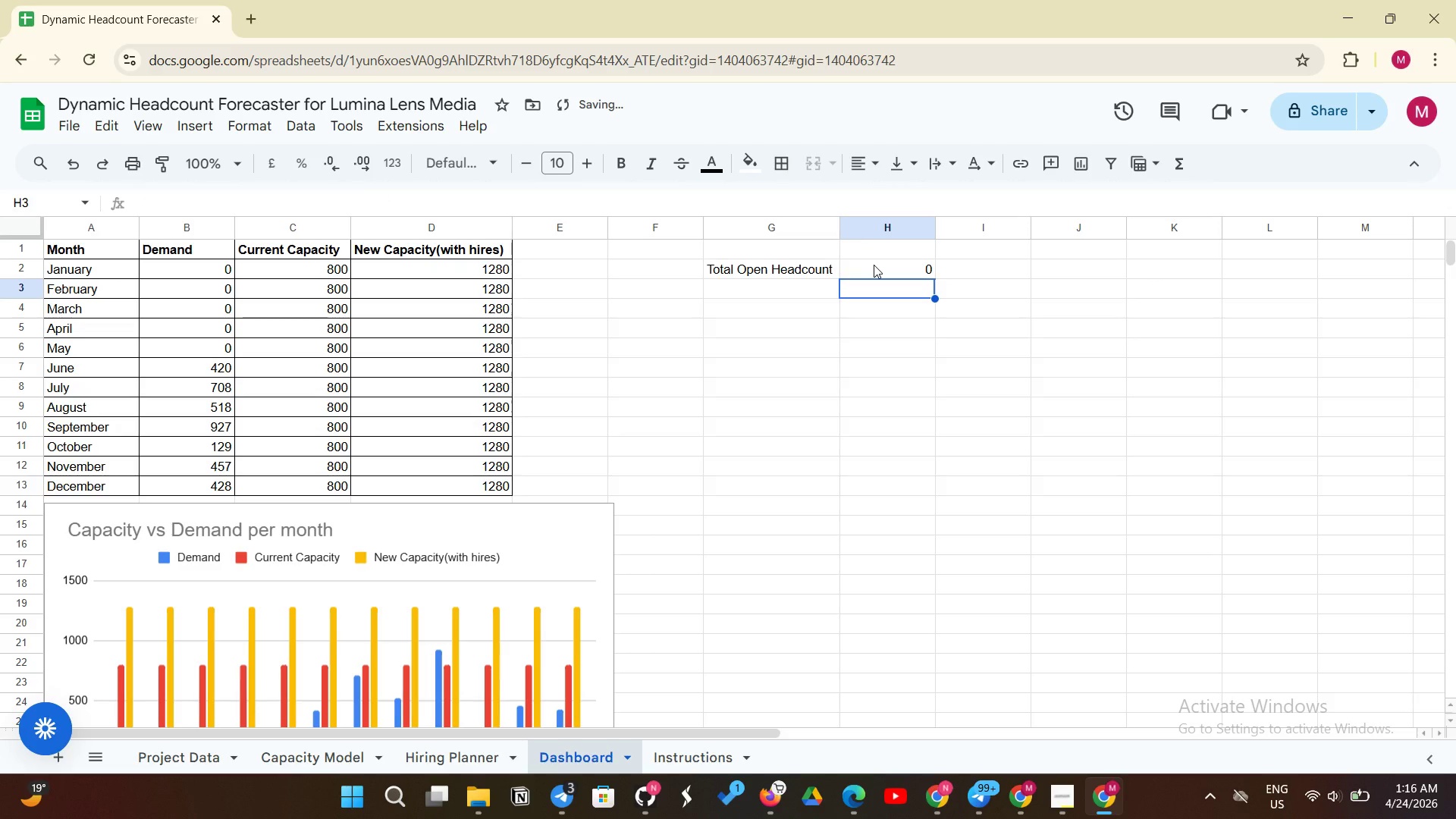 
left_click([863, 266])
 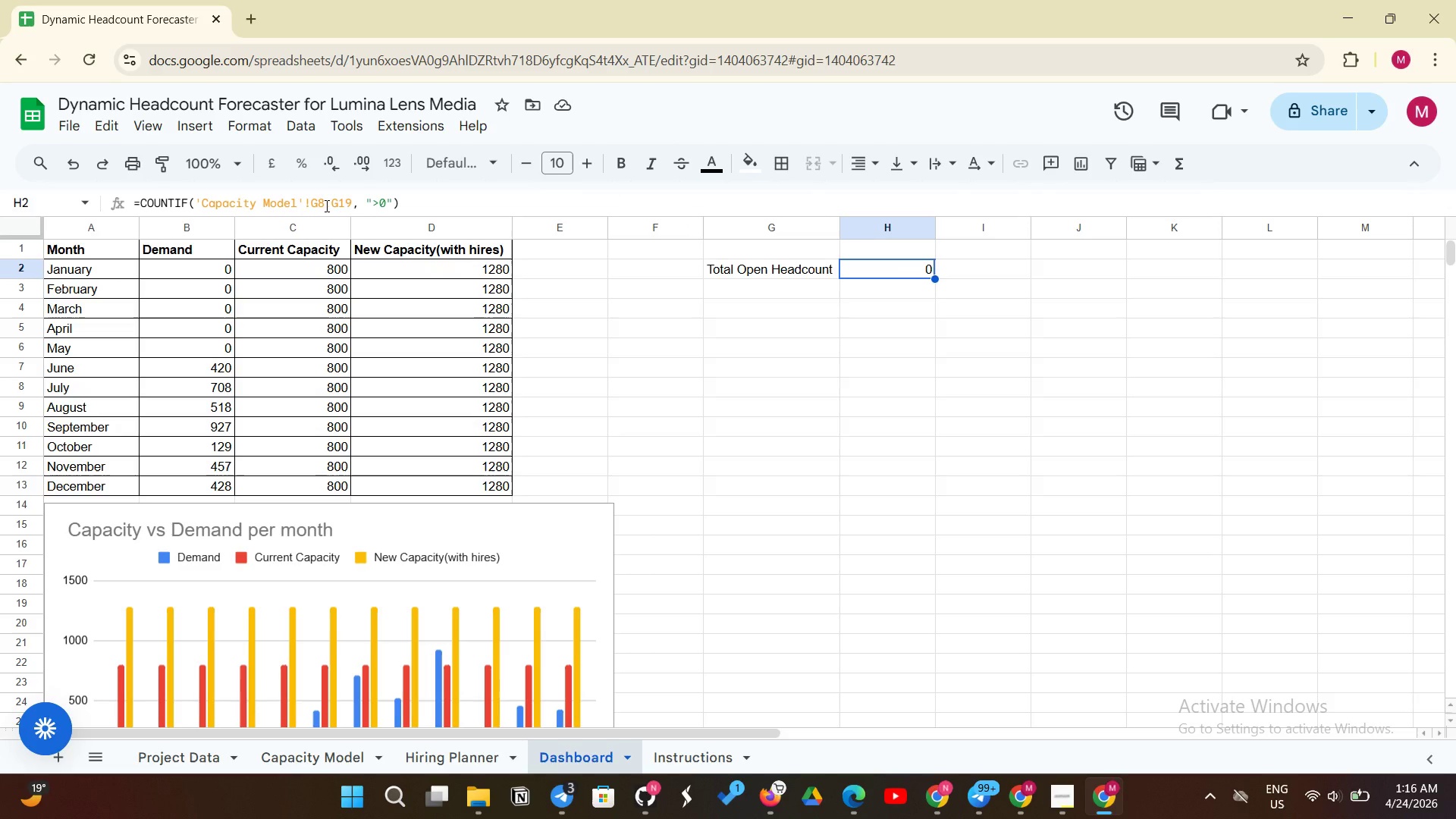 
left_click([325, 206])
 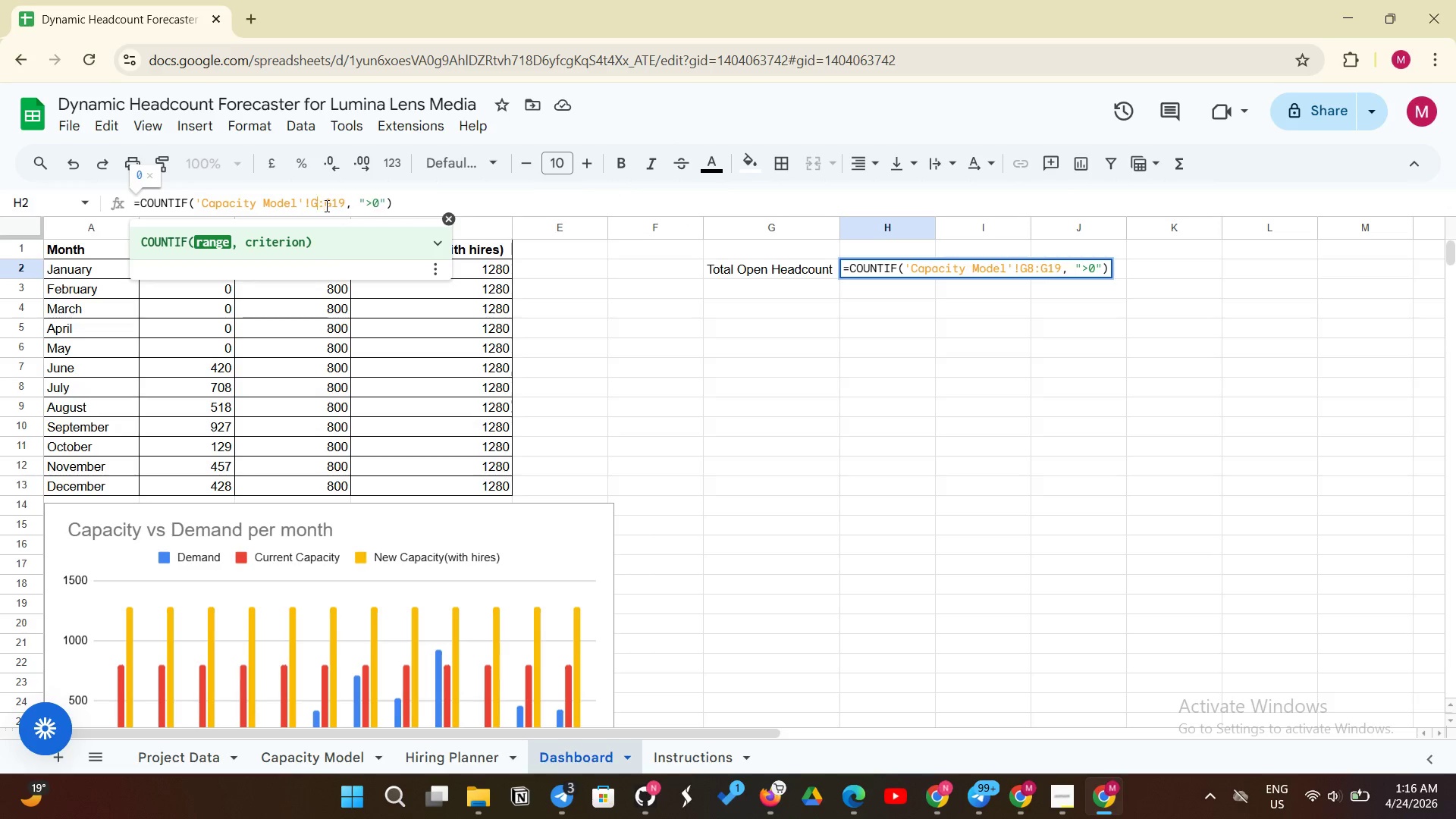 
key(Backspace)
 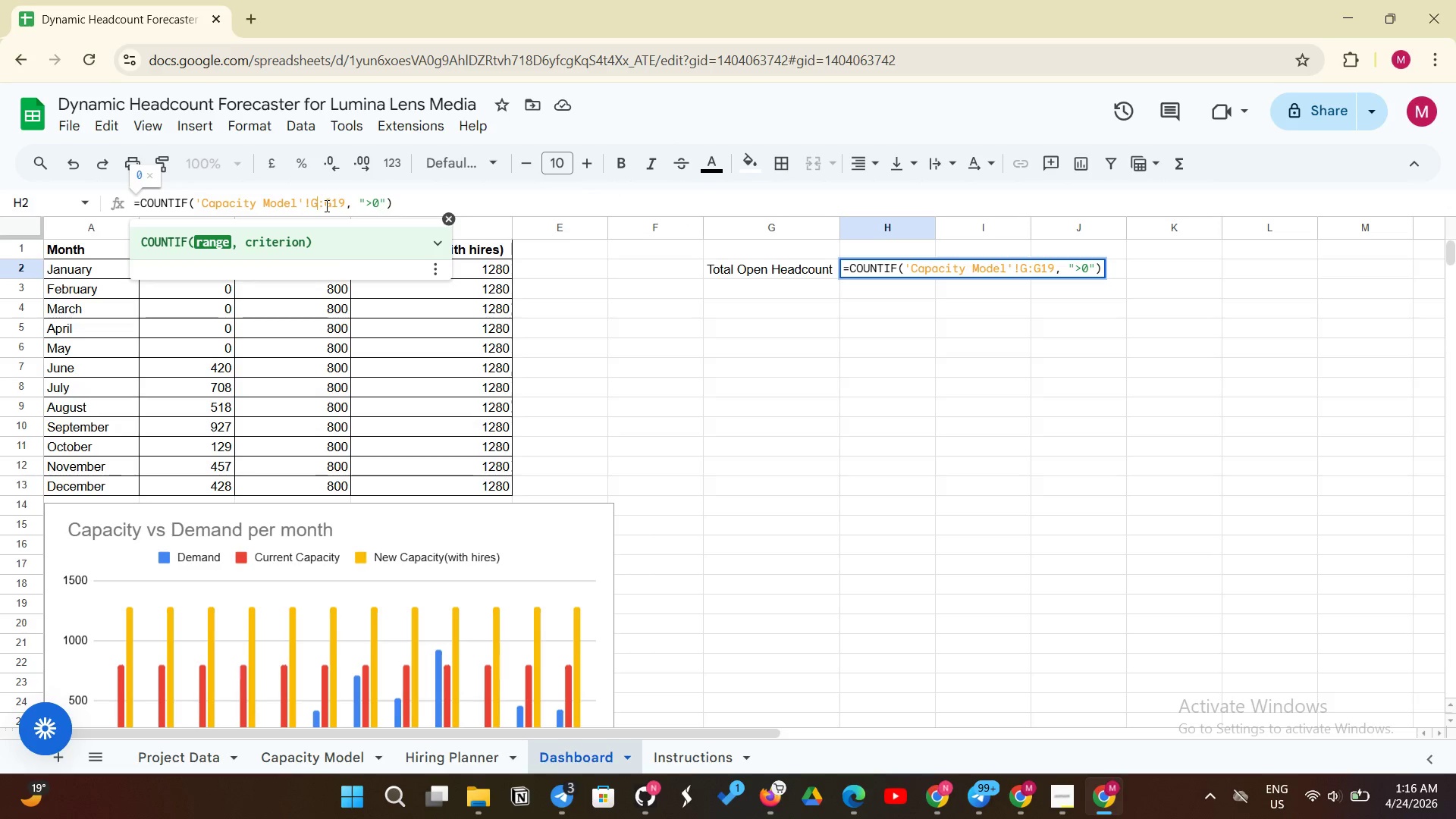 
key(7)
 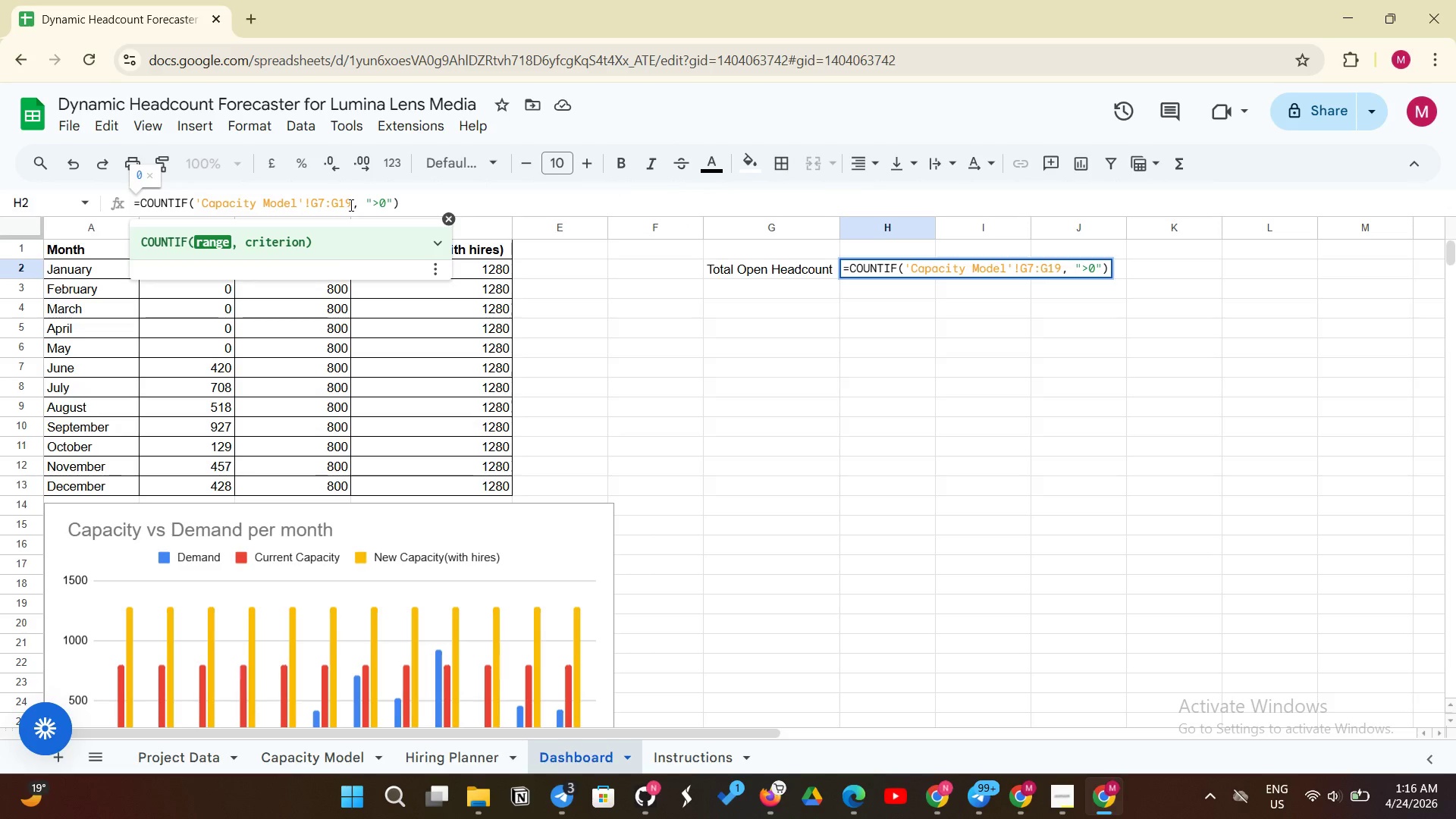 
left_click([352, 205])
 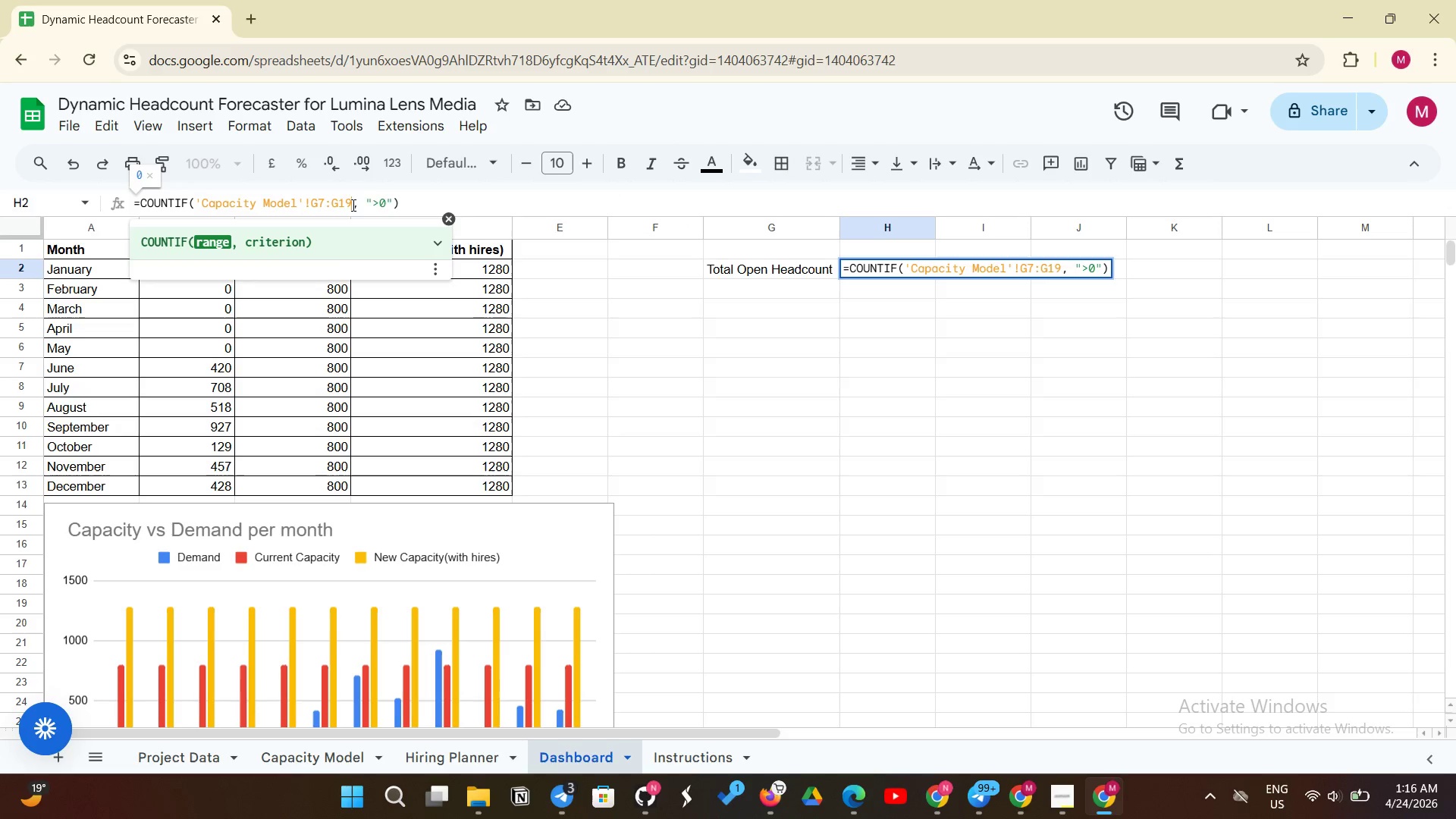 
key(Backspace)
 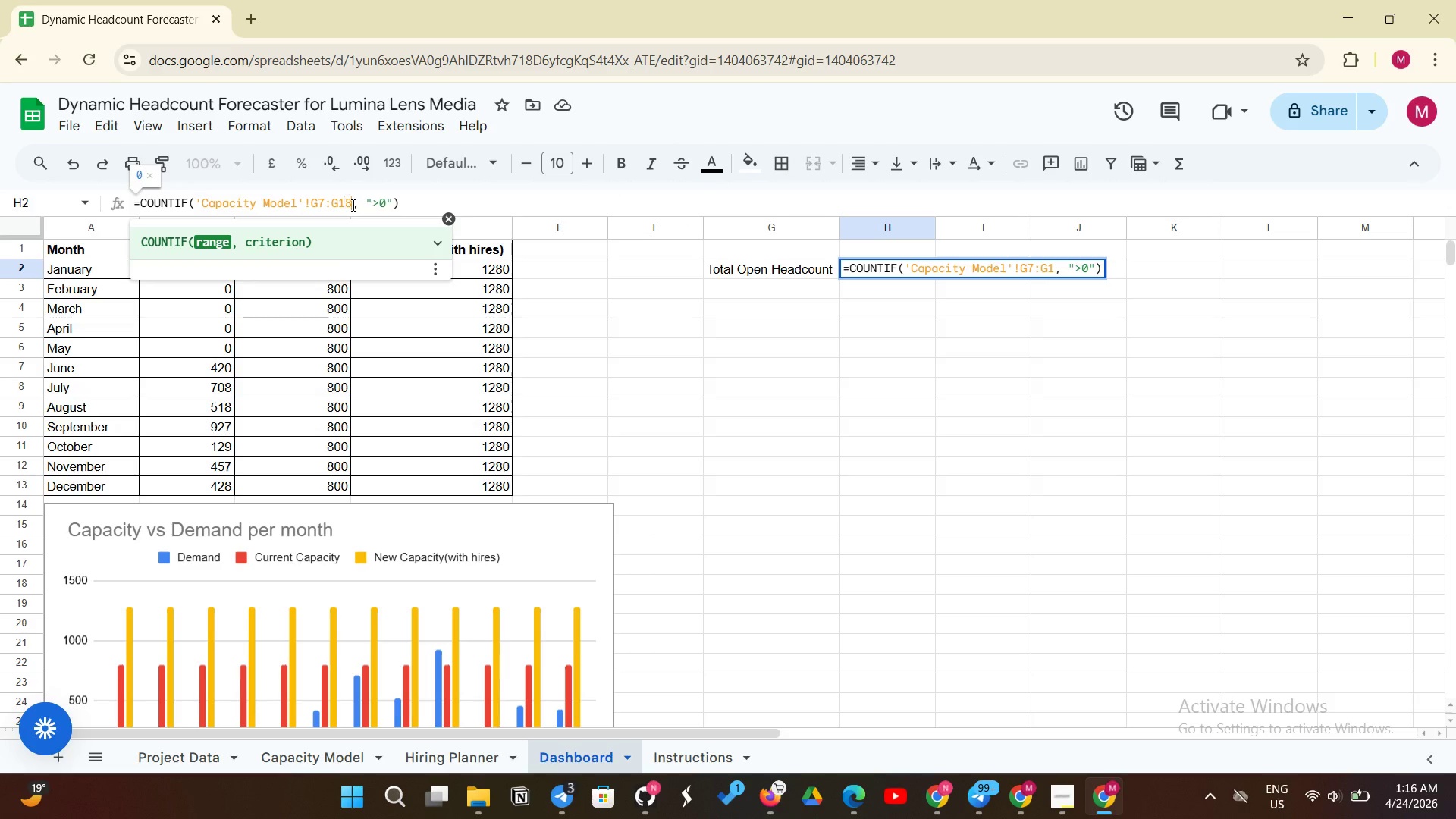 
key(8)
 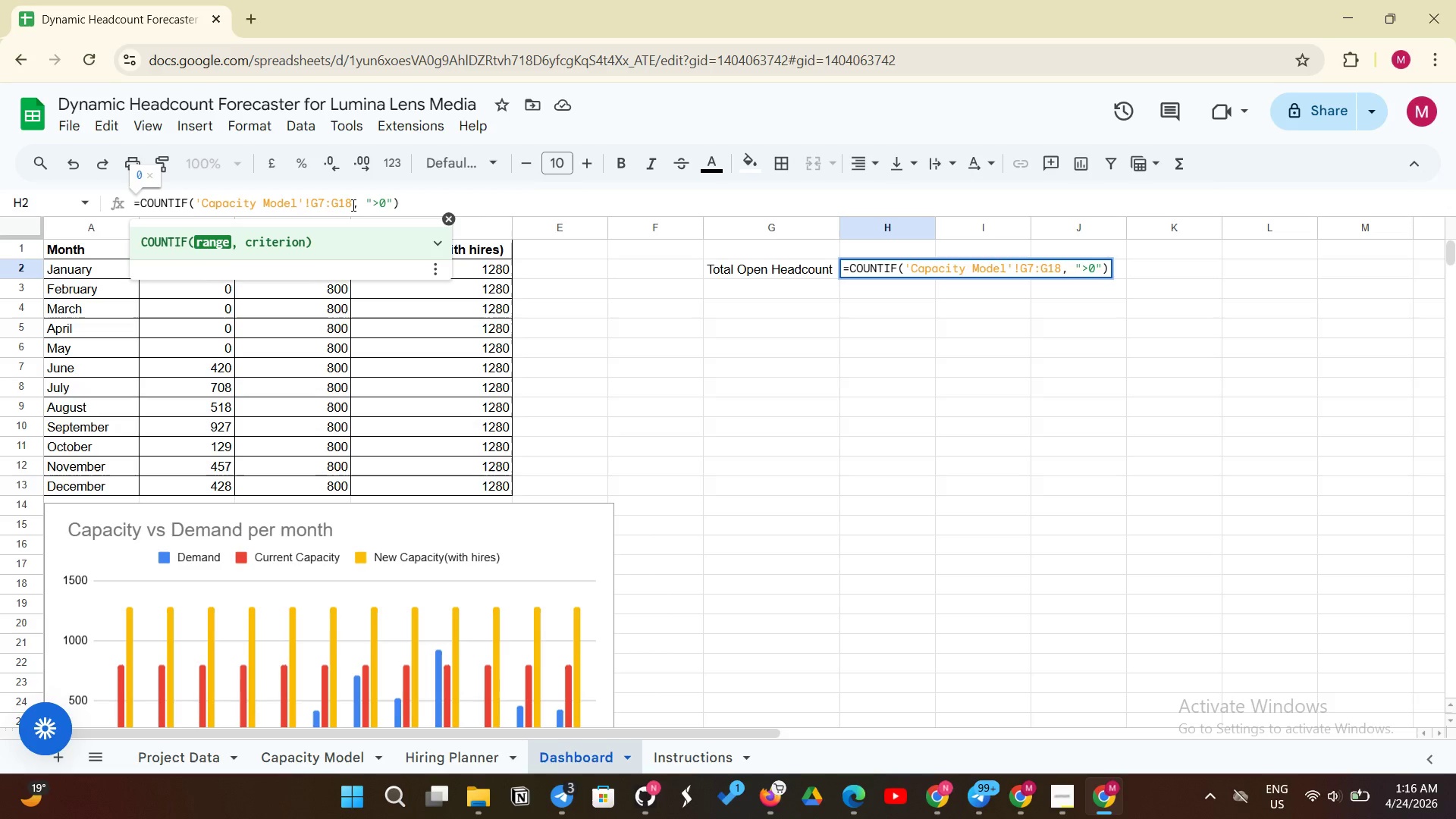 
key(Enter)
 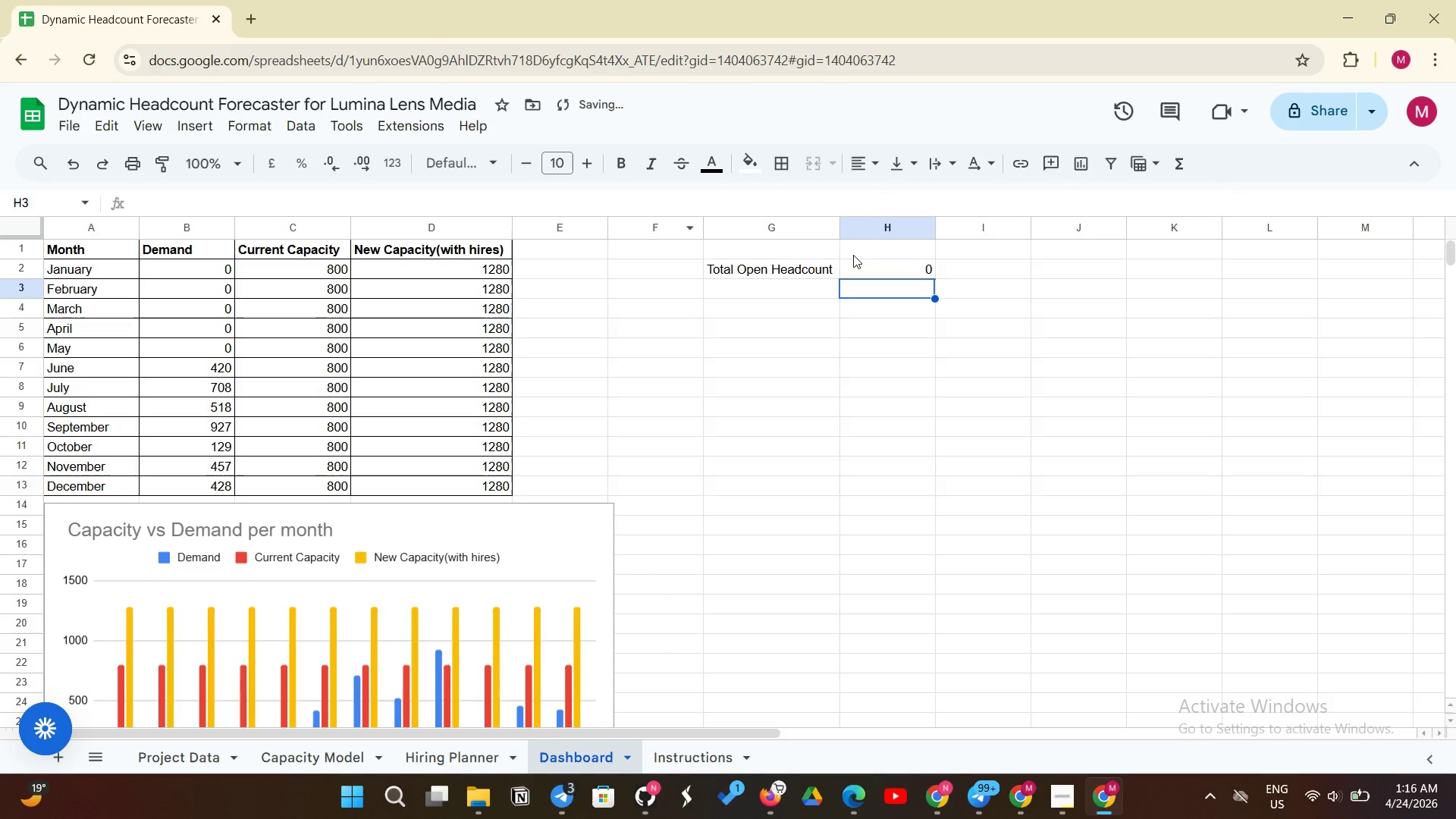 
left_click([858, 261])
 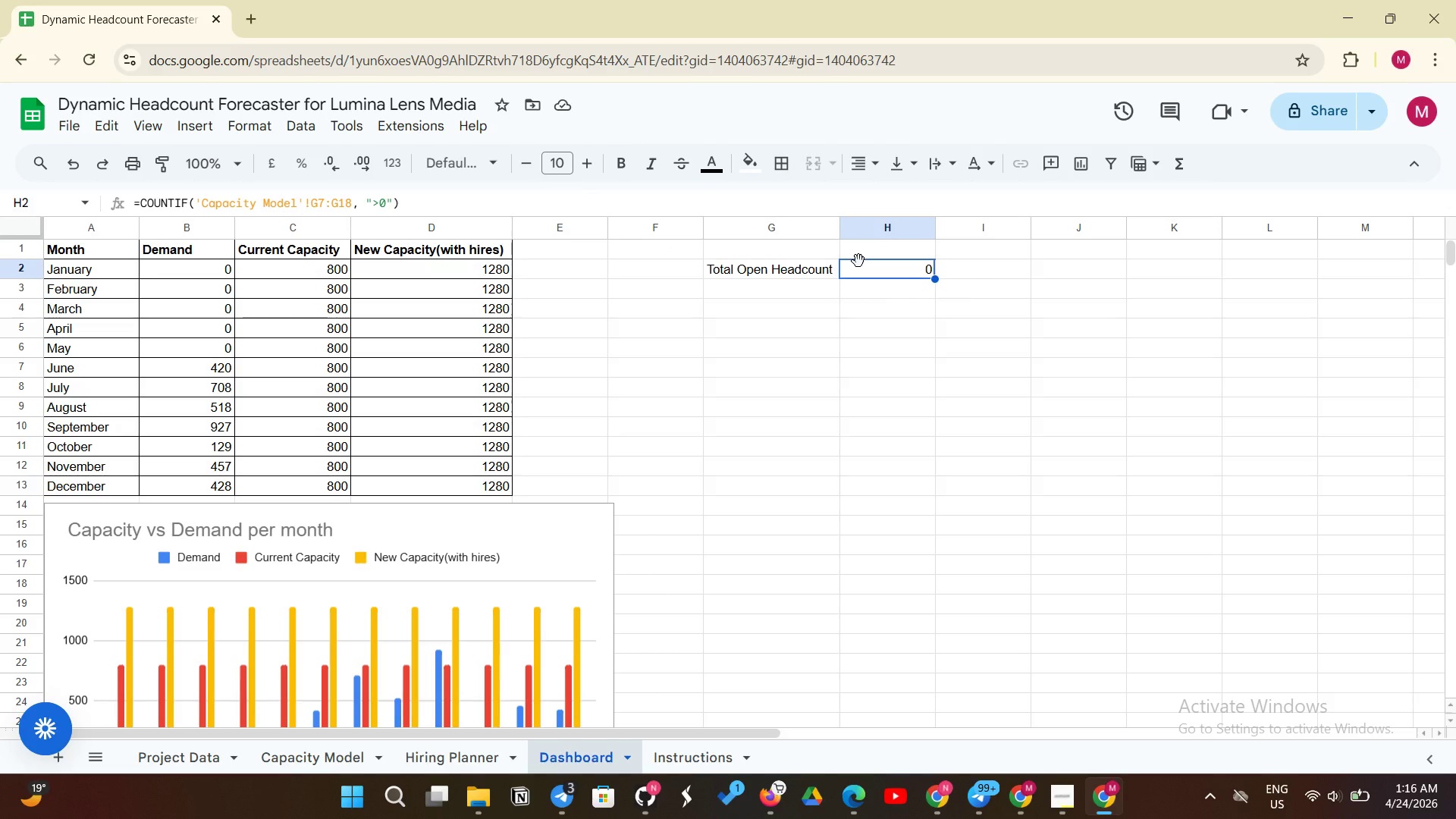 
wait(14.45)
 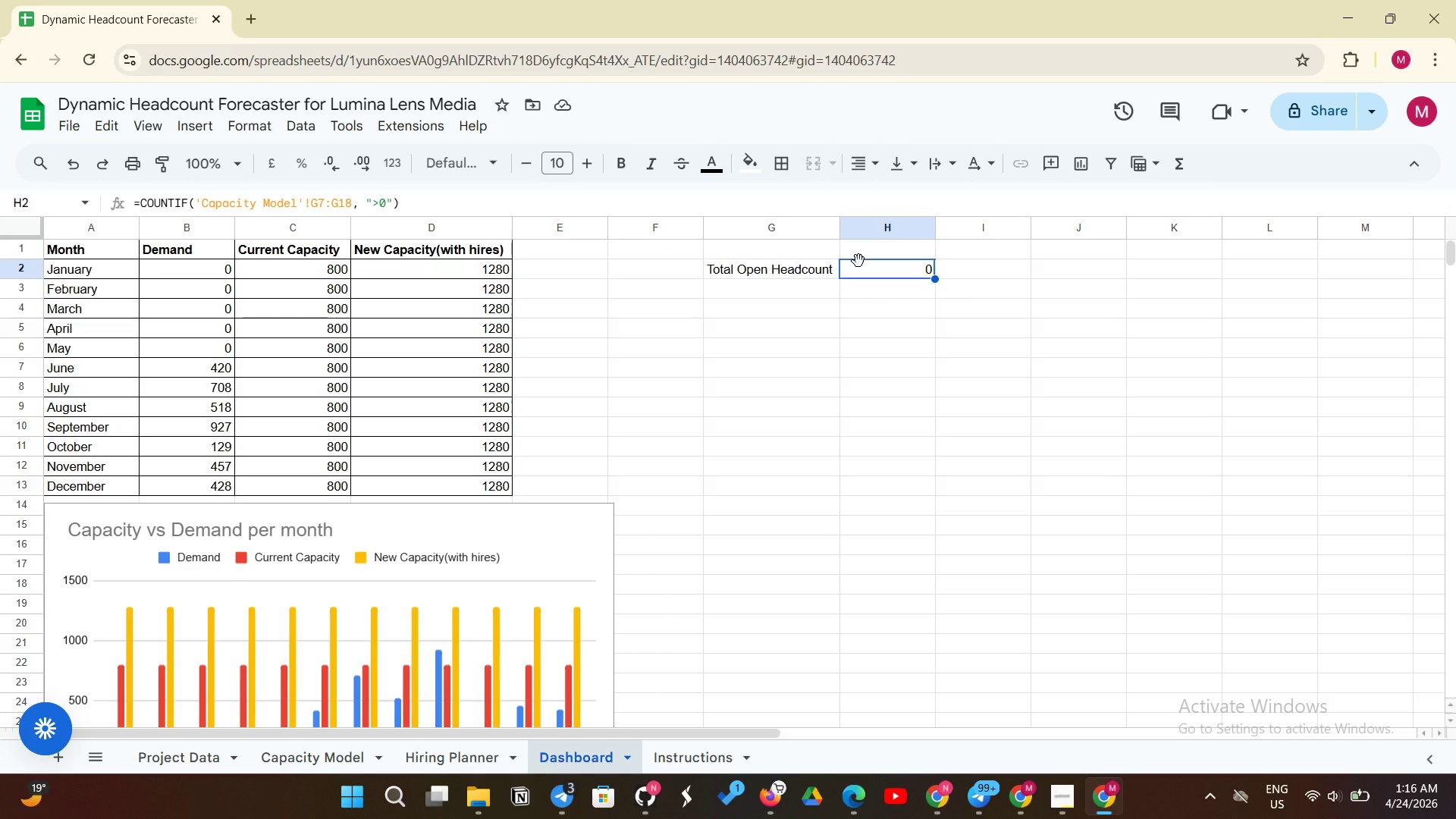 
left_click([341, 769])
 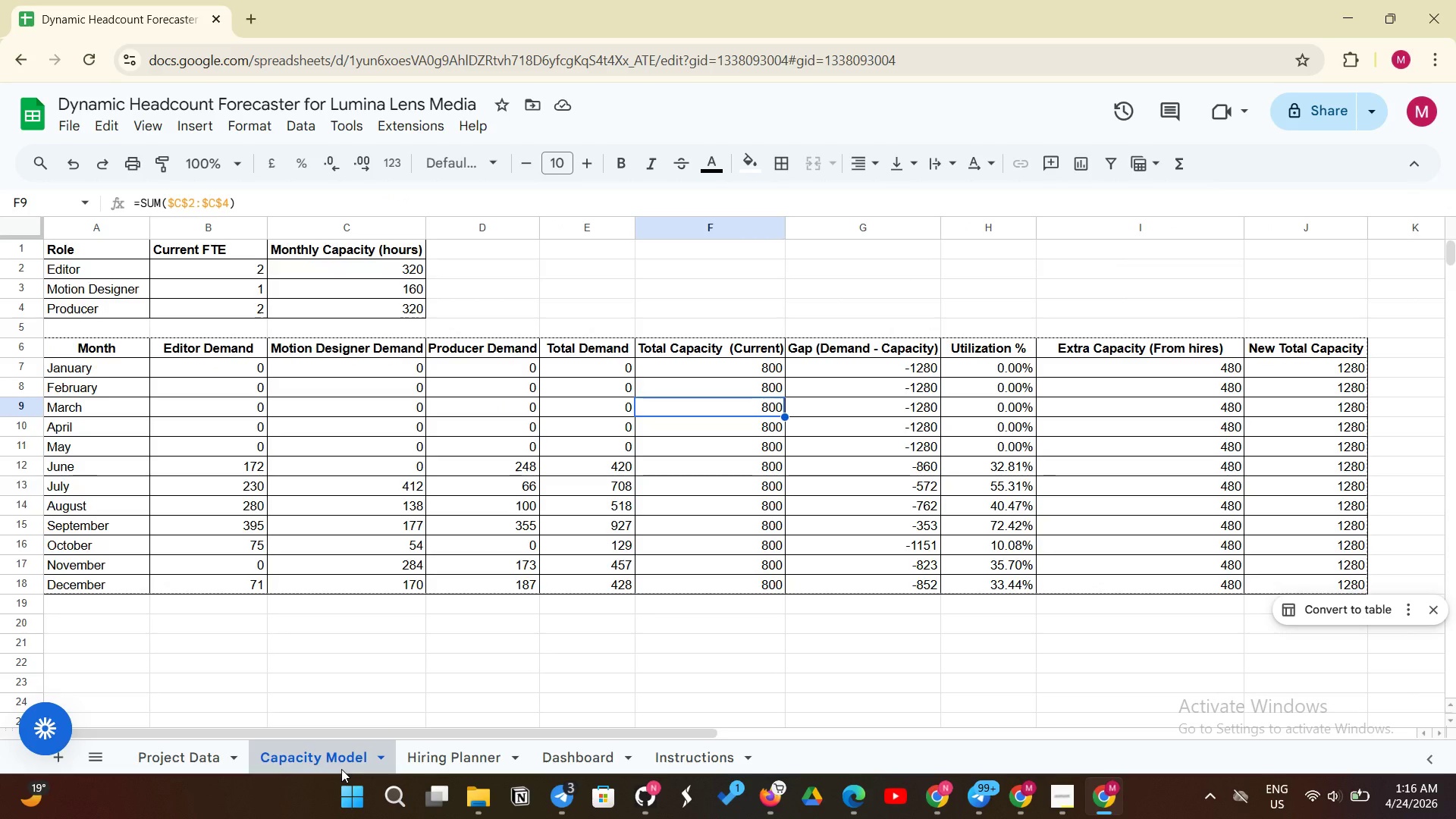 
wait(6.38)
 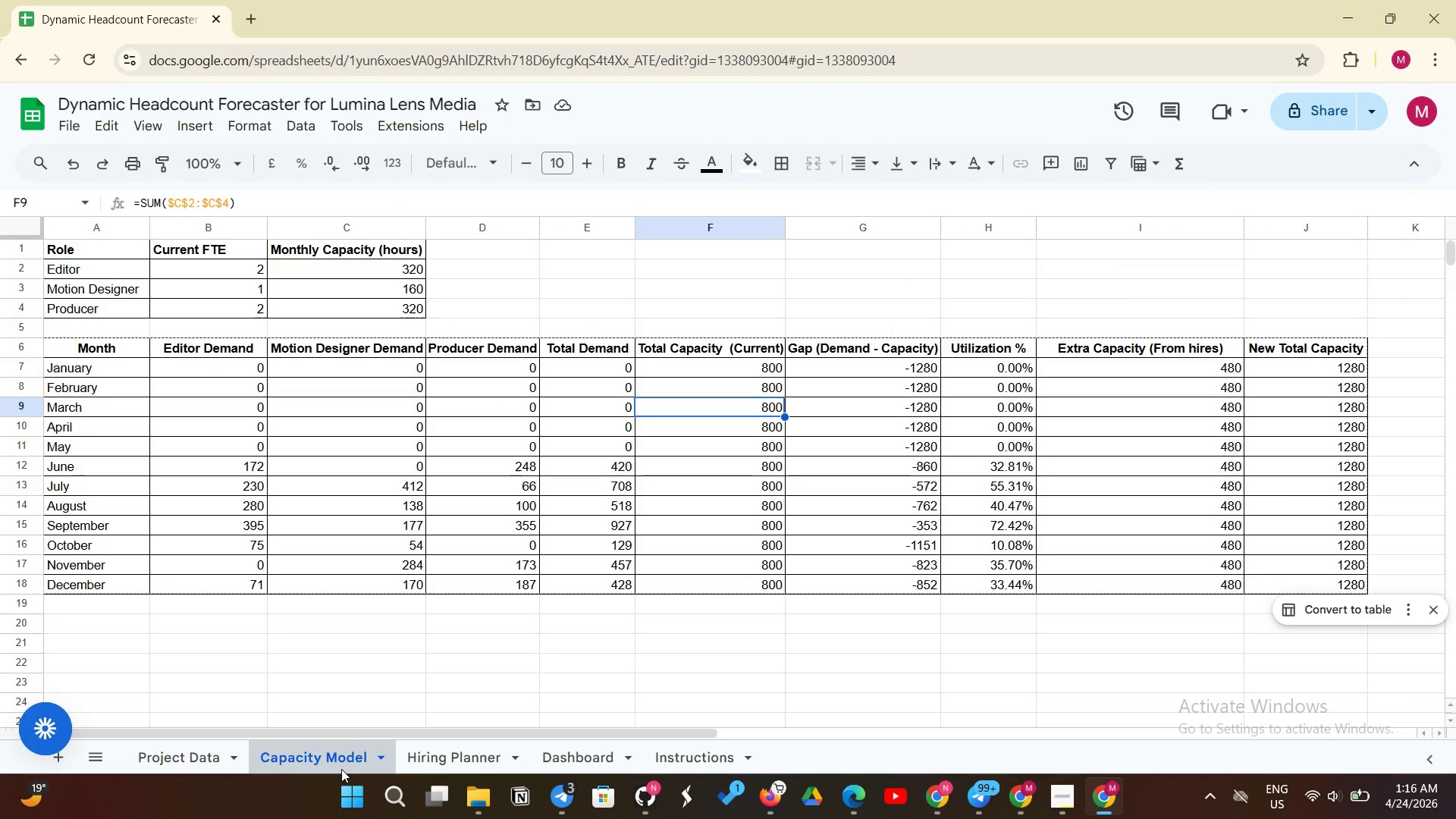 
left_click([436, 750])
 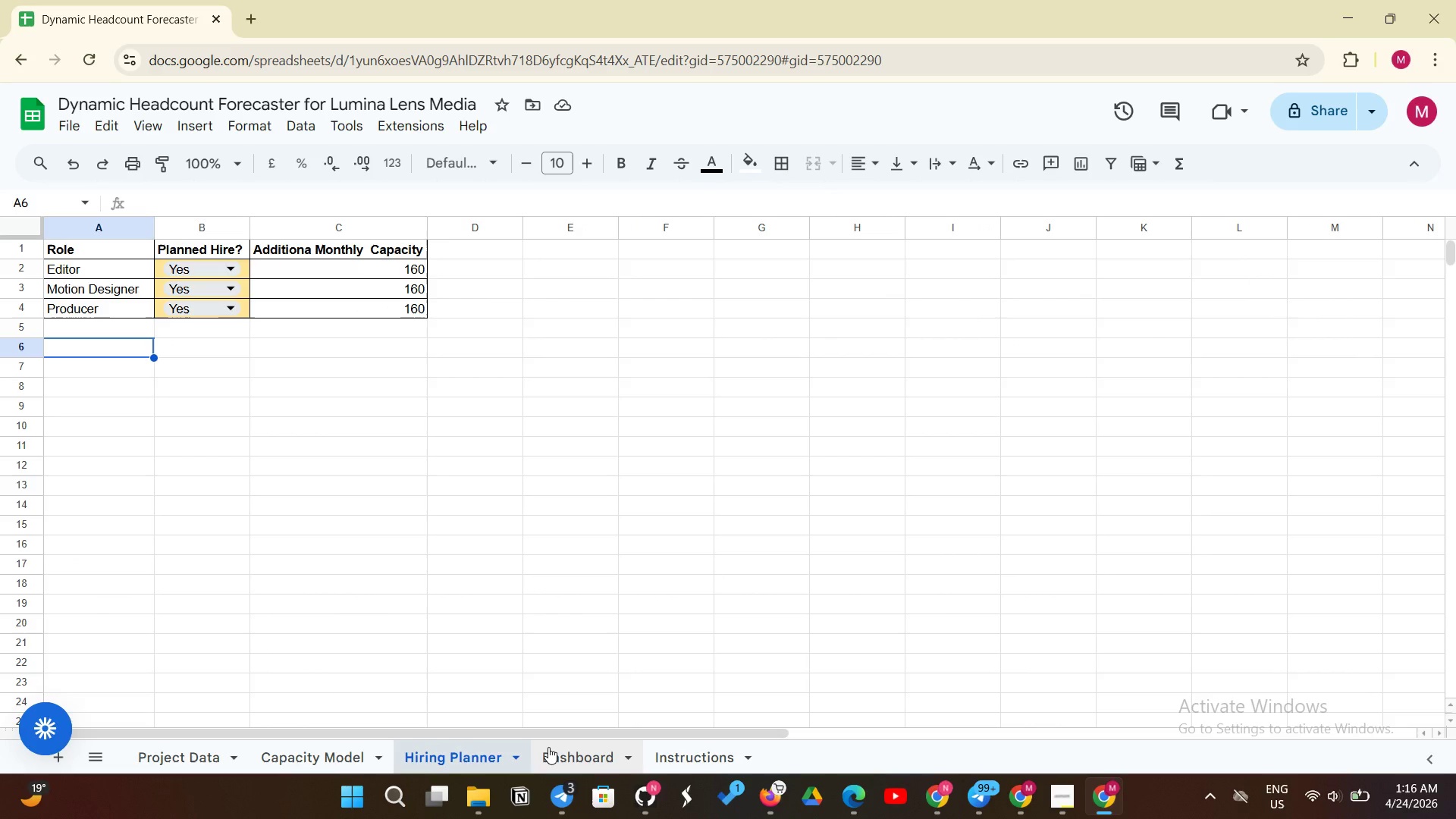 
left_click([548, 747])
 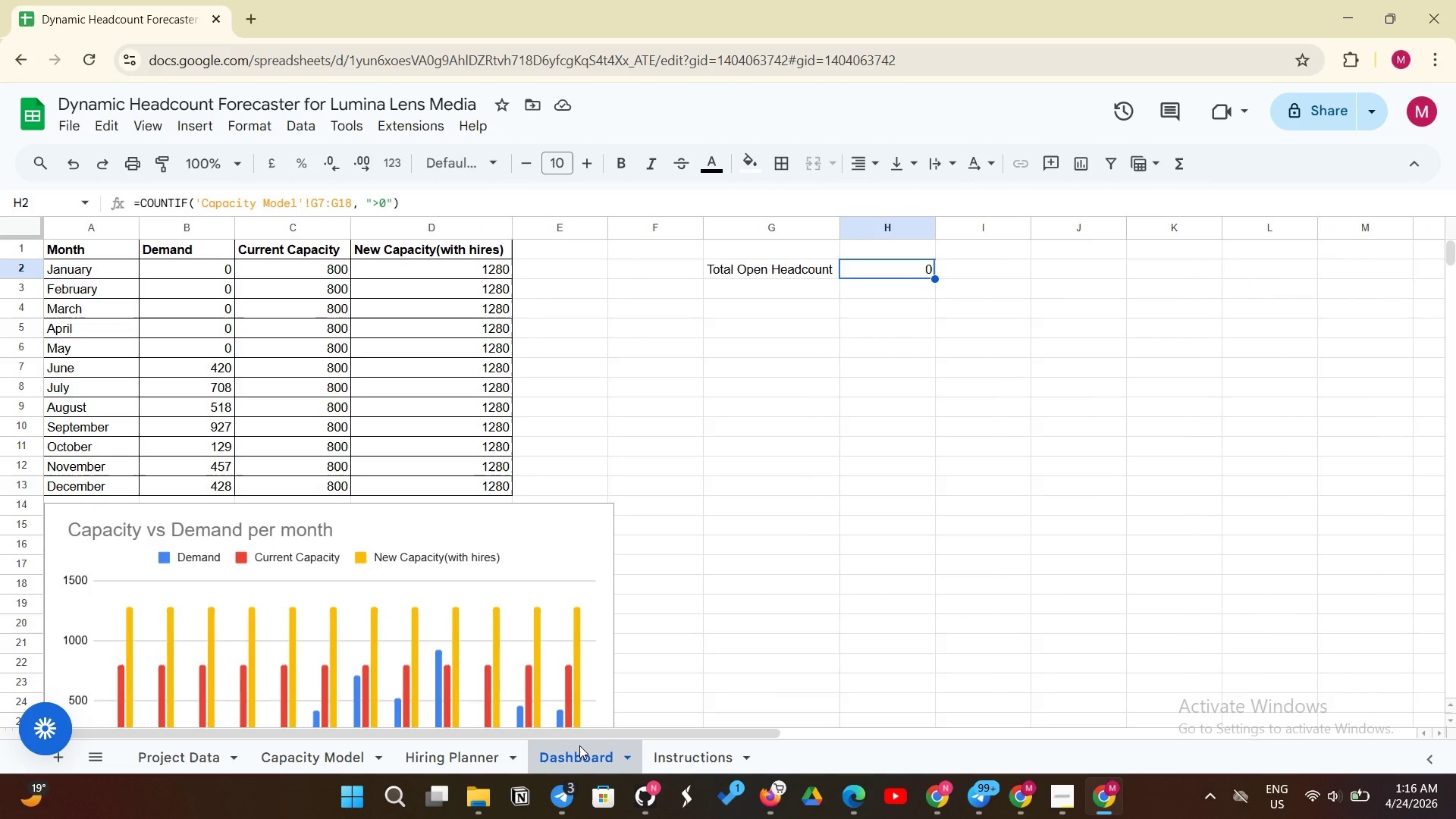 
wait(9.86)
 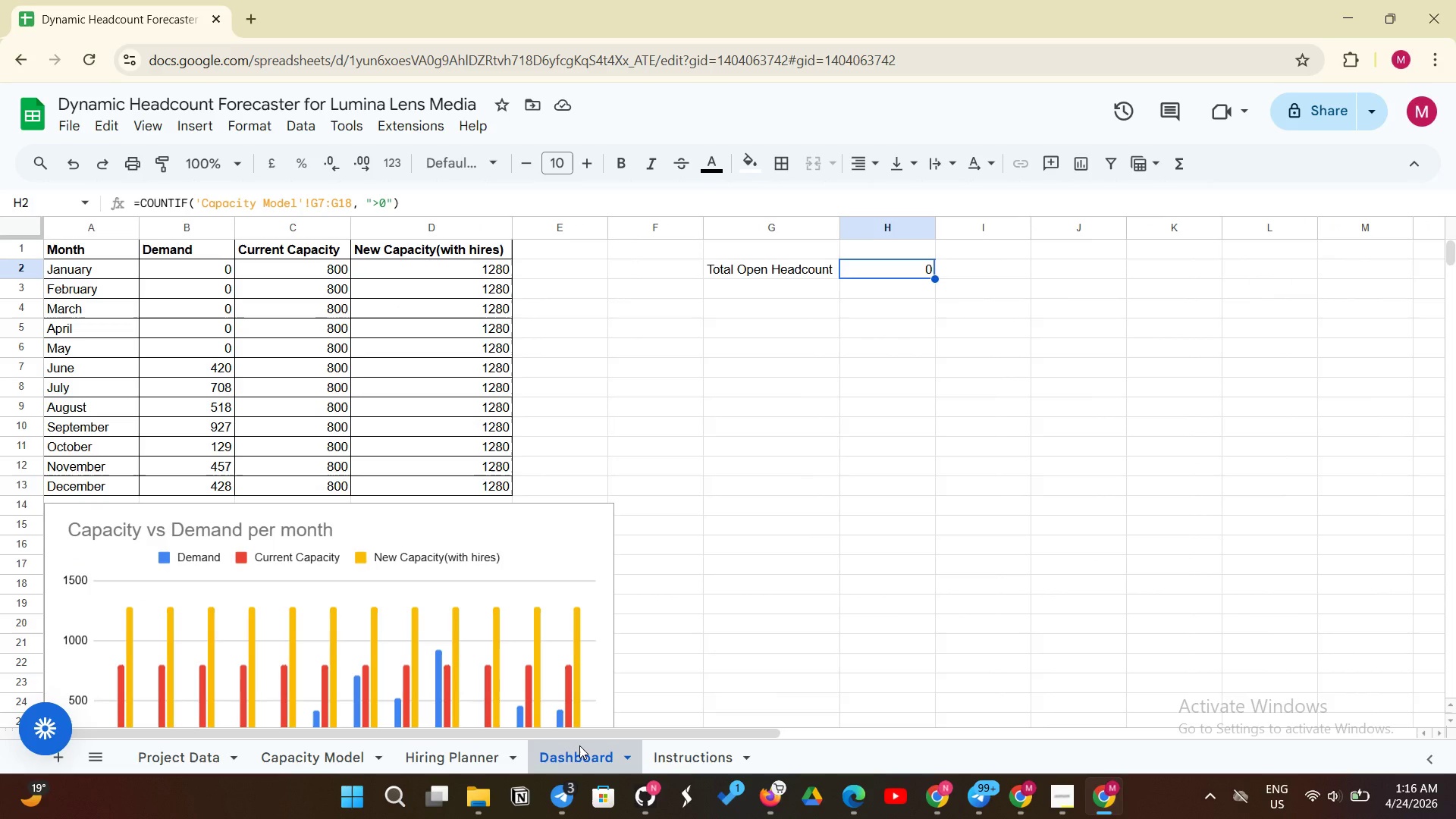 
left_click([748, 291])
 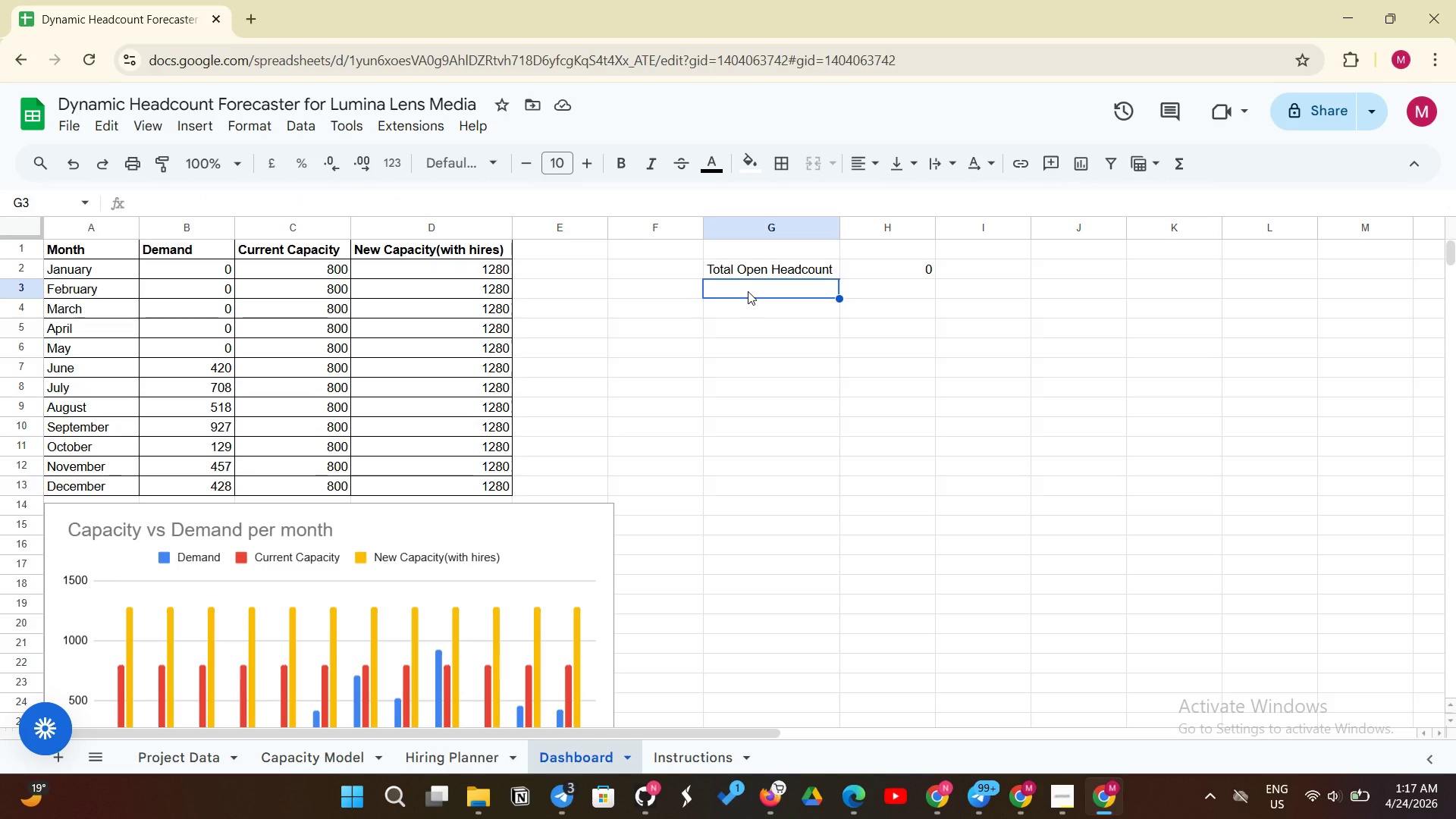 
type(Average )
 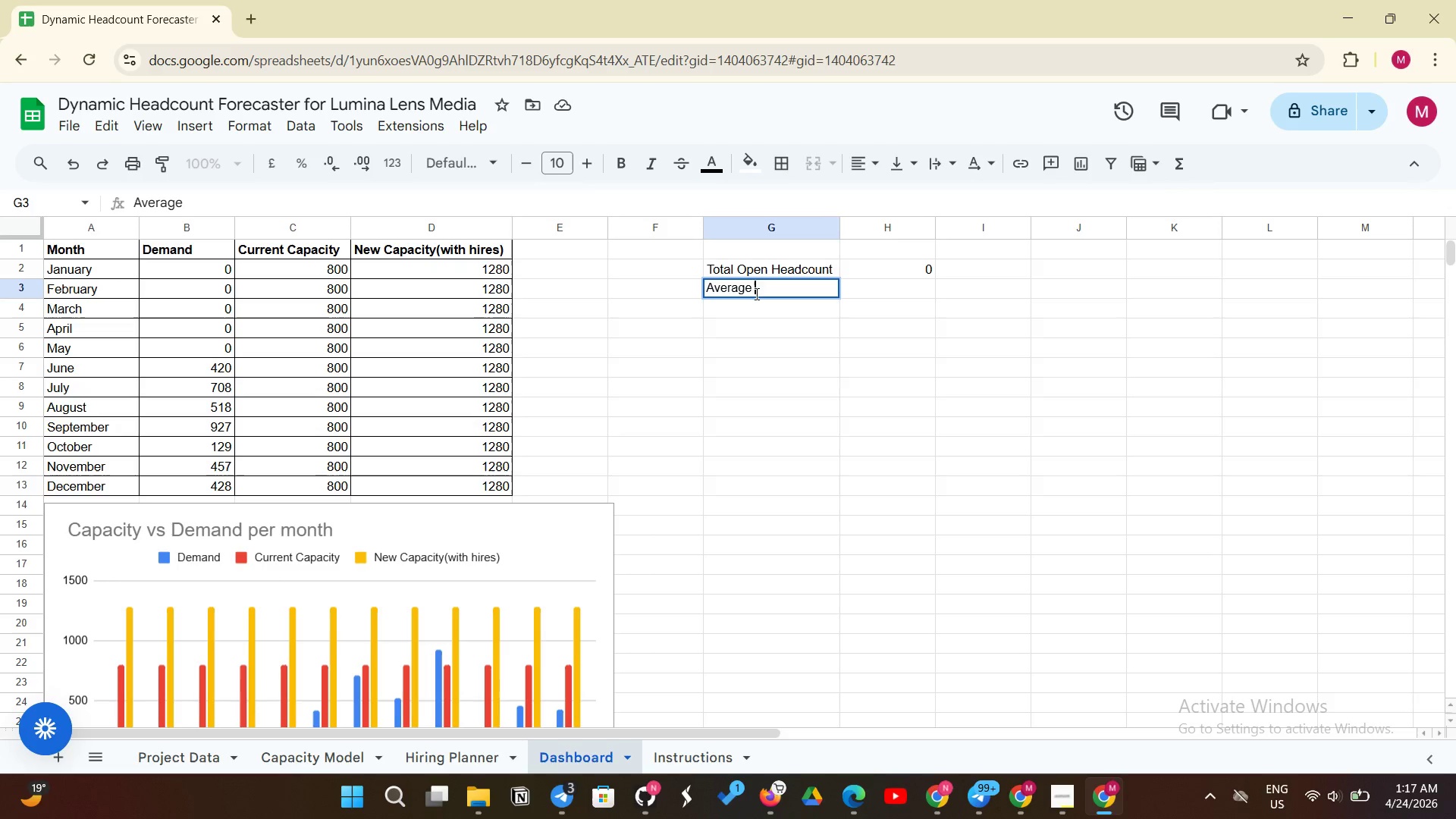 
type(Utili)
 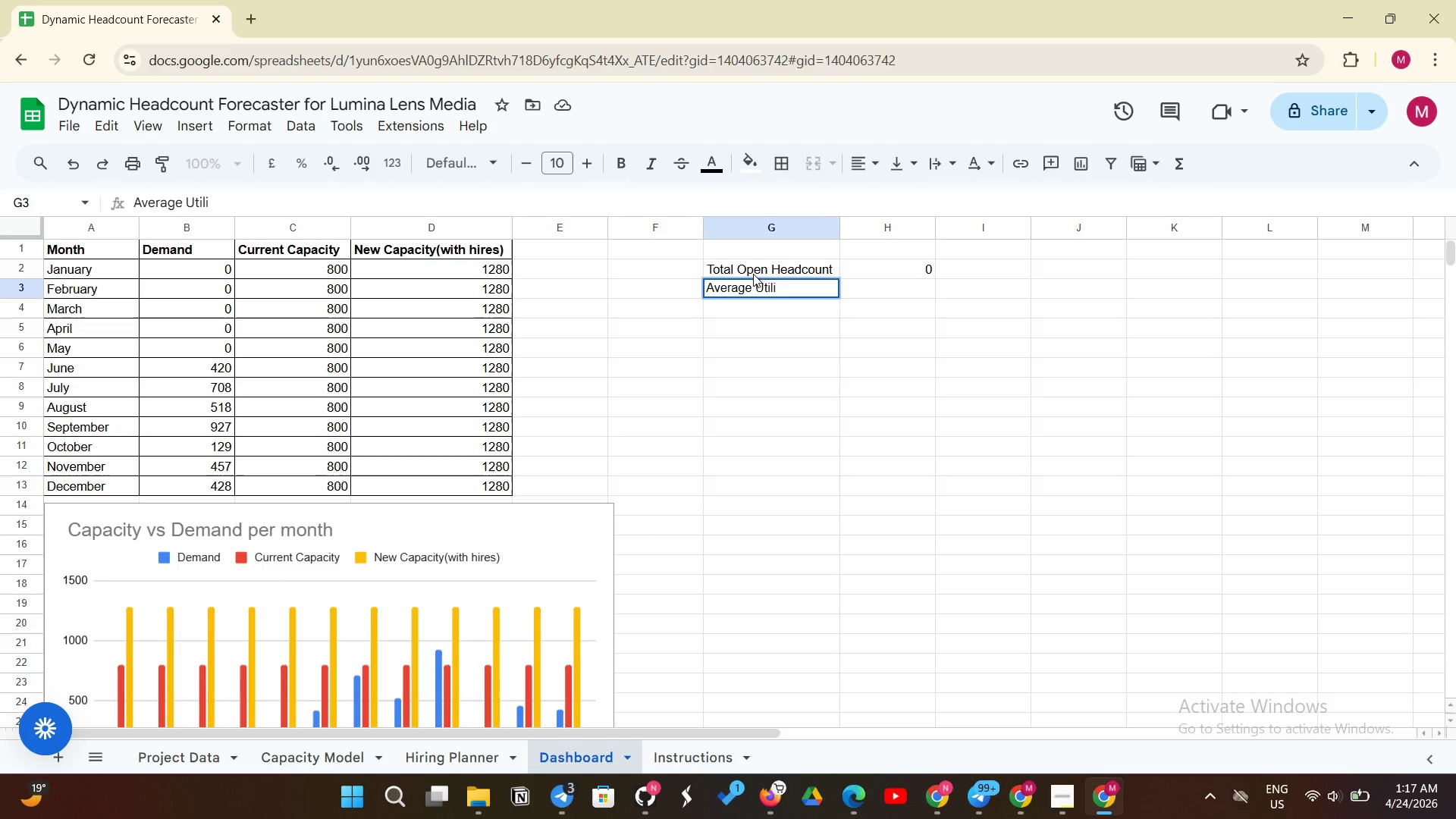 
type(zation %)
 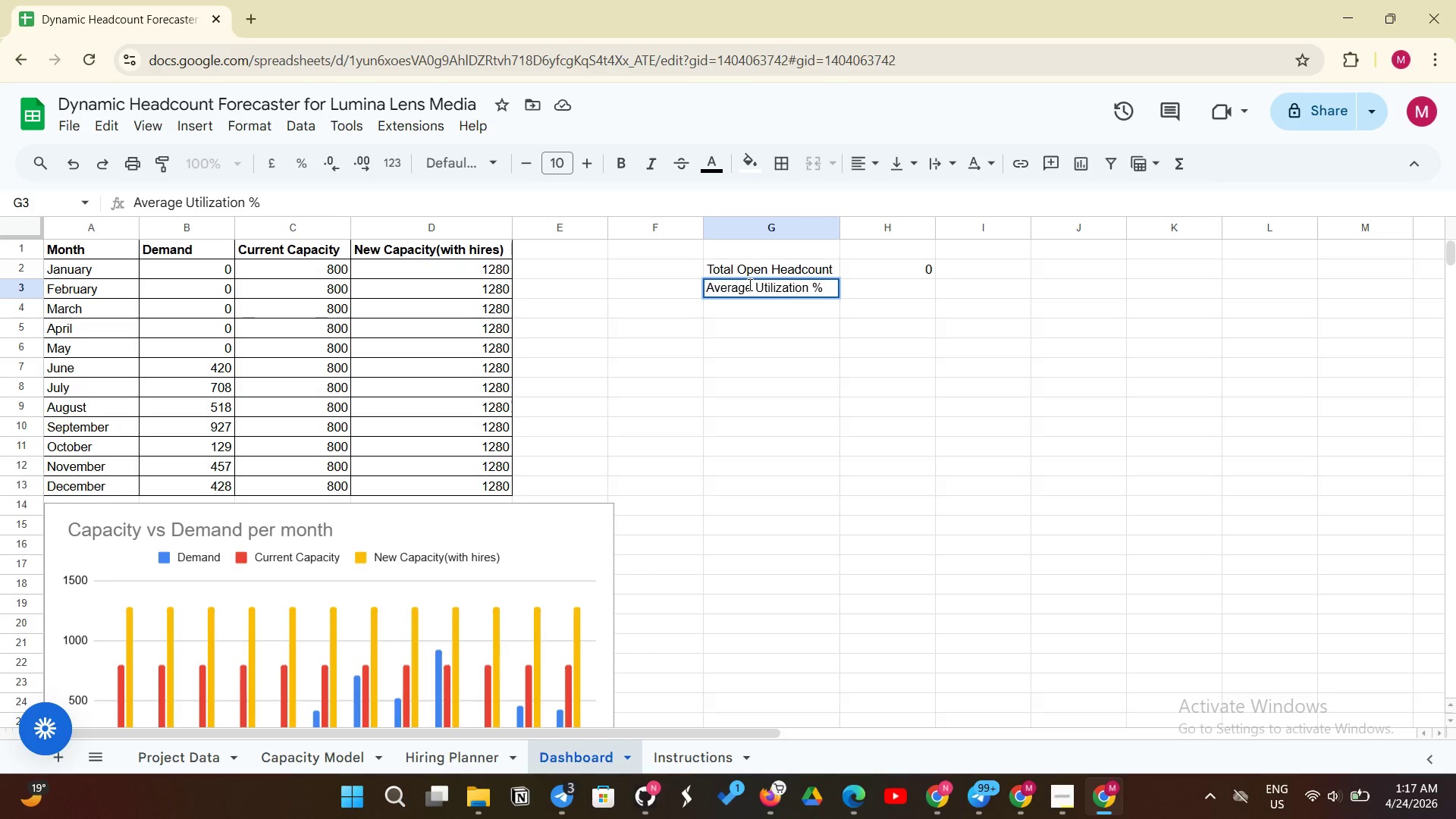 
left_click([855, 301])
 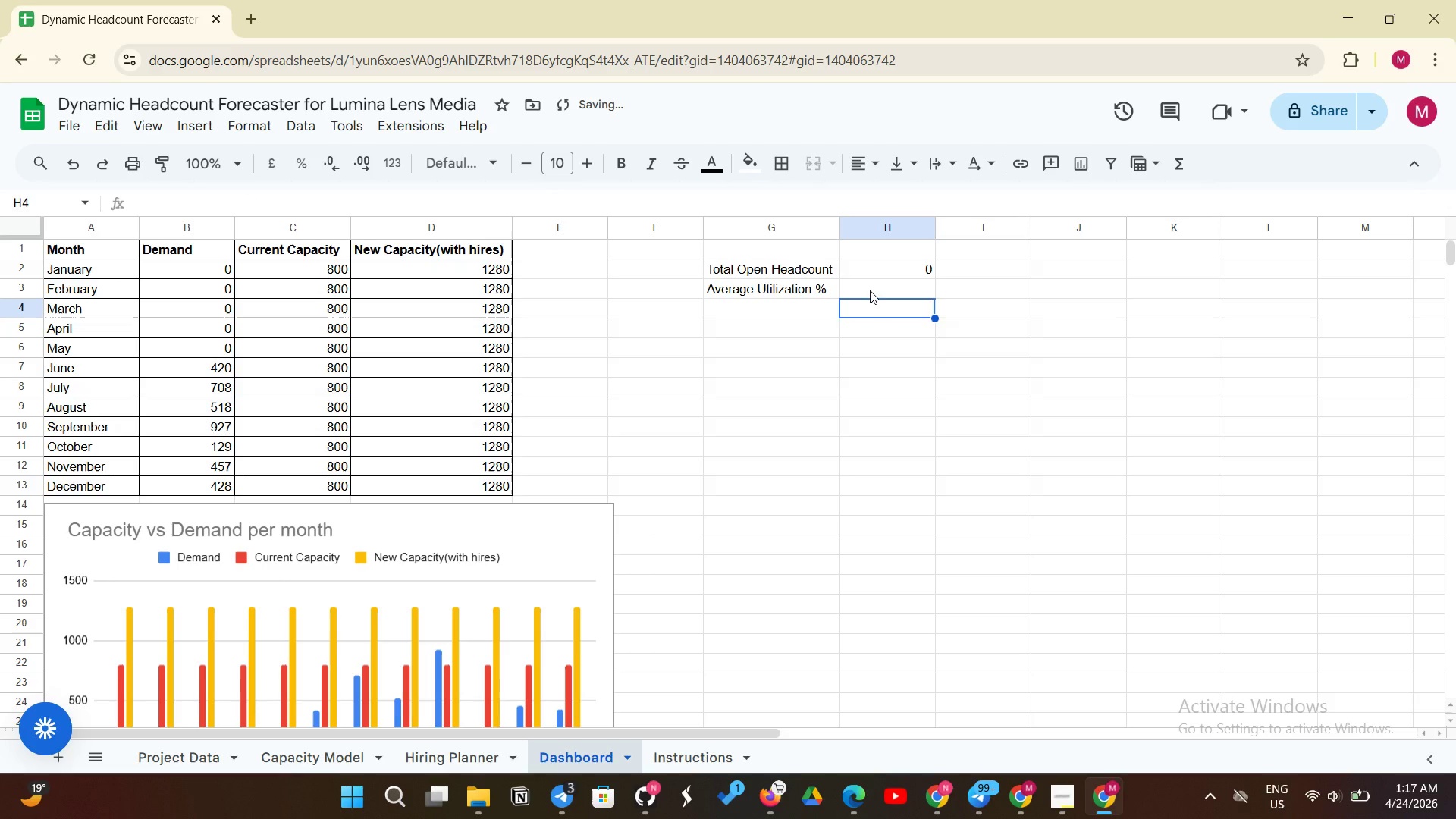 
left_click([870, 290])
 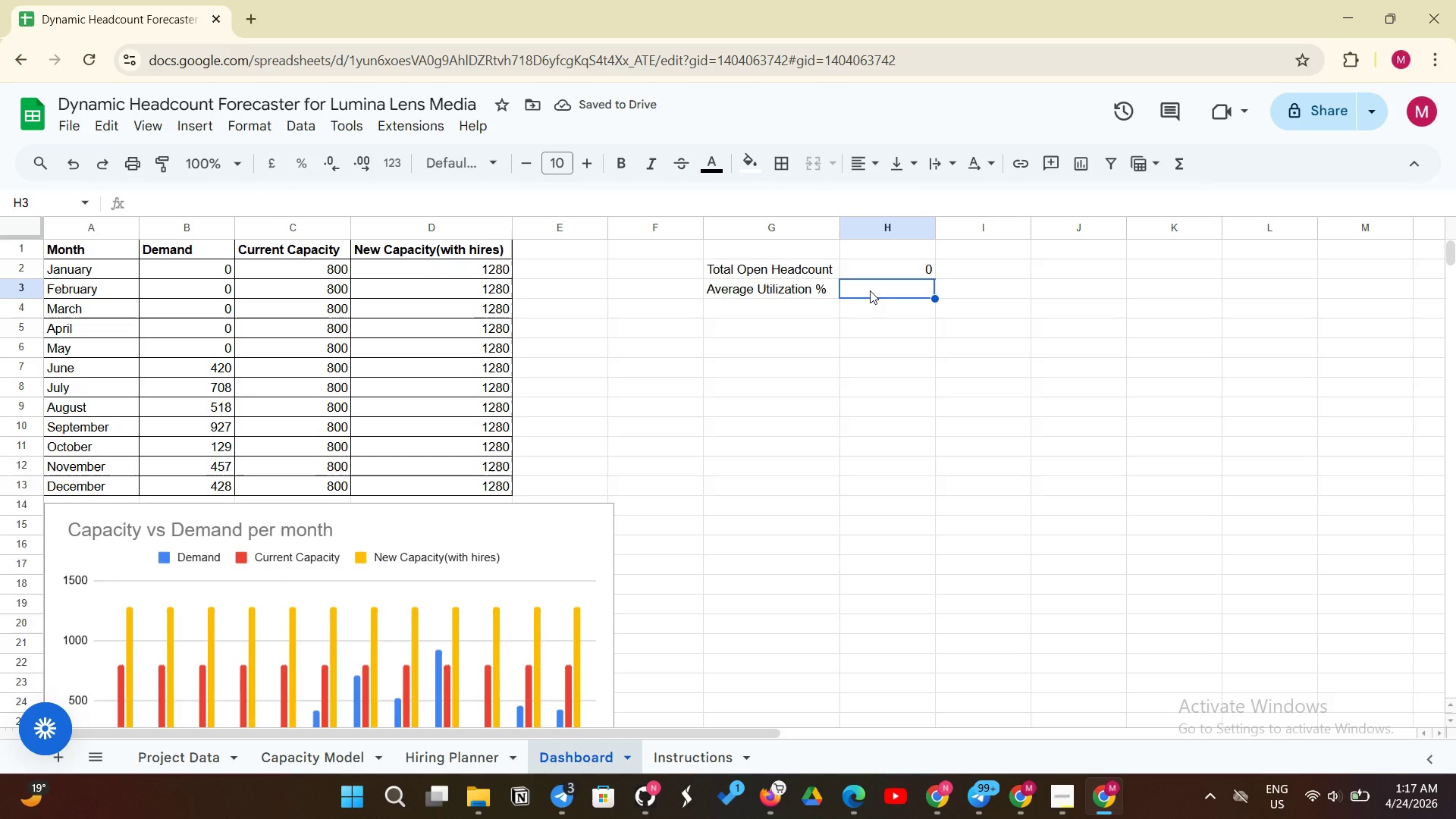 
type(=AVERAGE)
 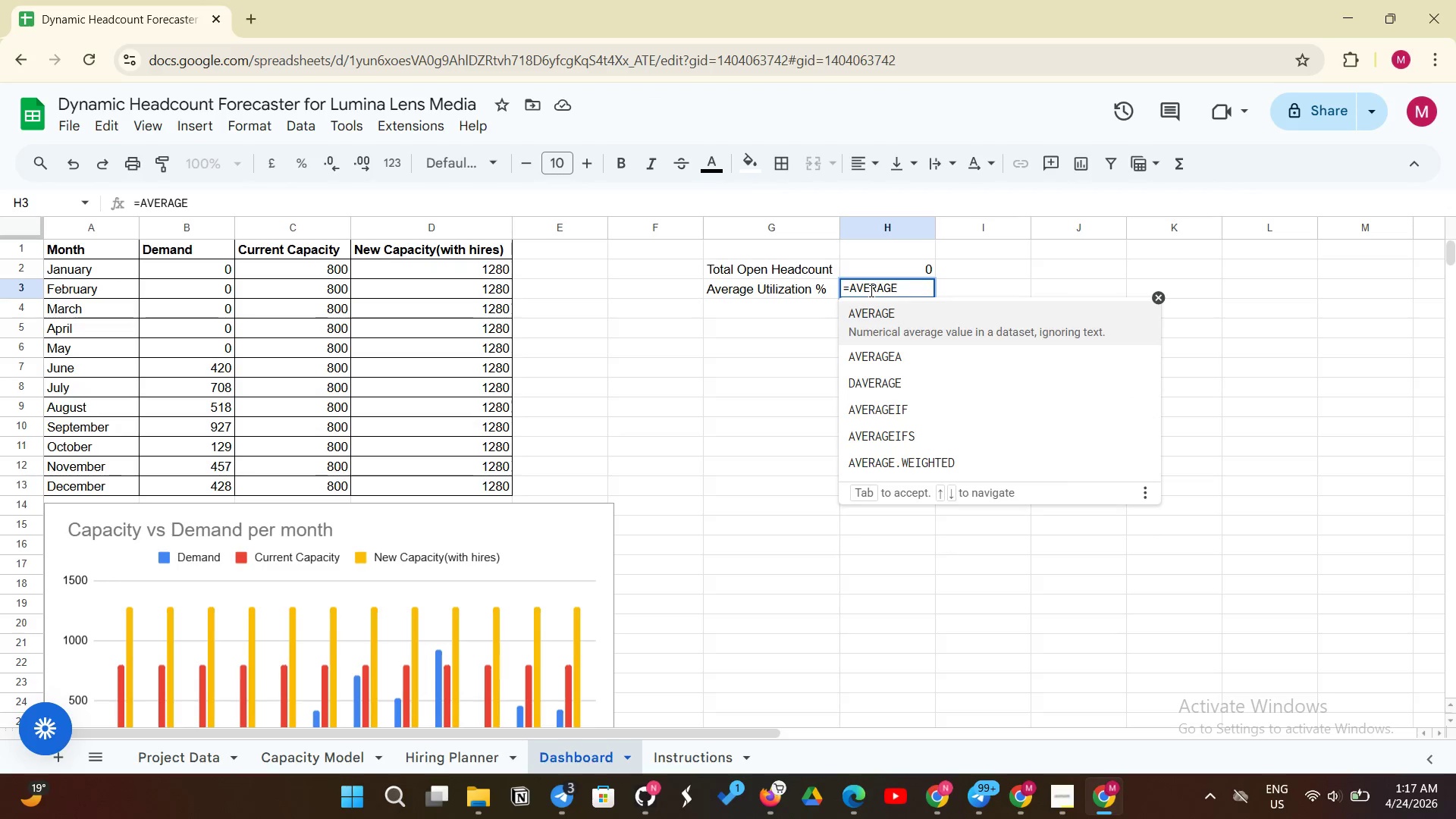 
type(('Ca)
 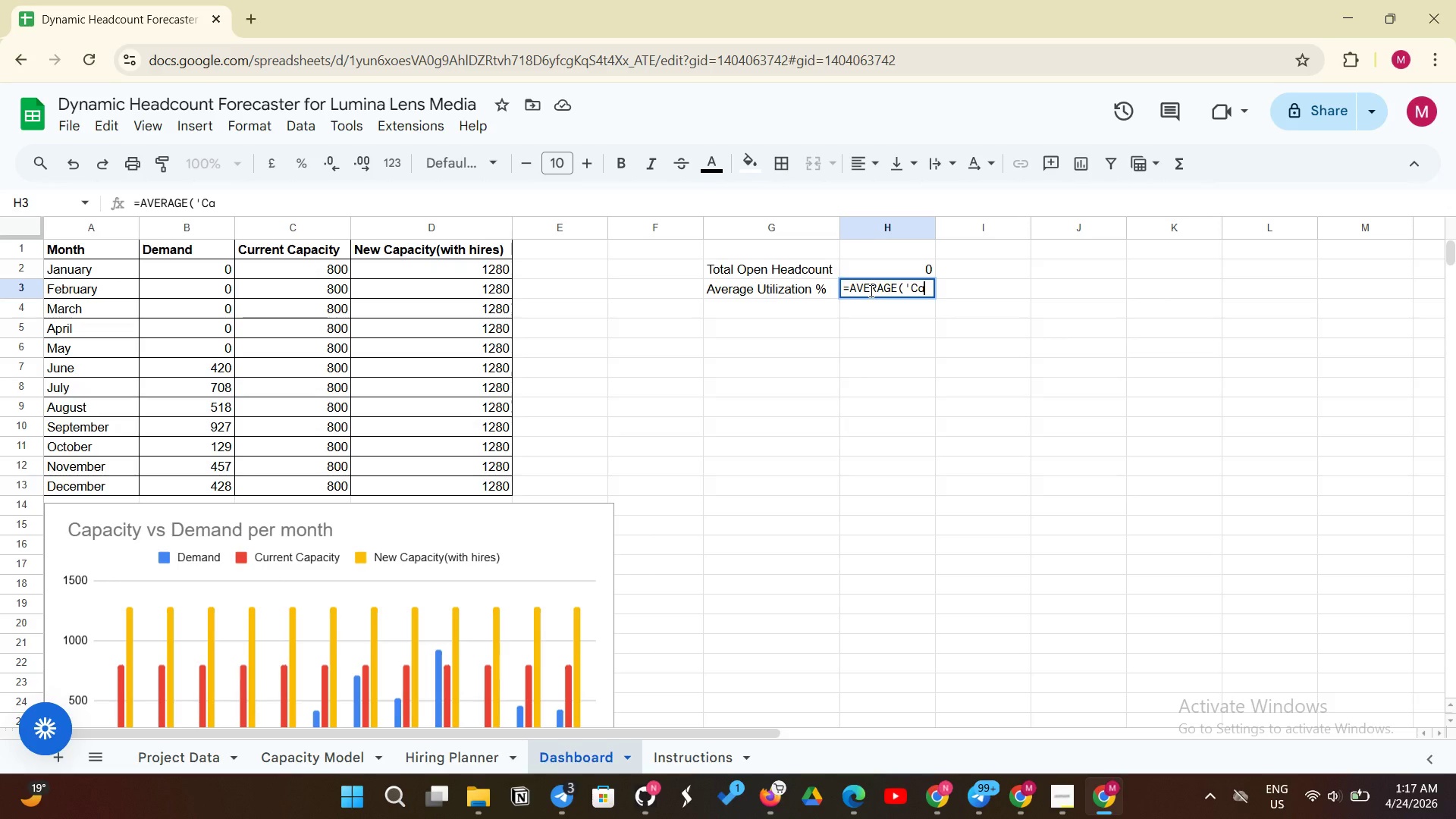 
type(pacity Model)
 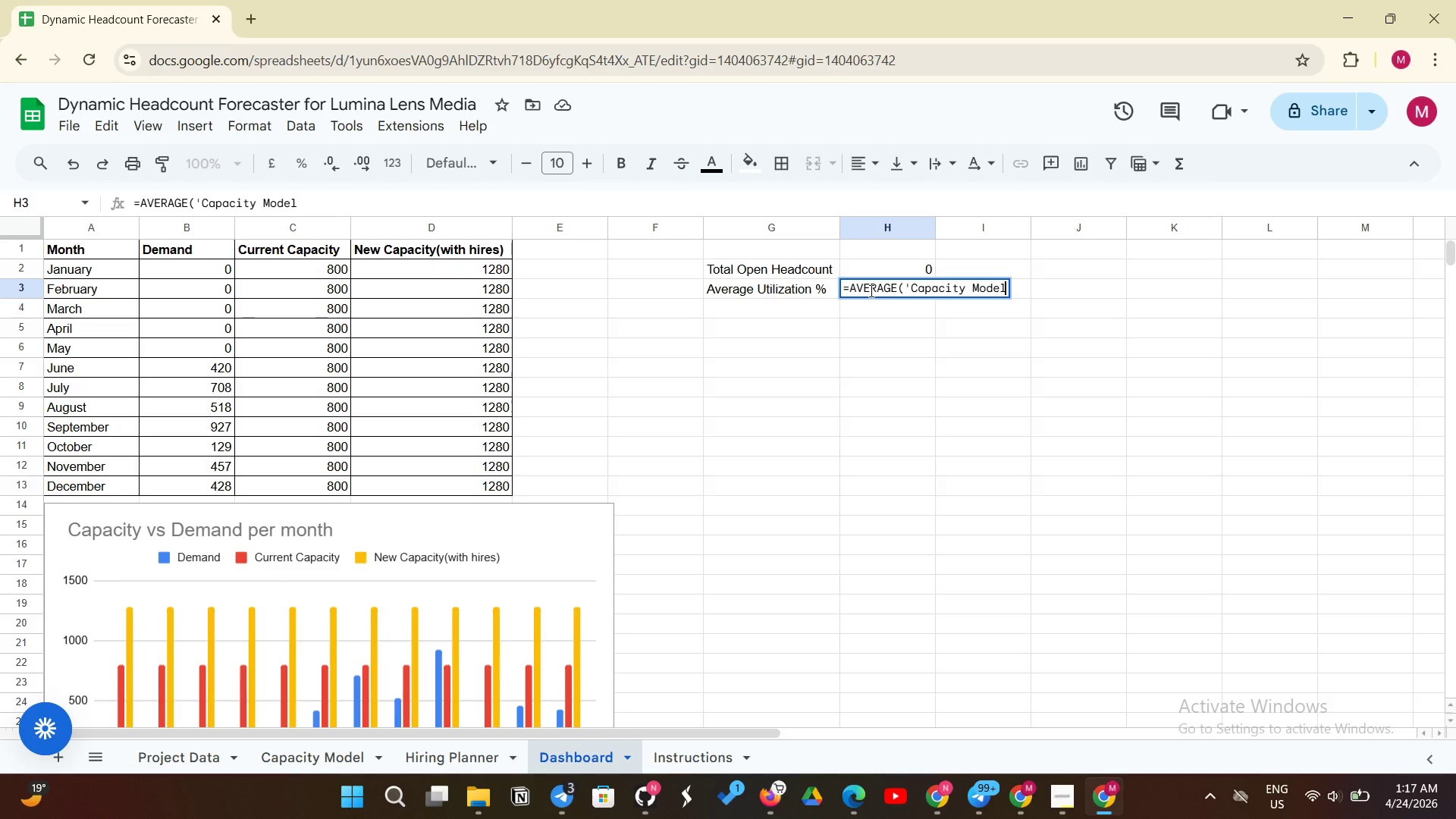 
wait(7.44)
 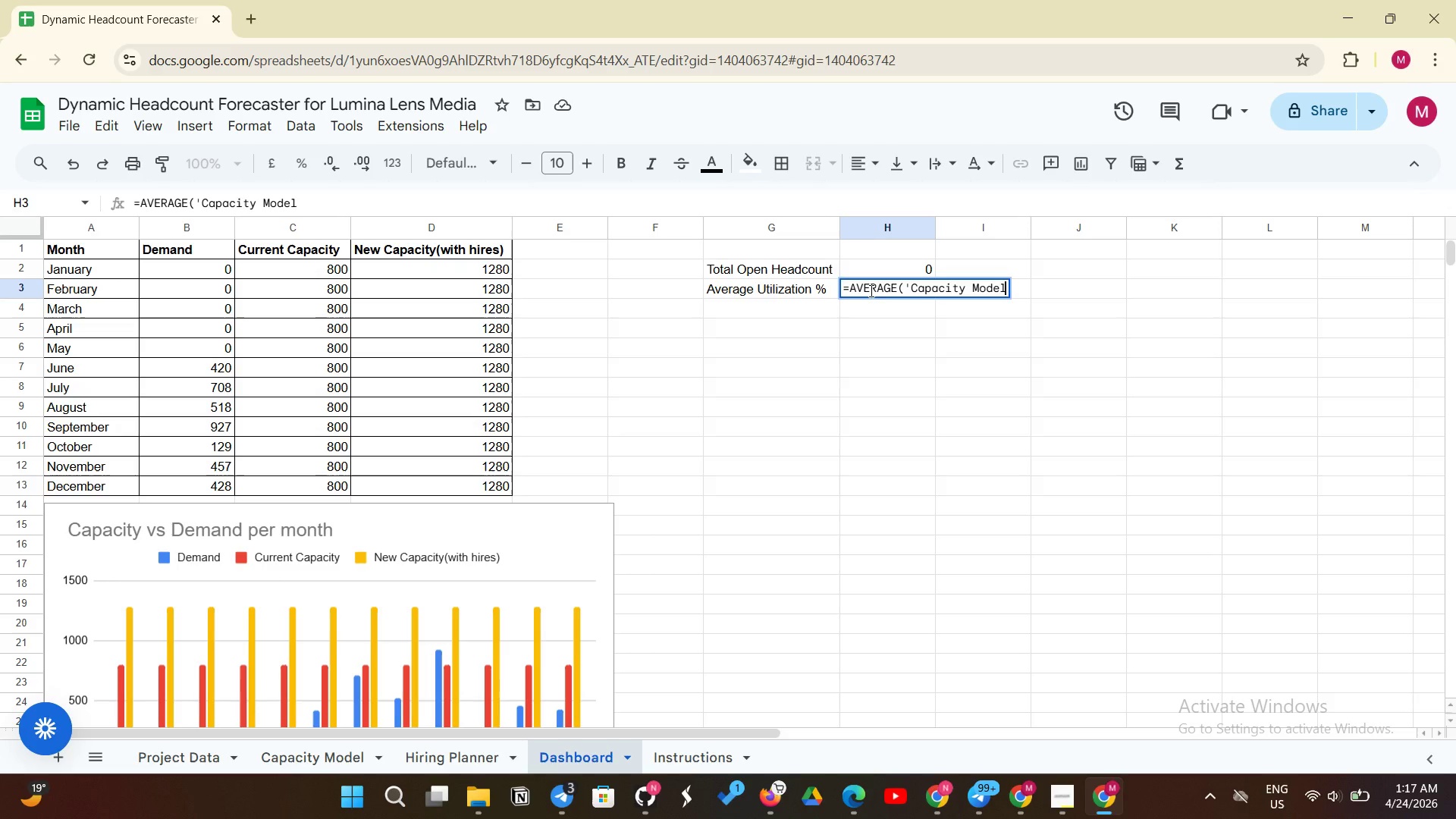 
type('!H7:H18)
 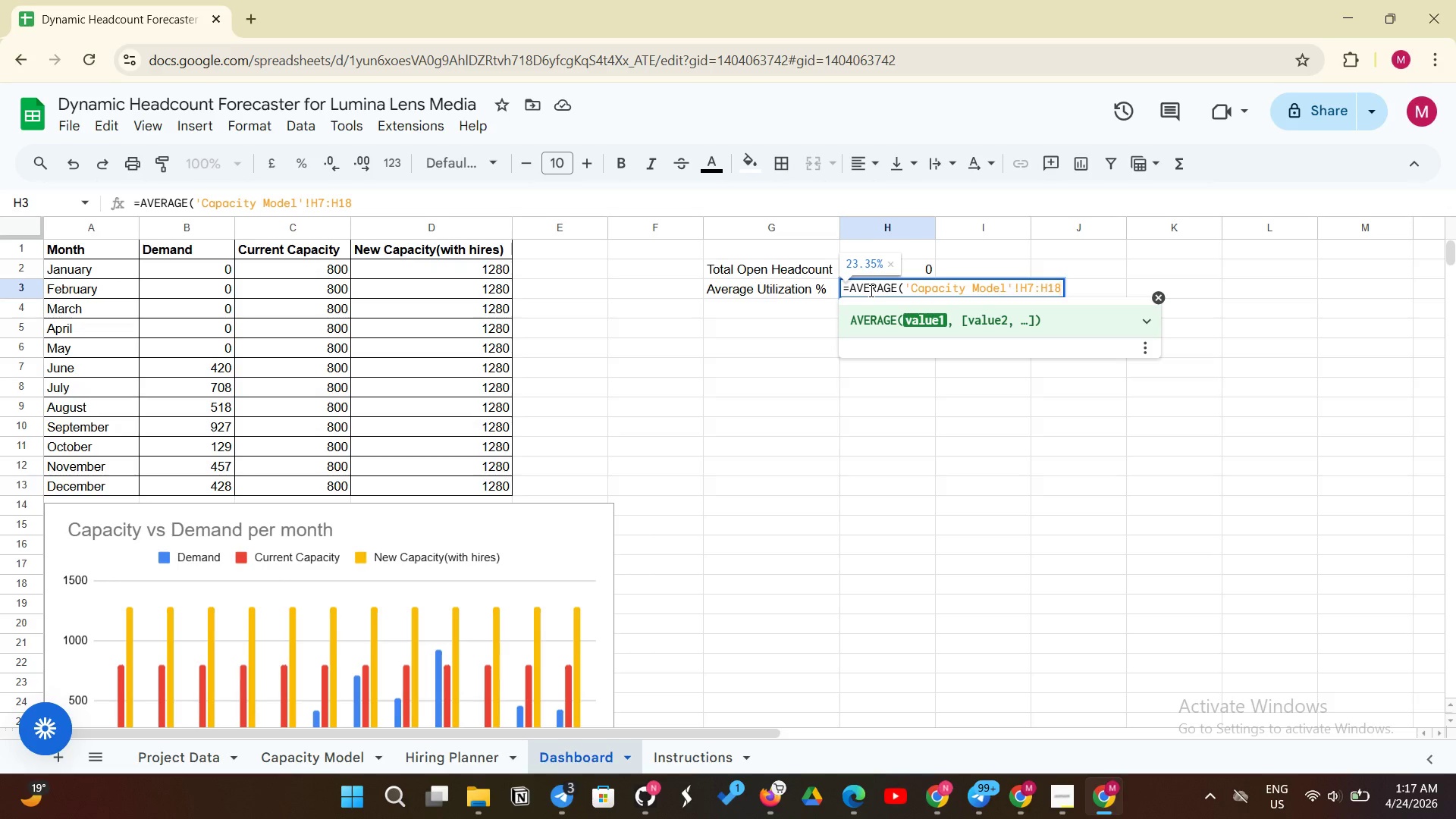 
key(Shift+0)
 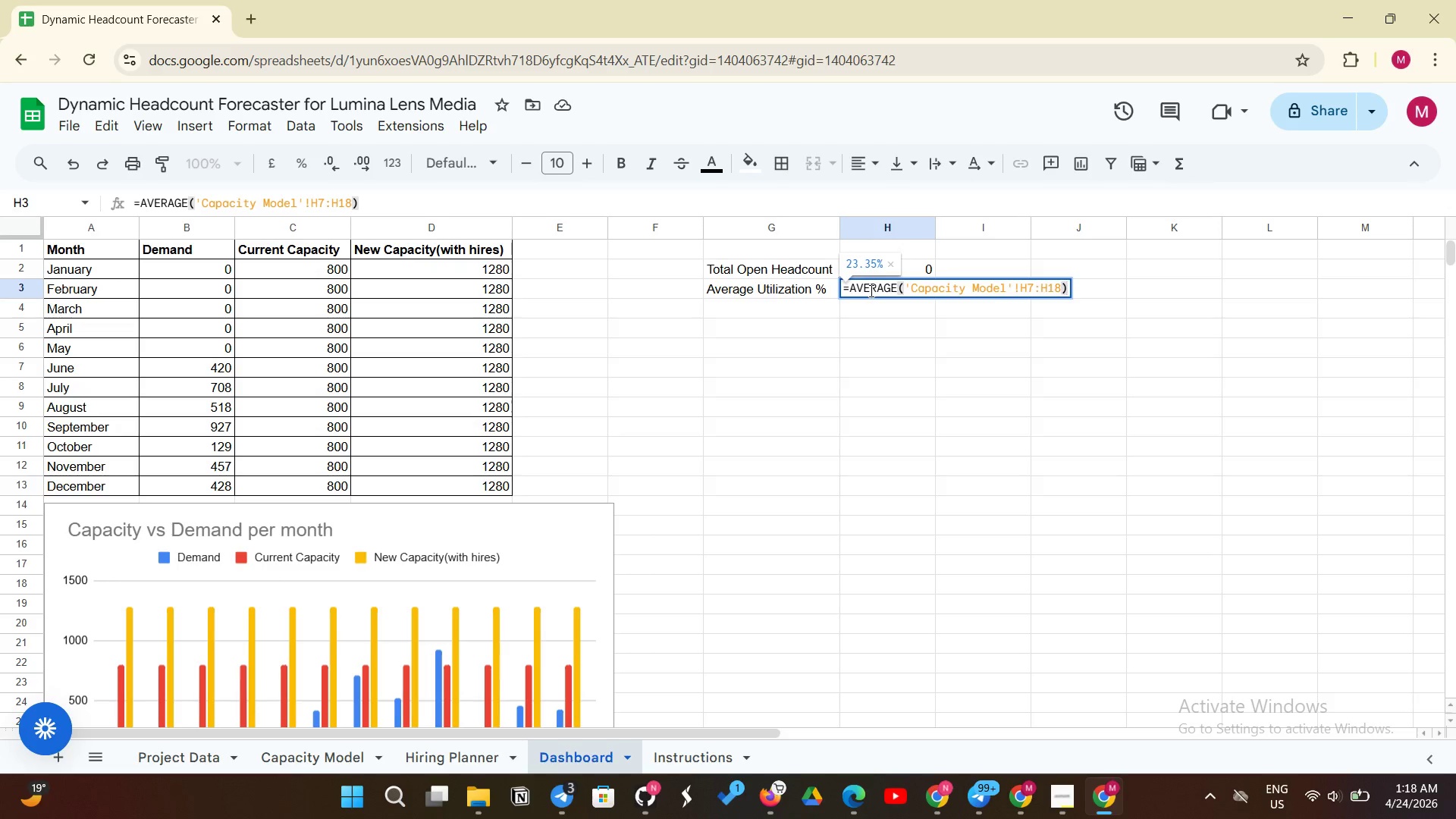 
key(Enter)
 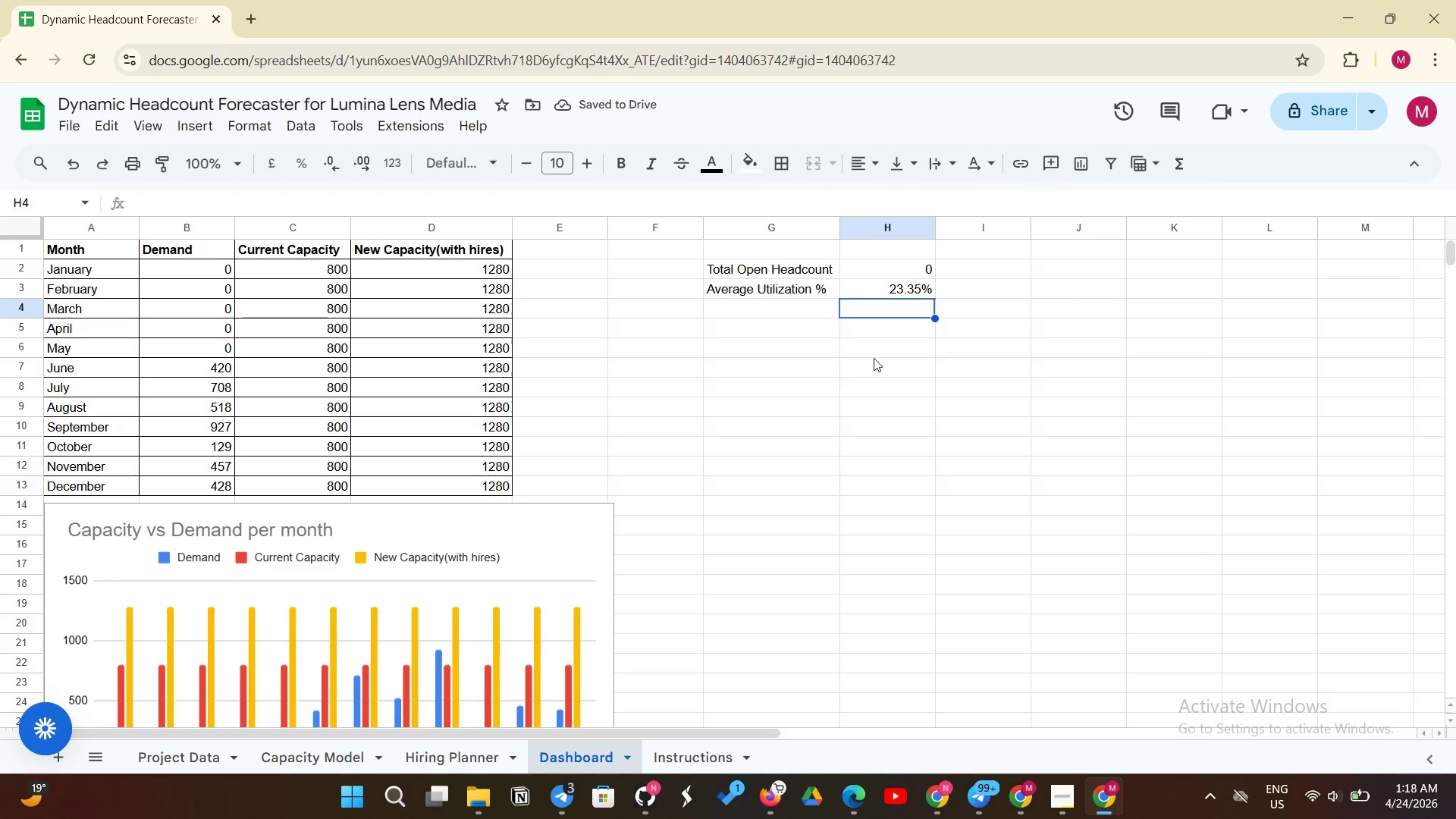 
wait(5.69)
 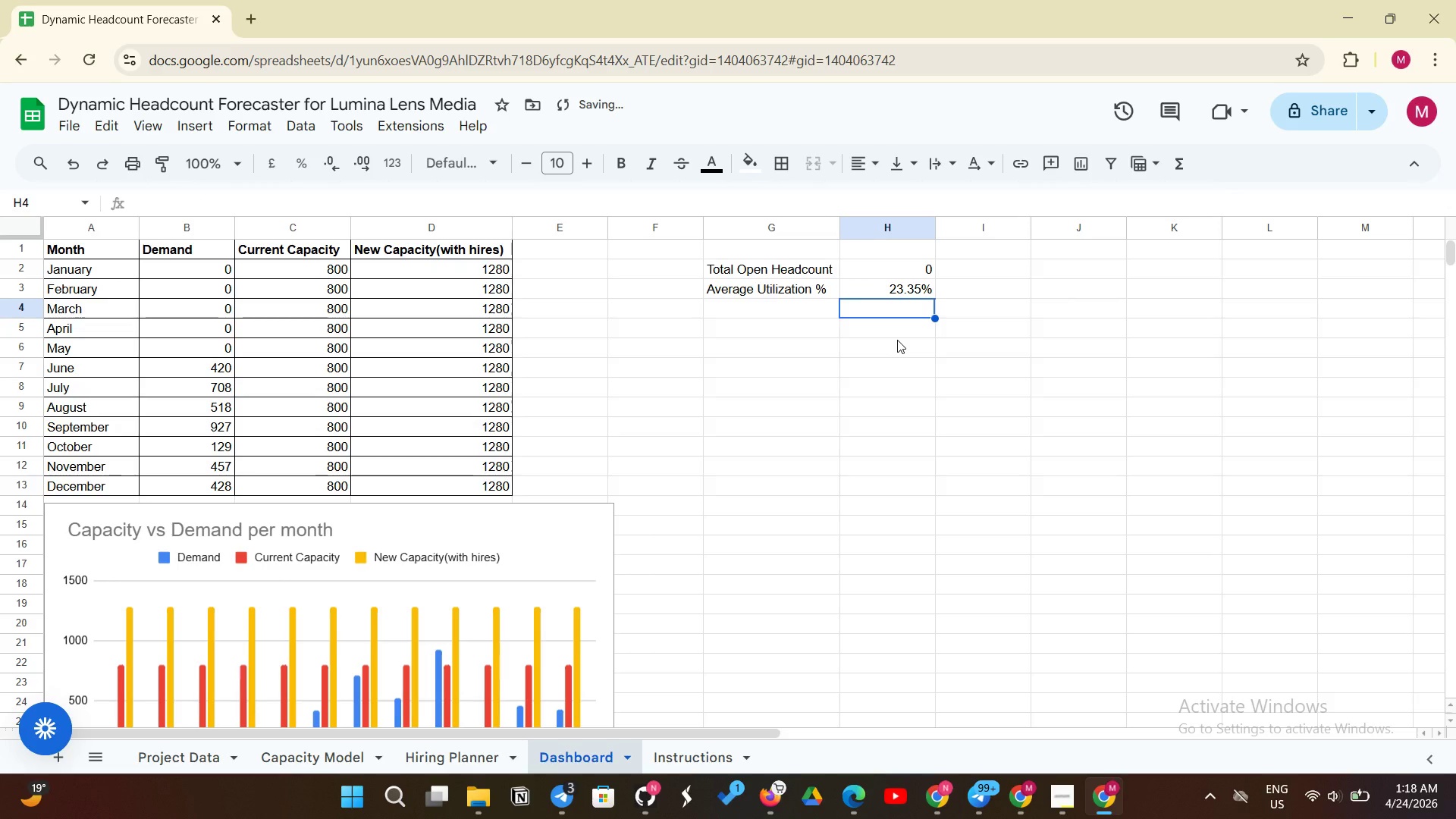 
left_click([816, 269])
 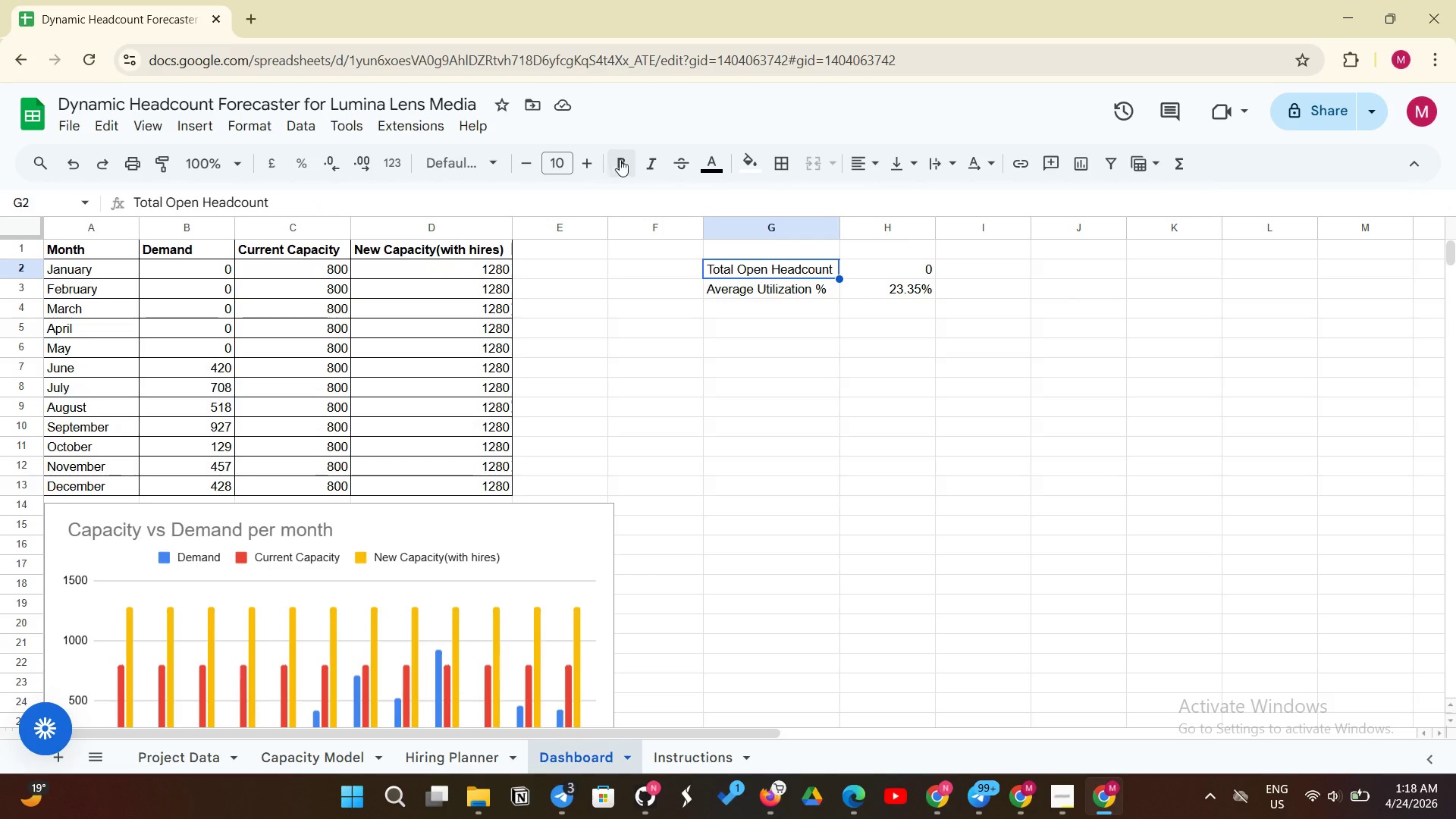 
left_click([627, 158])
 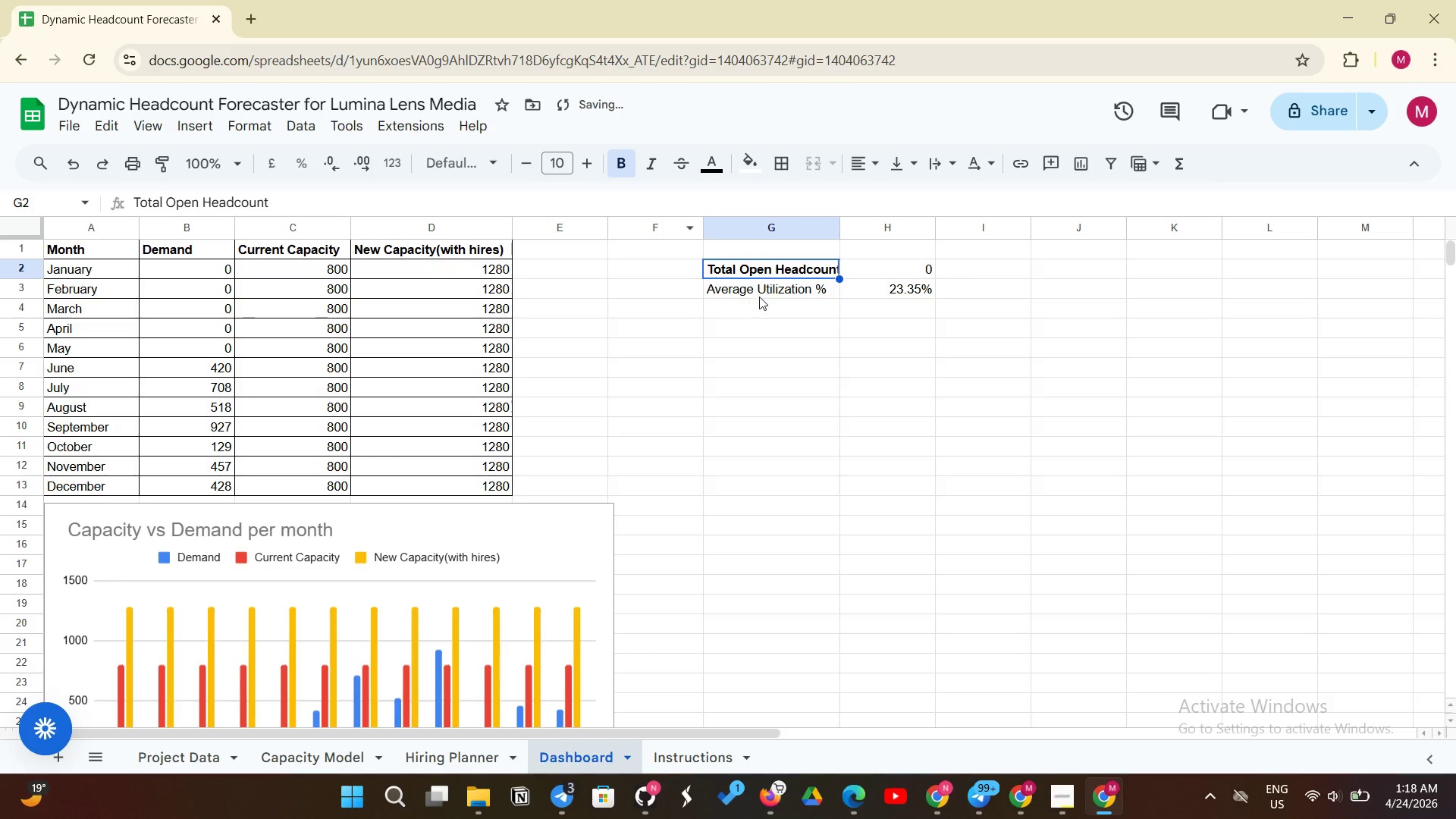 
left_click([761, 296])
 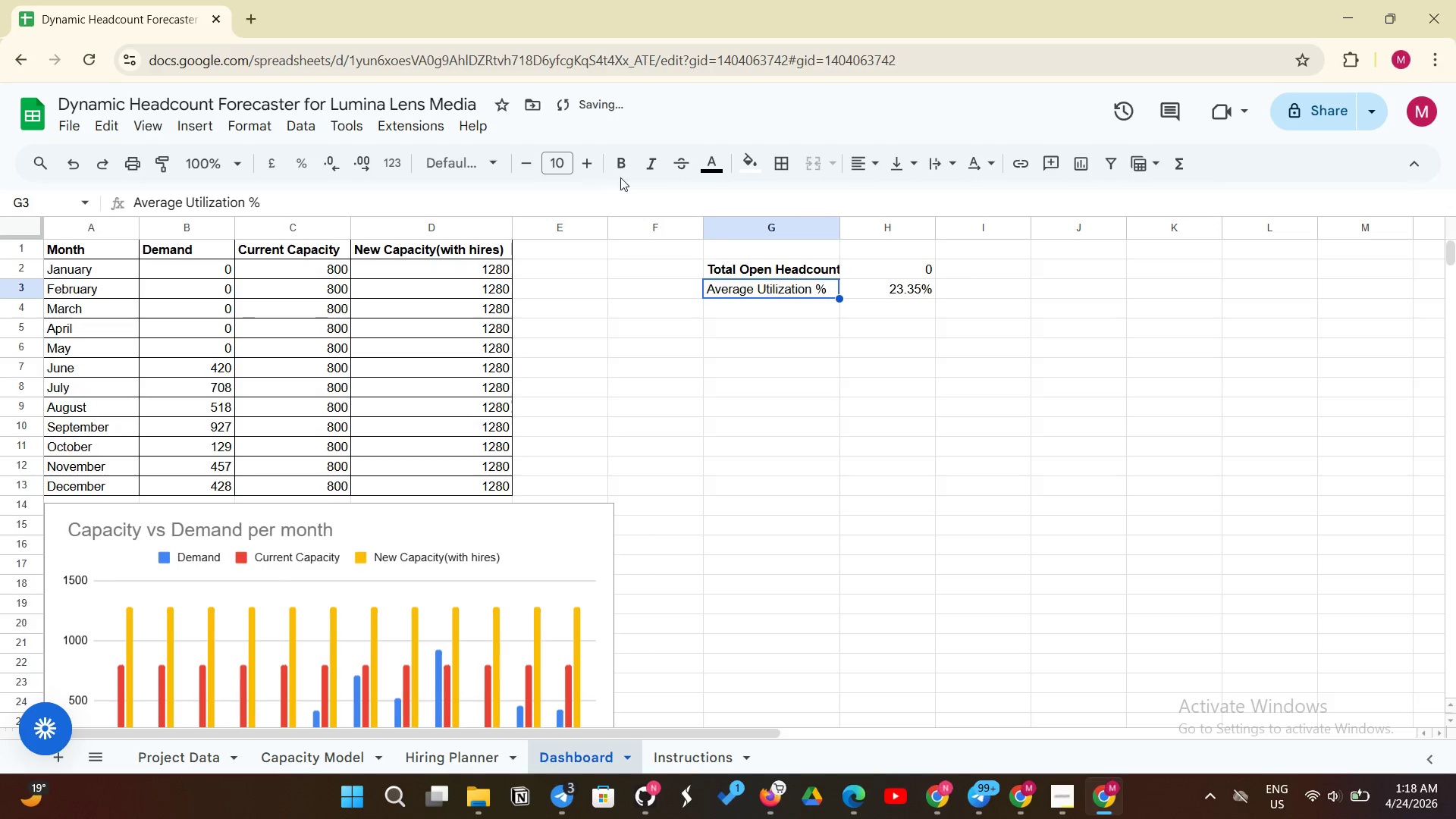 
left_click([620, 174])
 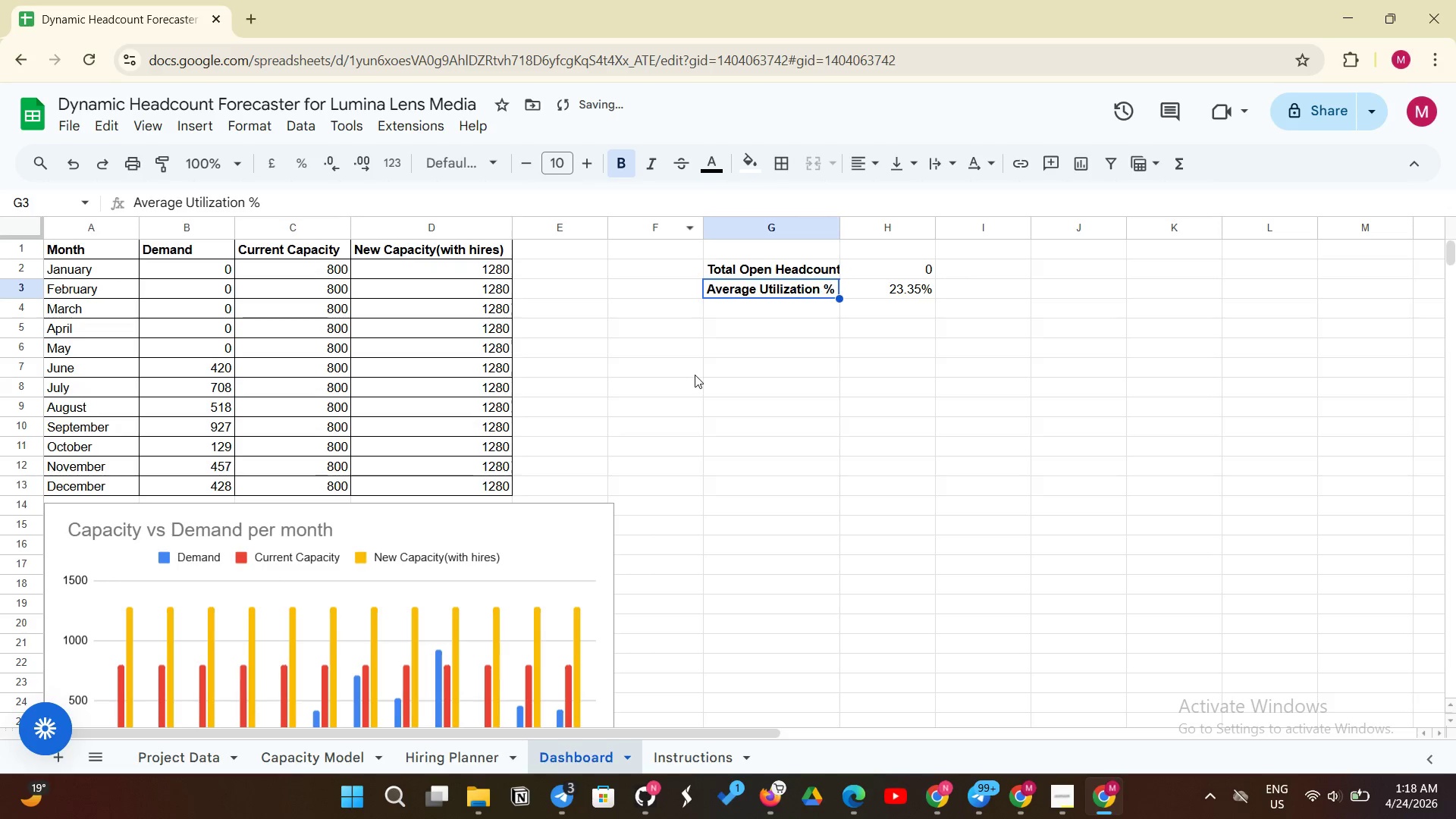 
left_click([695, 375])
 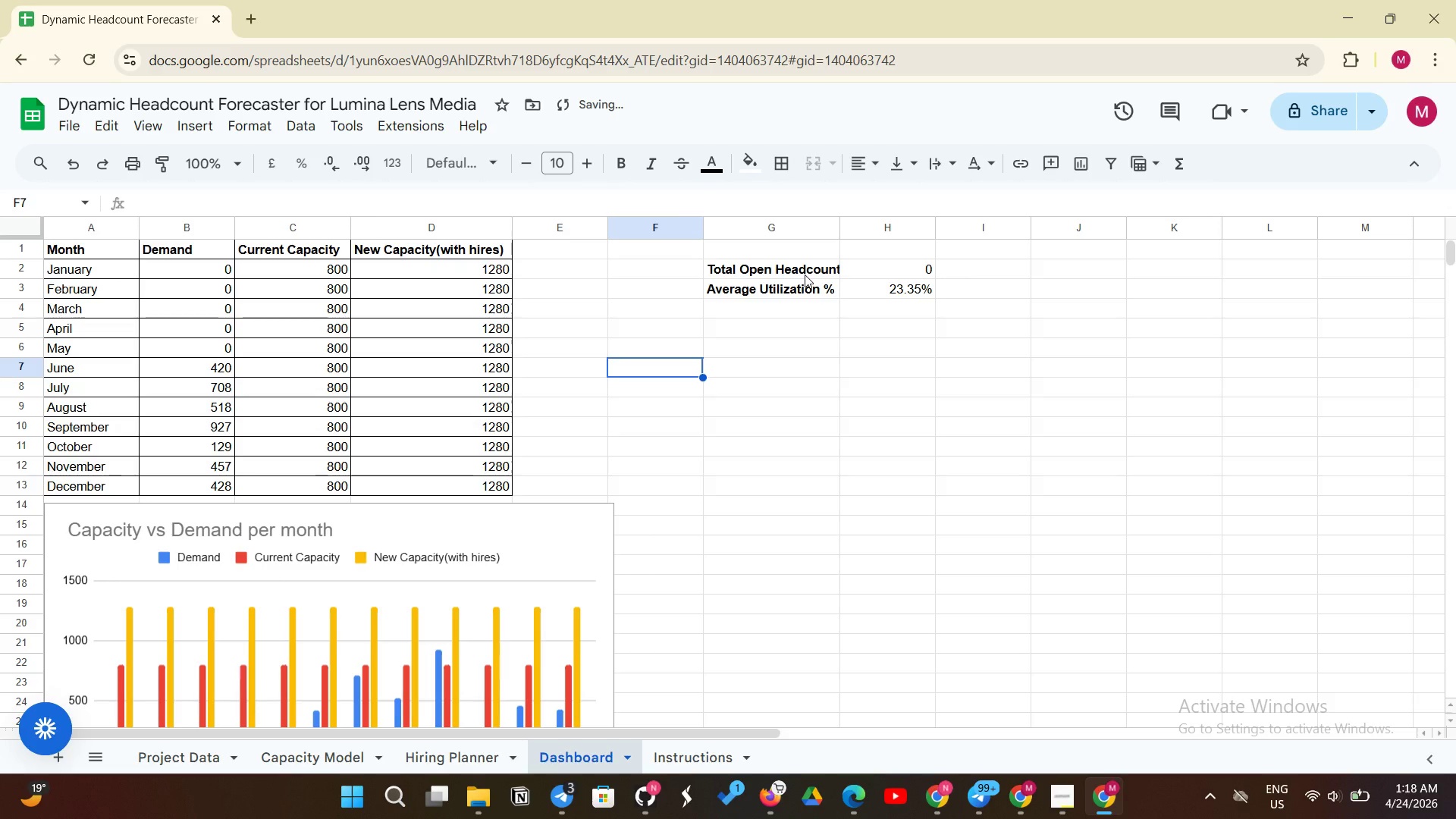 
left_click_drag(start_coordinate=[805, 275], to_coordinate=[883, 290])
 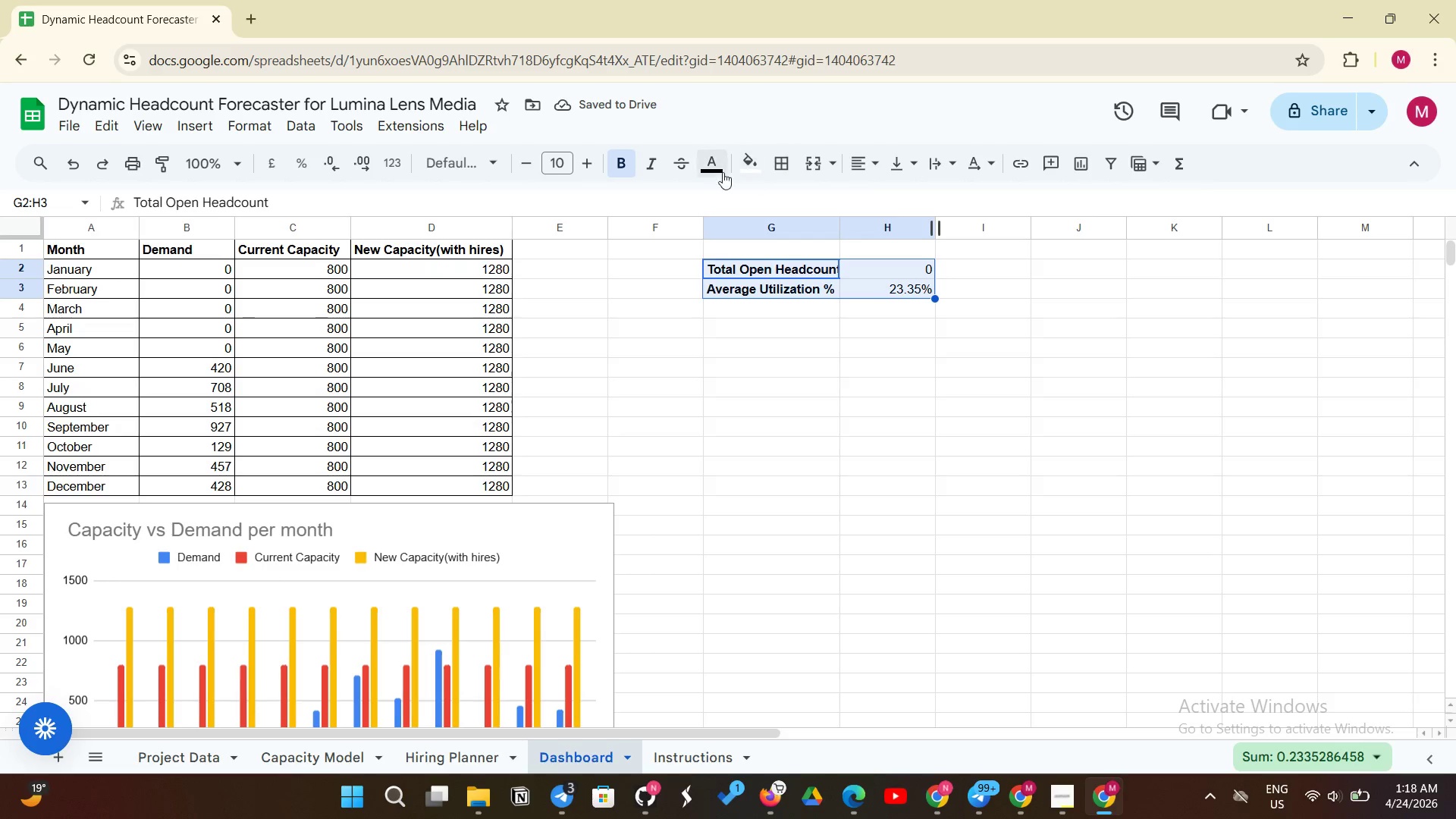 
left_click([773, 167])
 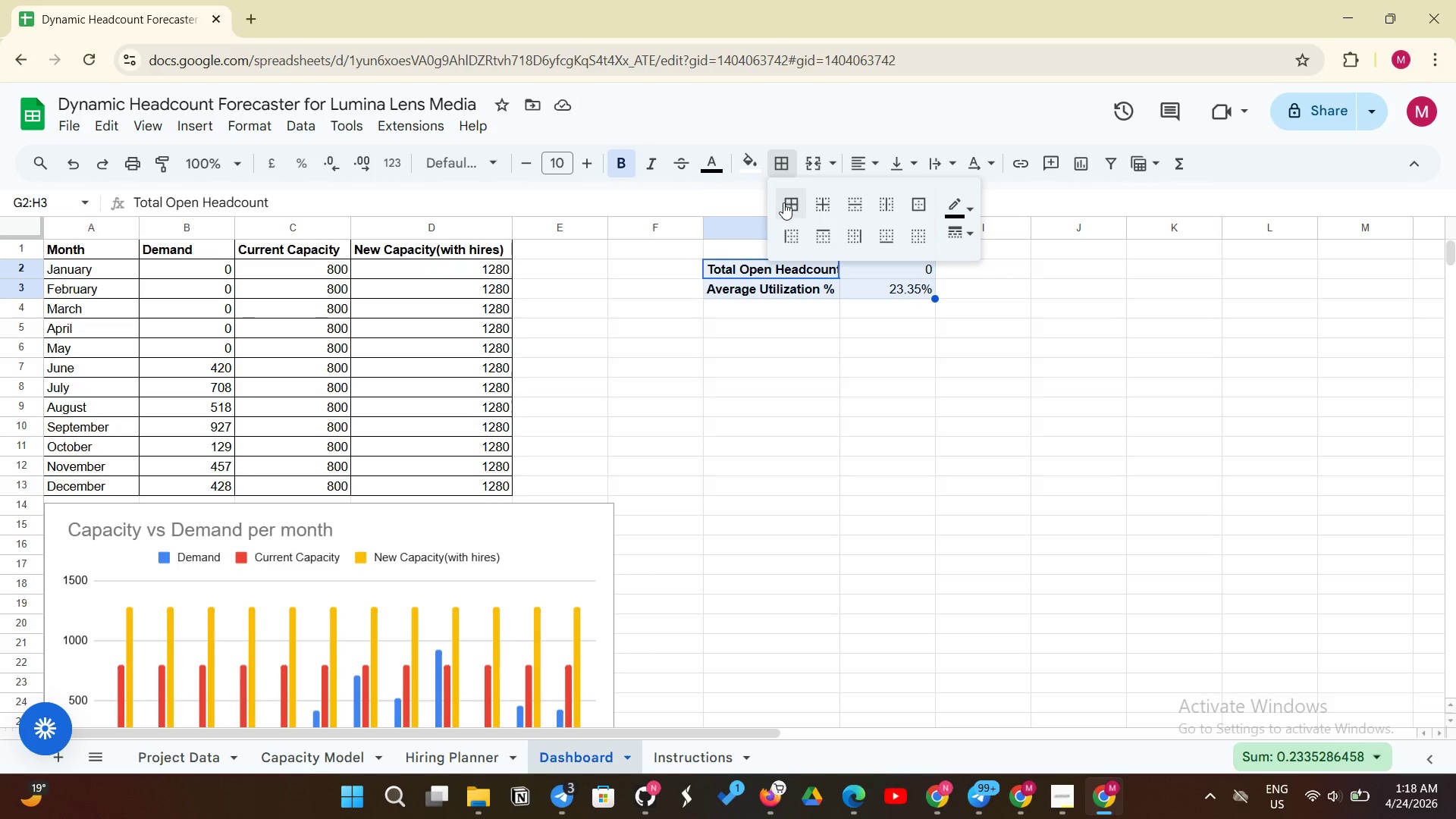 
left_click([783, 202])
 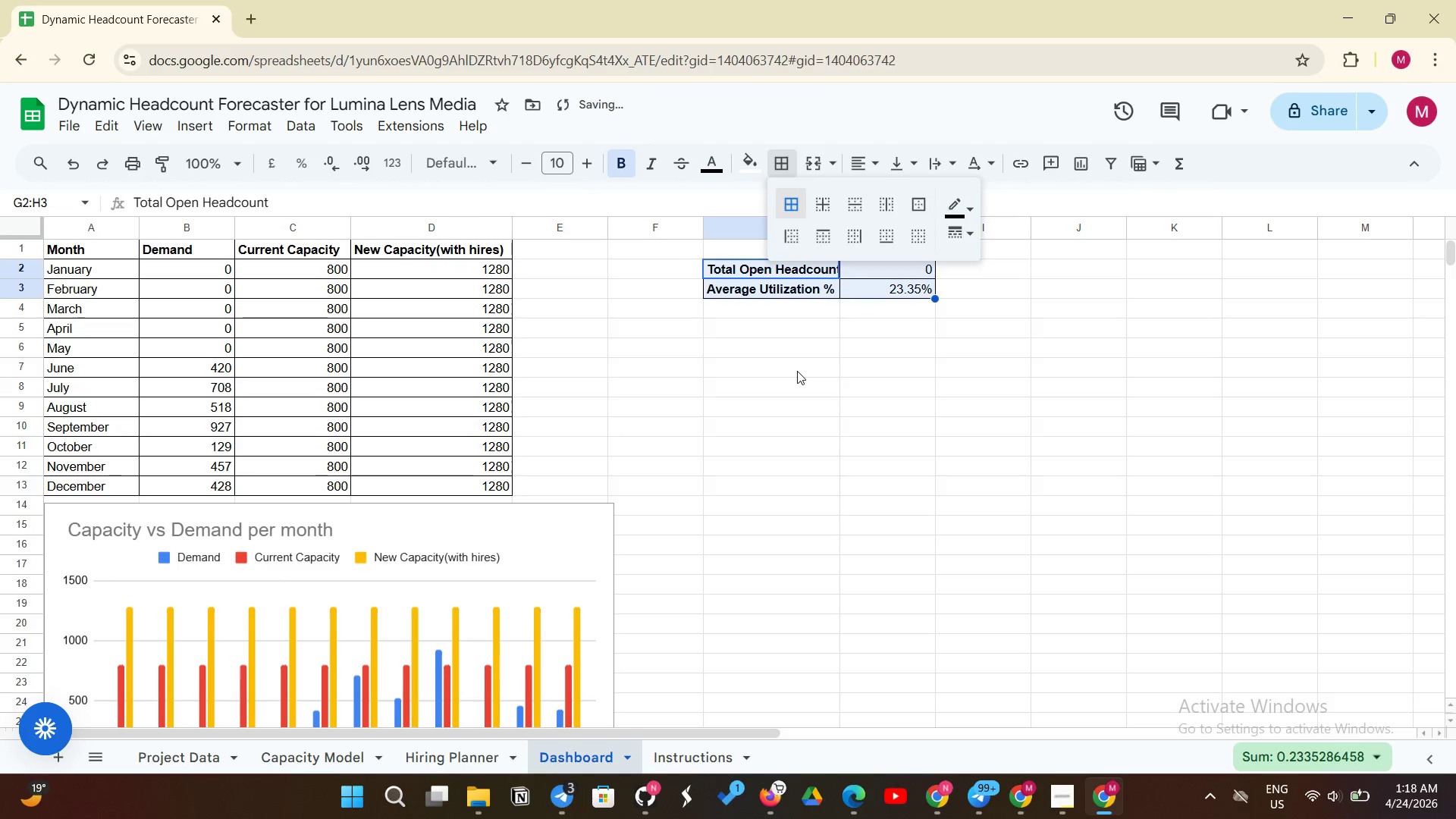 
left_click([797, 371])
 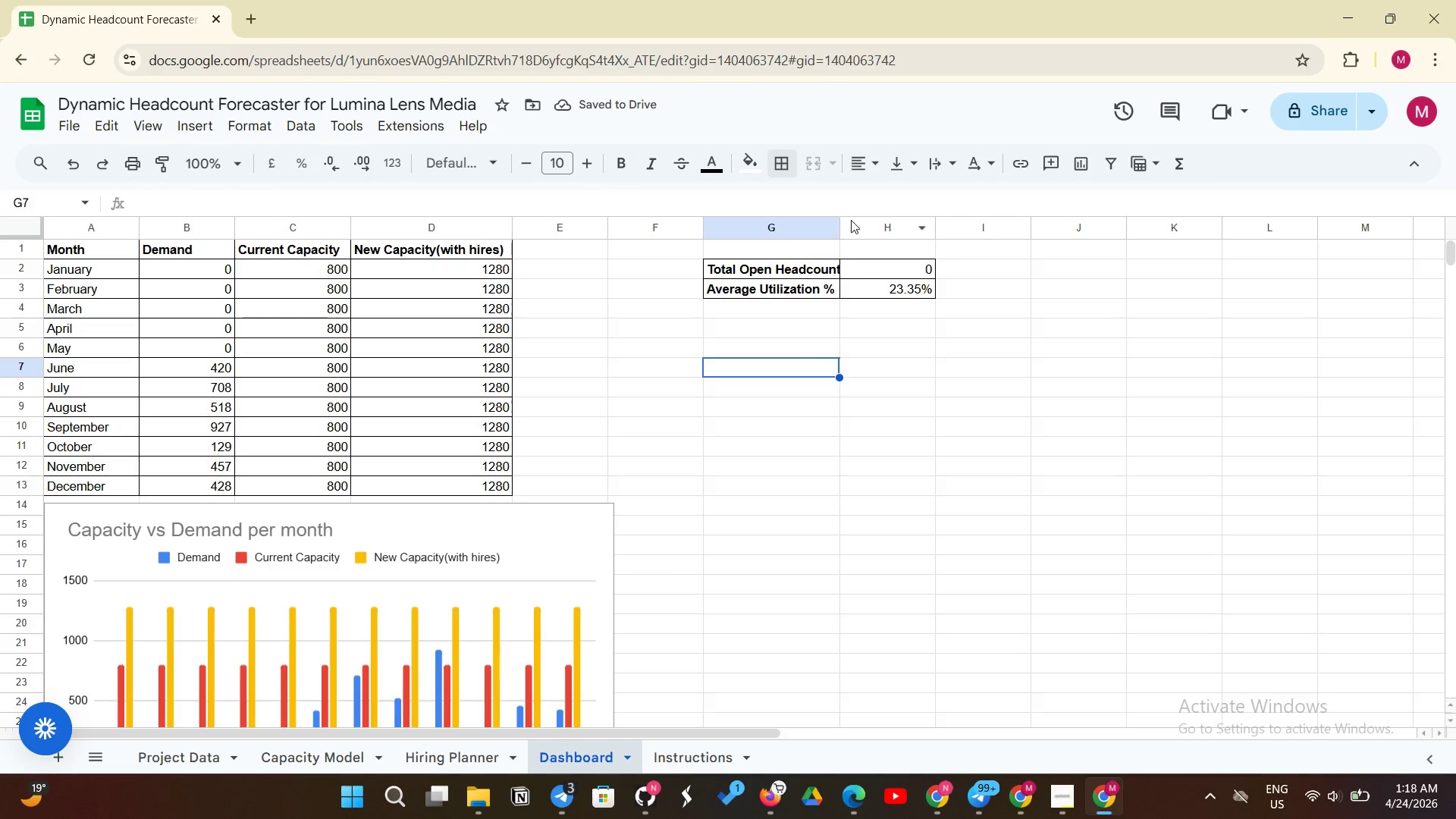 
left_click_drag(start_coordinate=[839, 222], to_coordinate=[856, 215])
 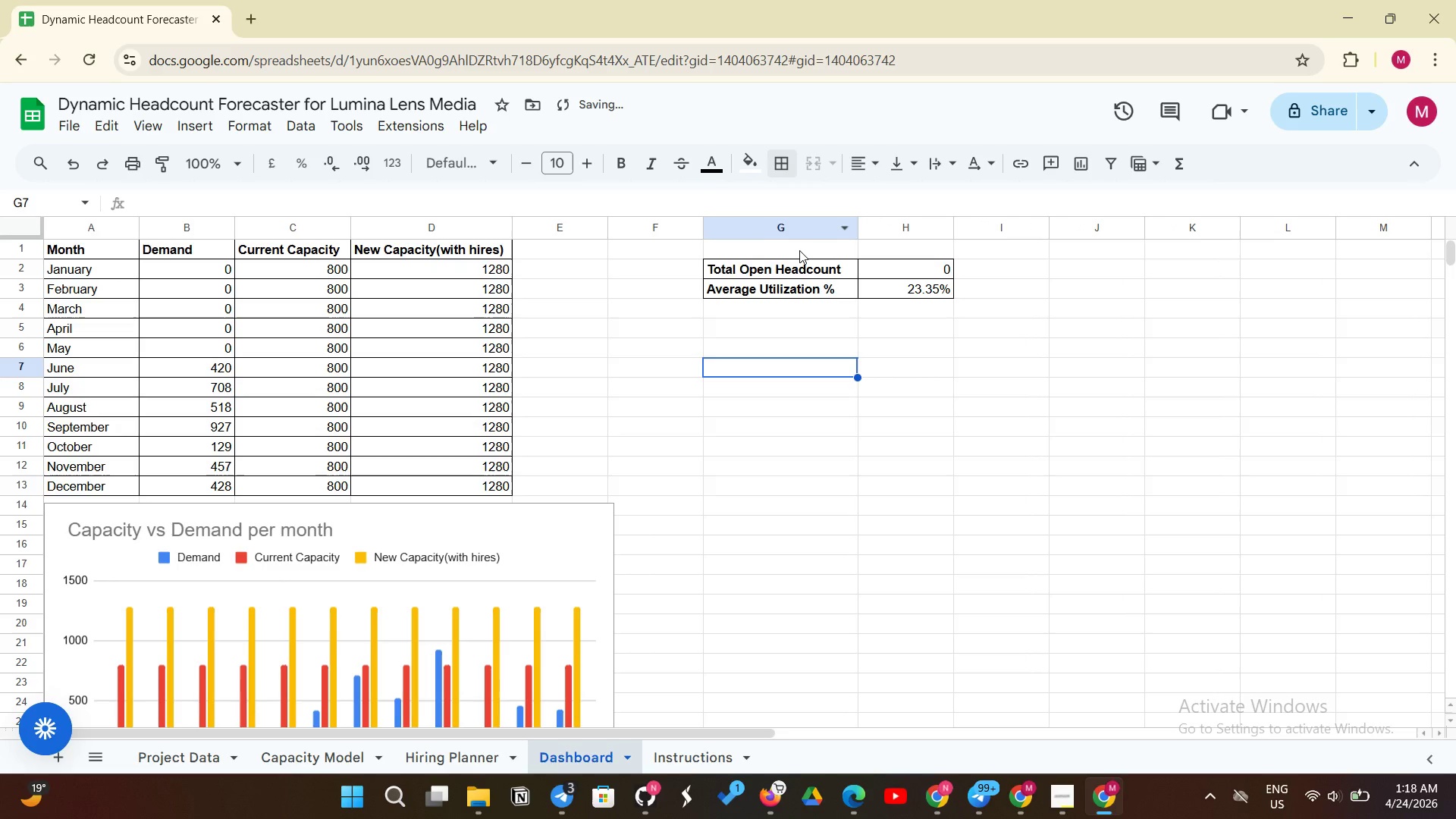 
left_click([799, 250])
 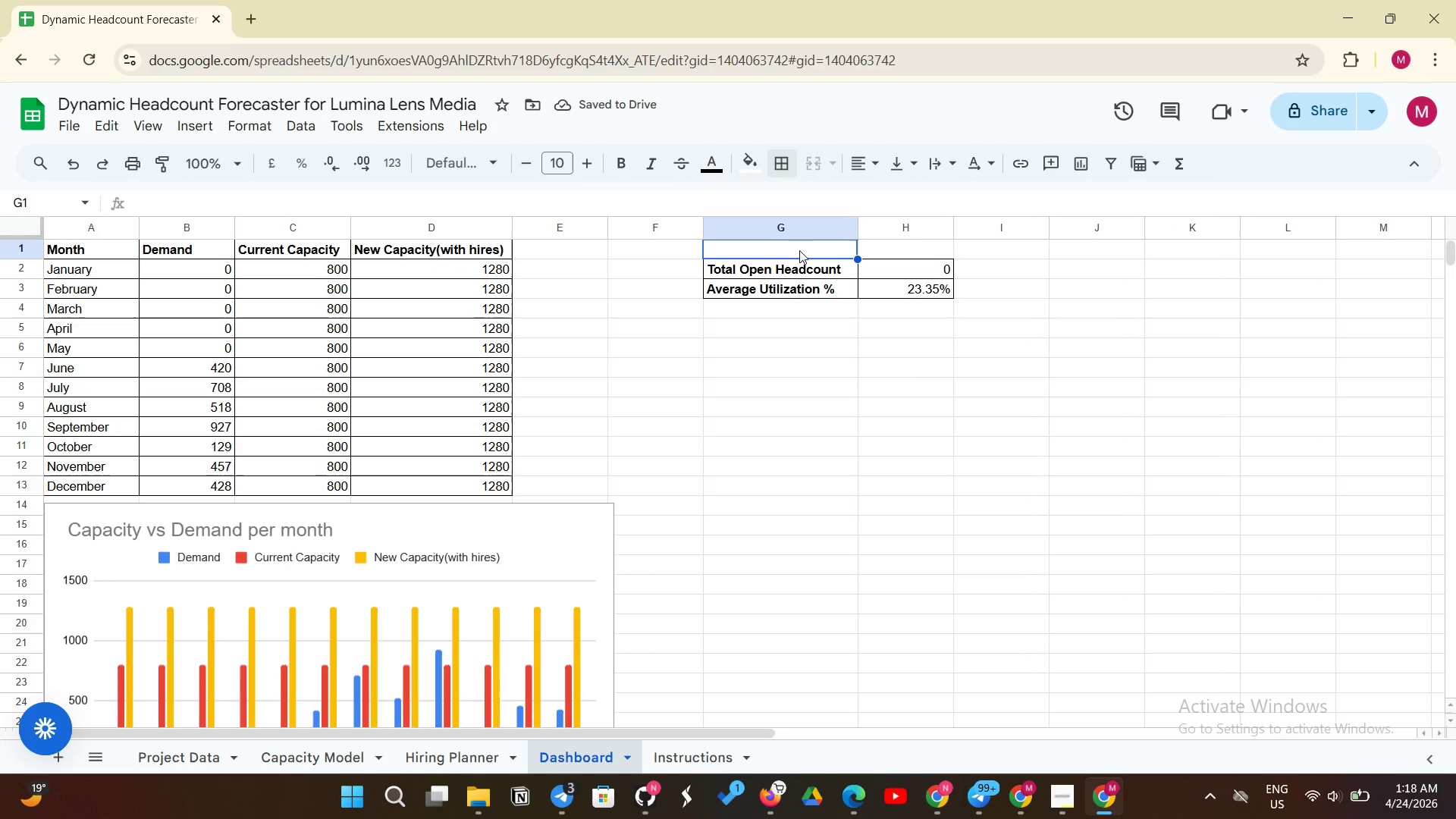 
type(KPI CARDS)
 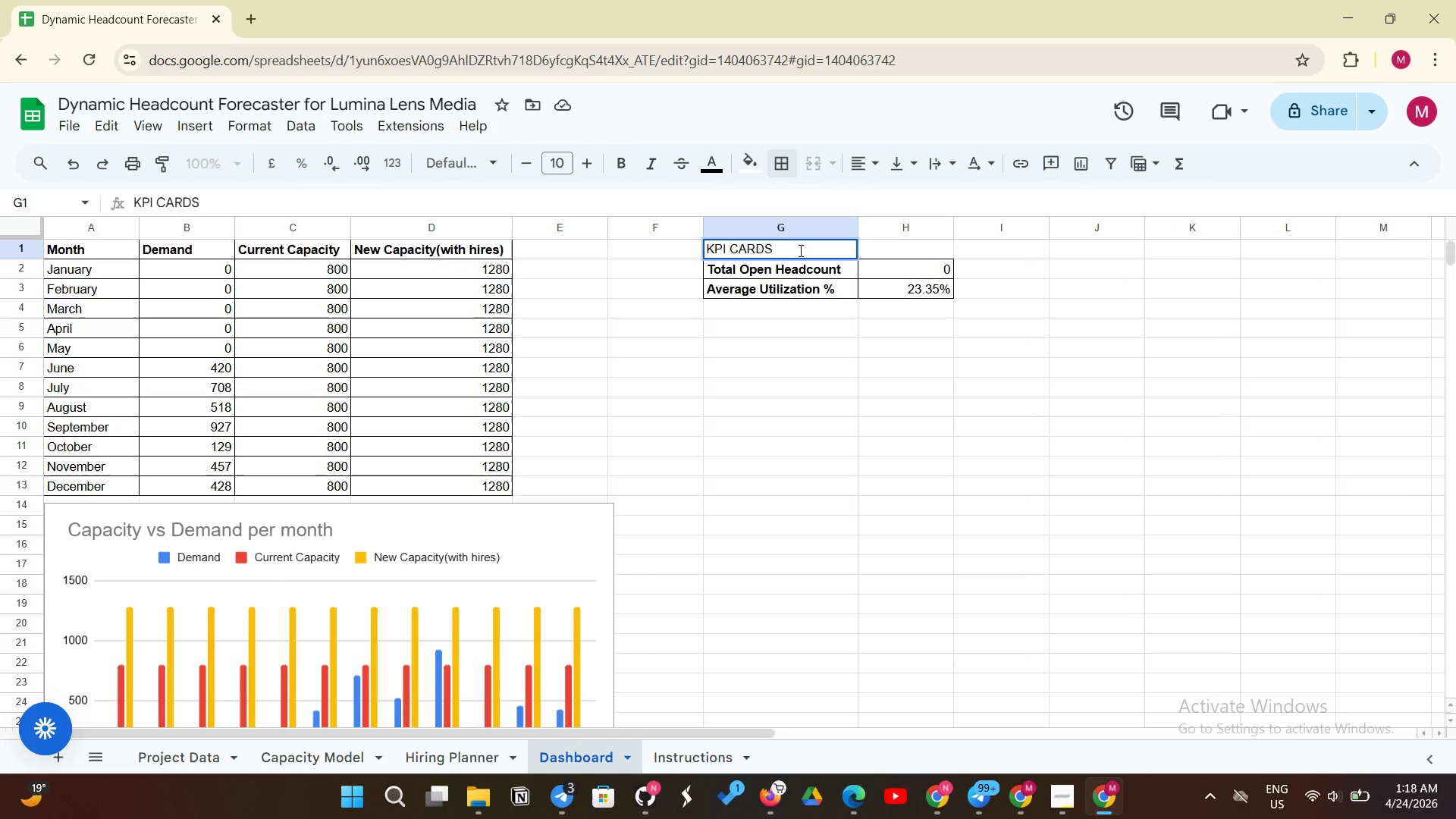 
left_click([627, 168])
 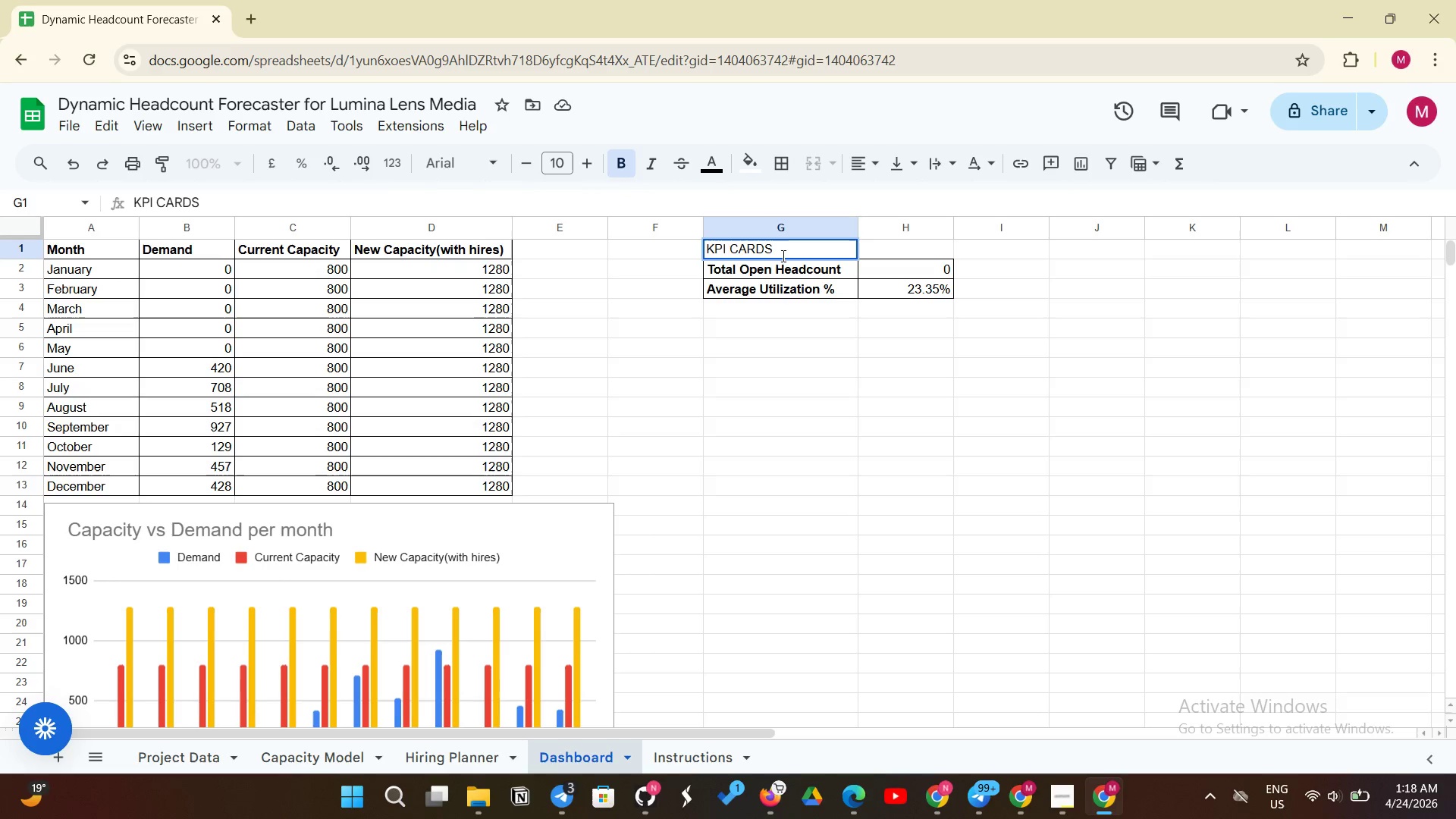 
left_click_drag(start_coordinate=[787, 254], to_coordinate=[707, 260])
 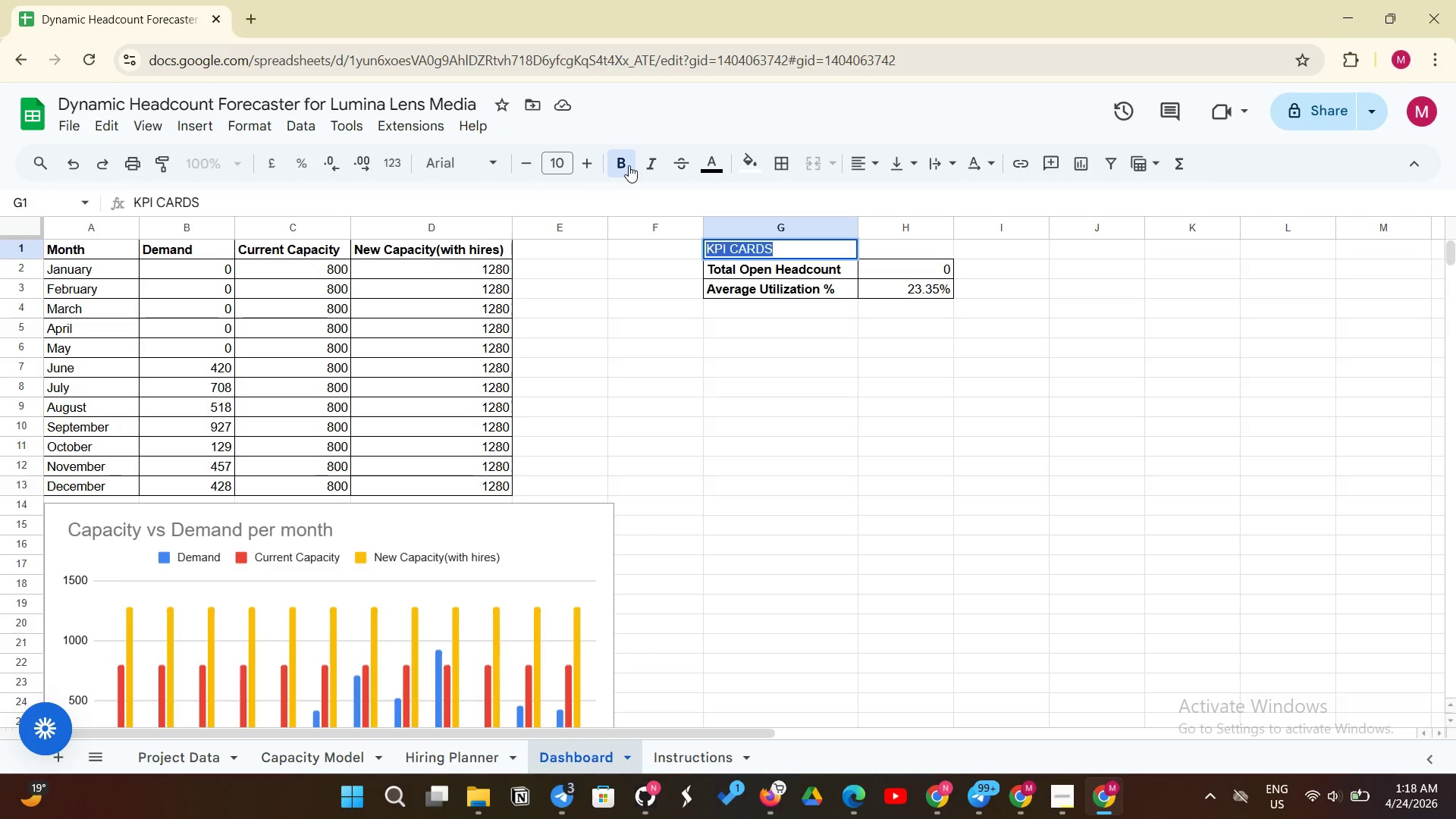 
left_click([626, 165])
 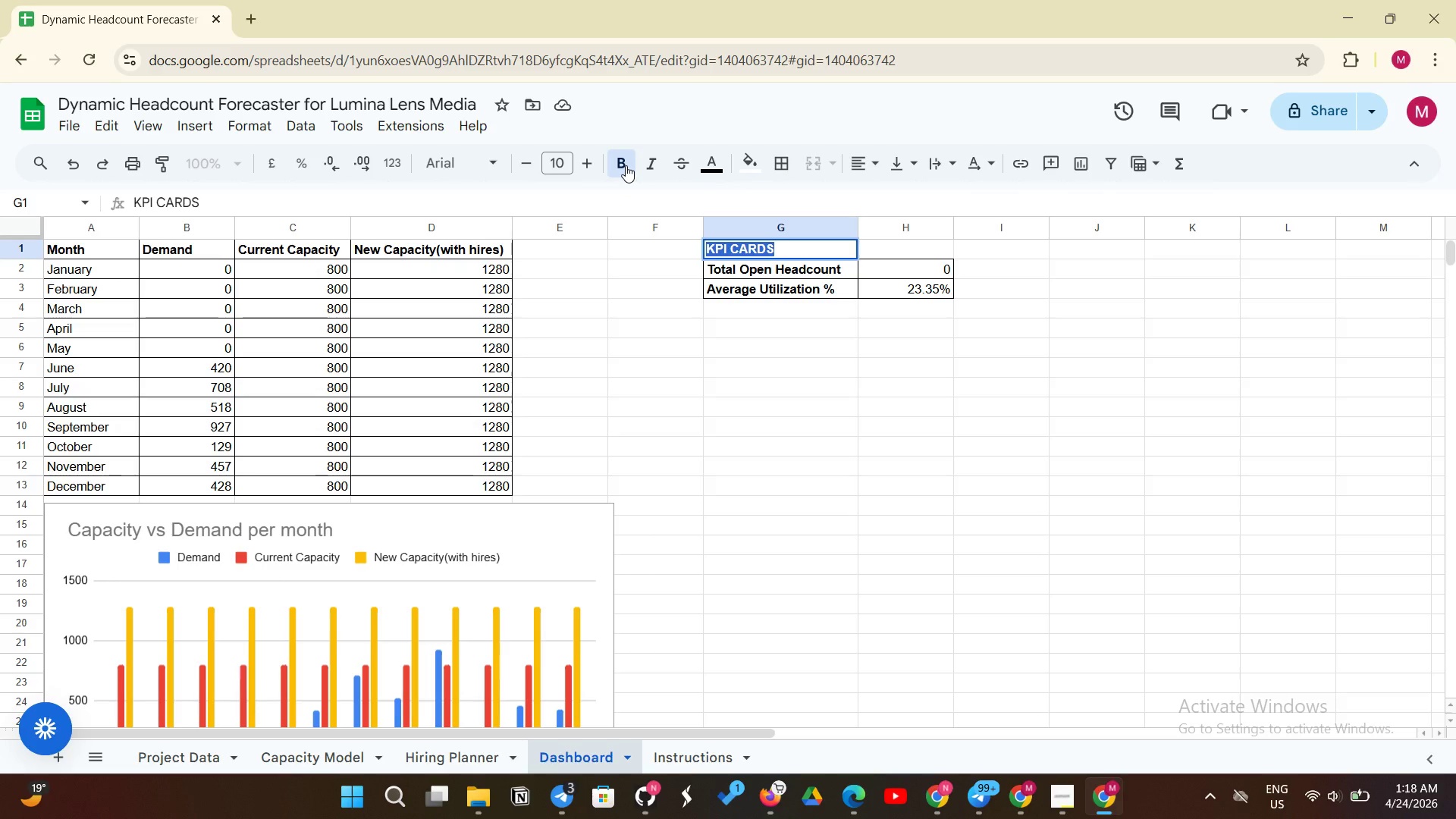 
left_click([626, 165])
 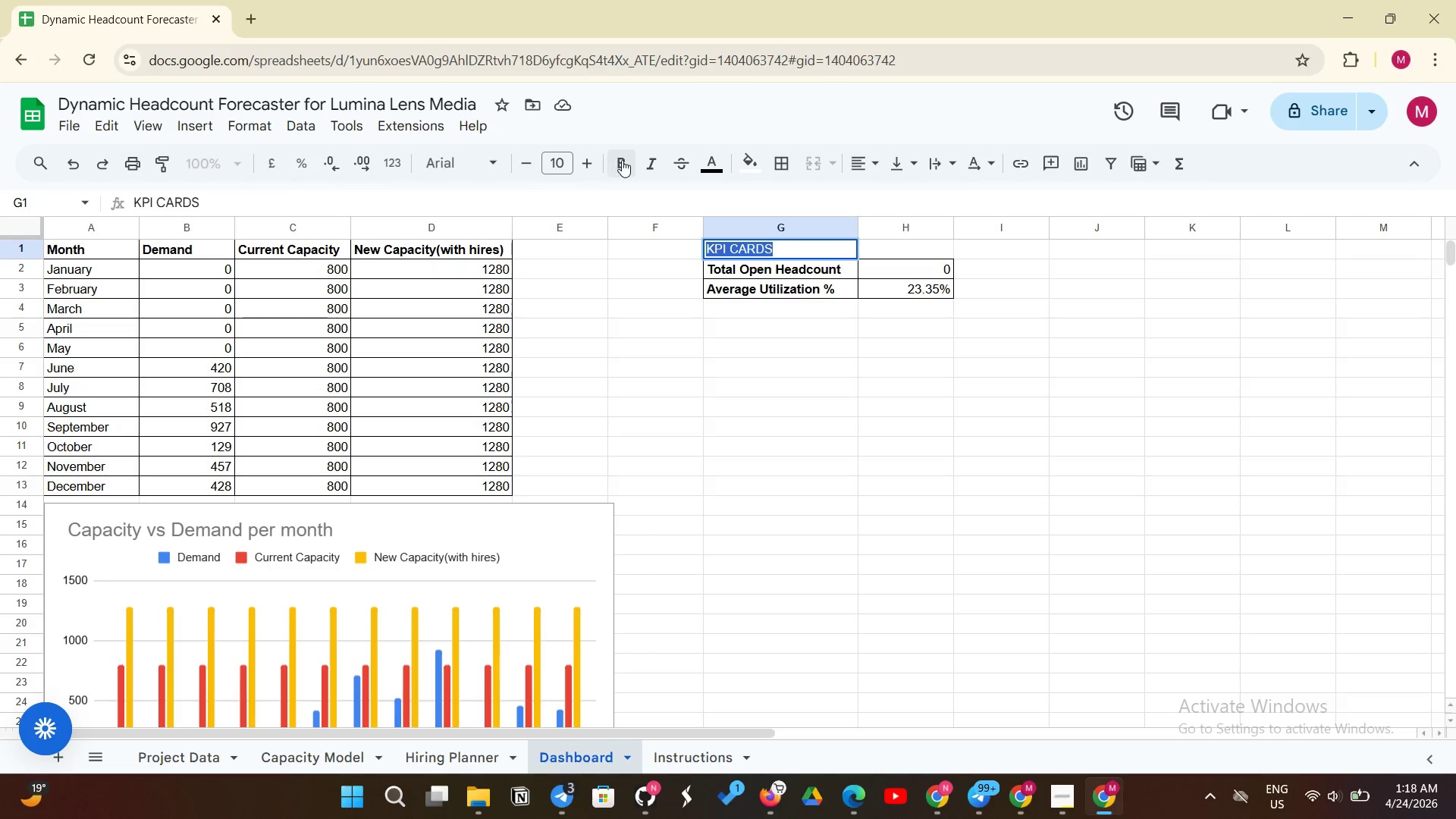 
left_click([622, 160])
 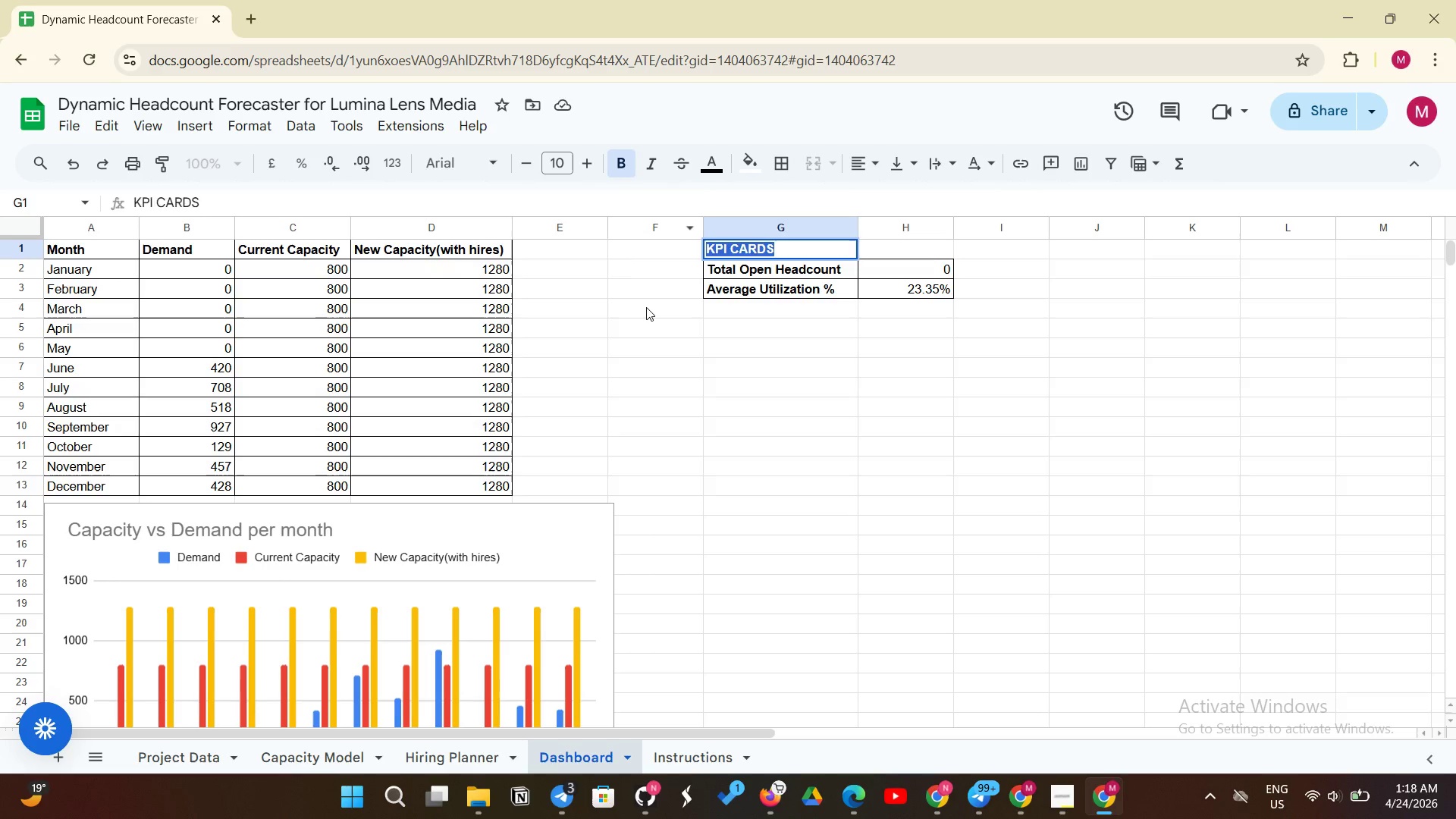 
left_click([646, 307])
 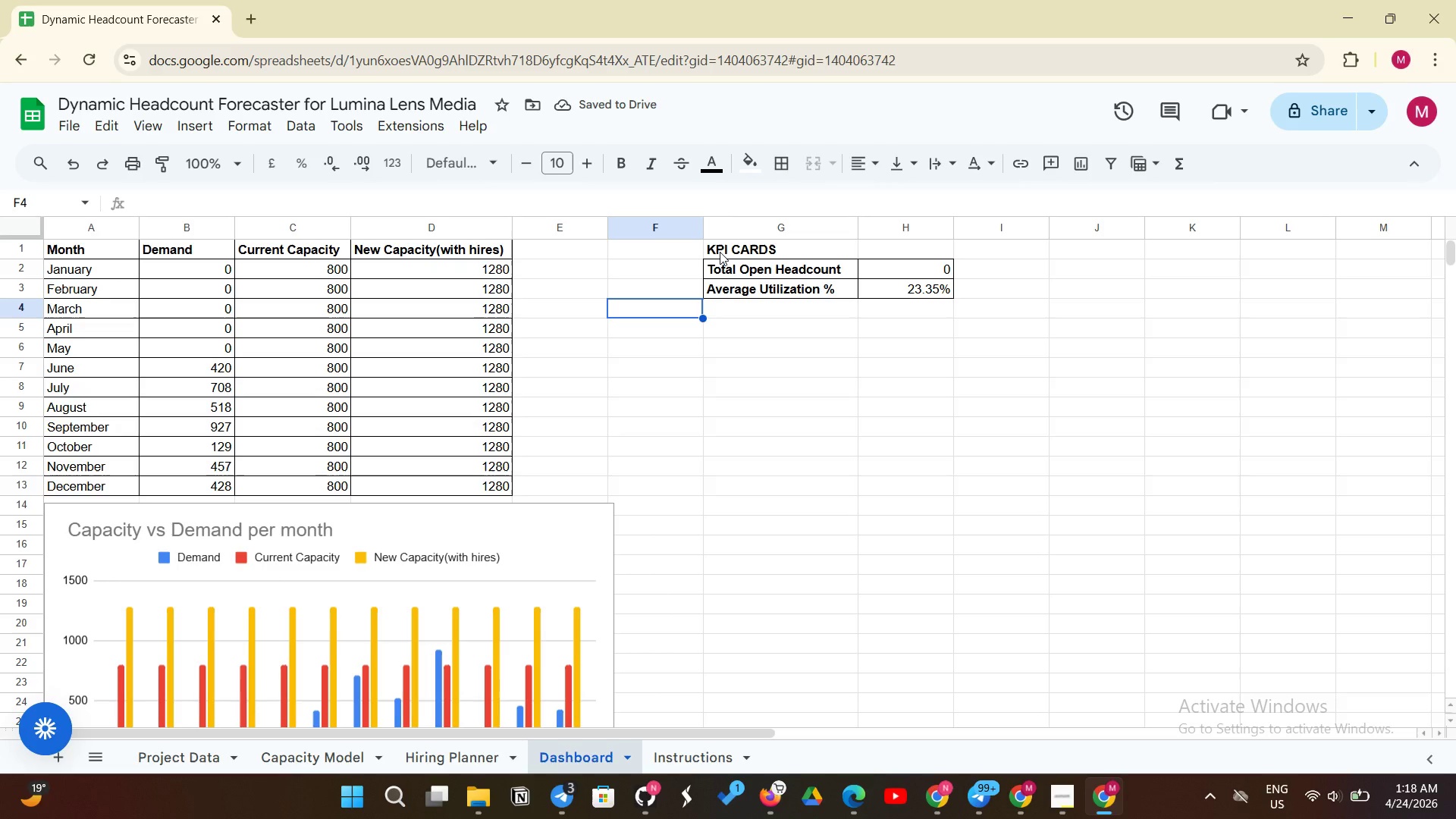 
left_click([699, 364])
 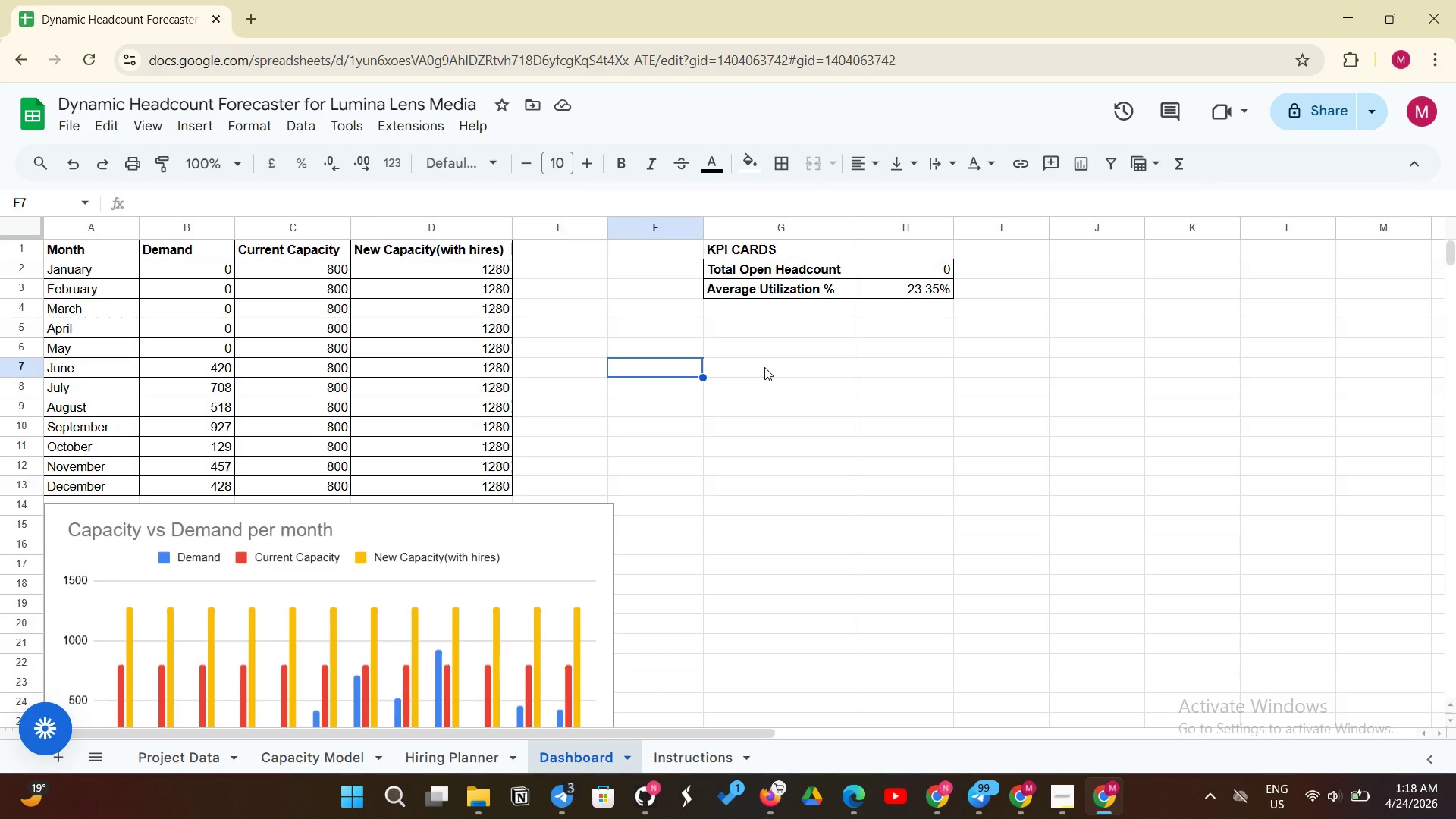 
wait(11.77)
 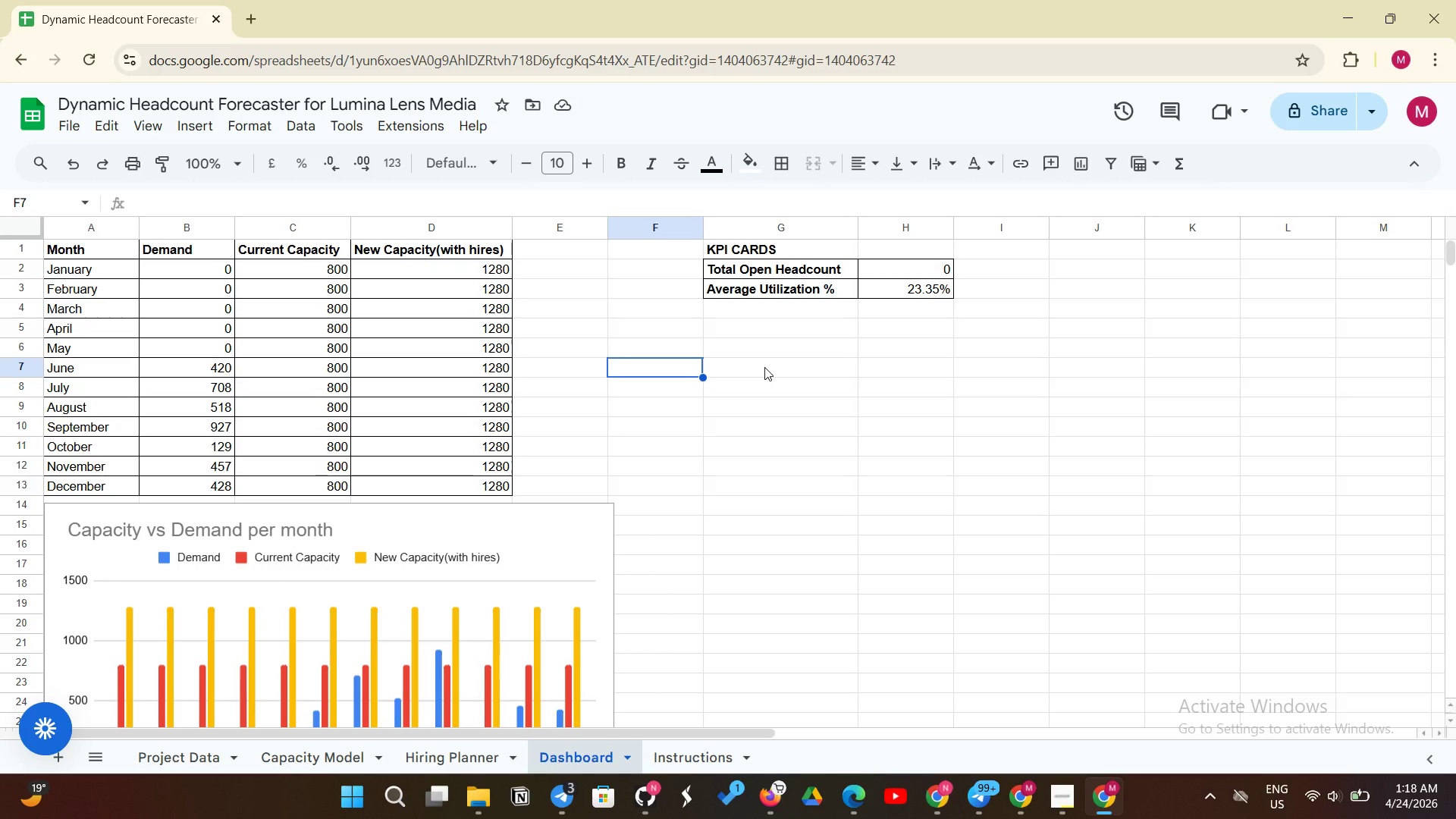 
left_click([673, 748])
 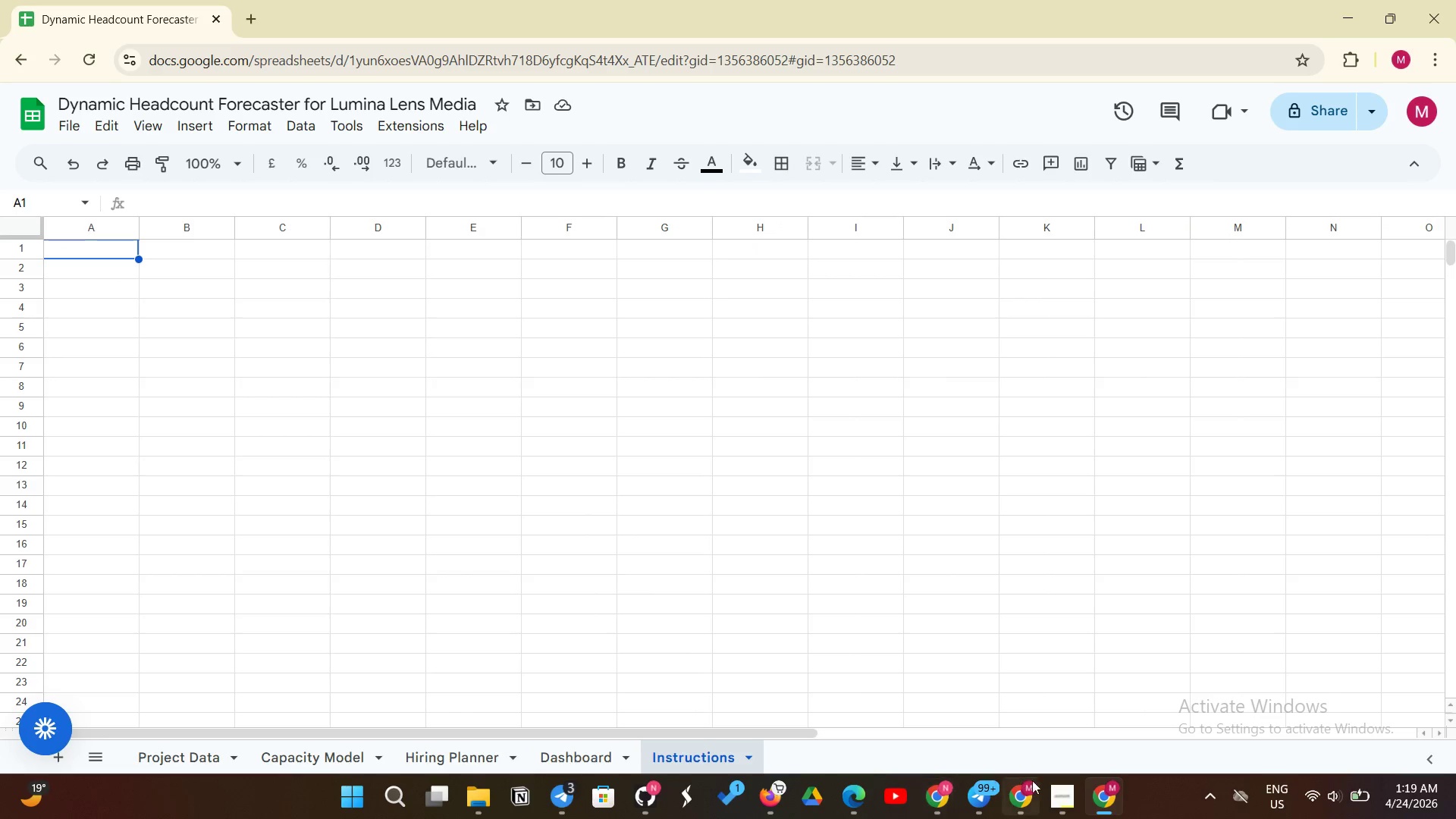 
left_click([1069, 796])